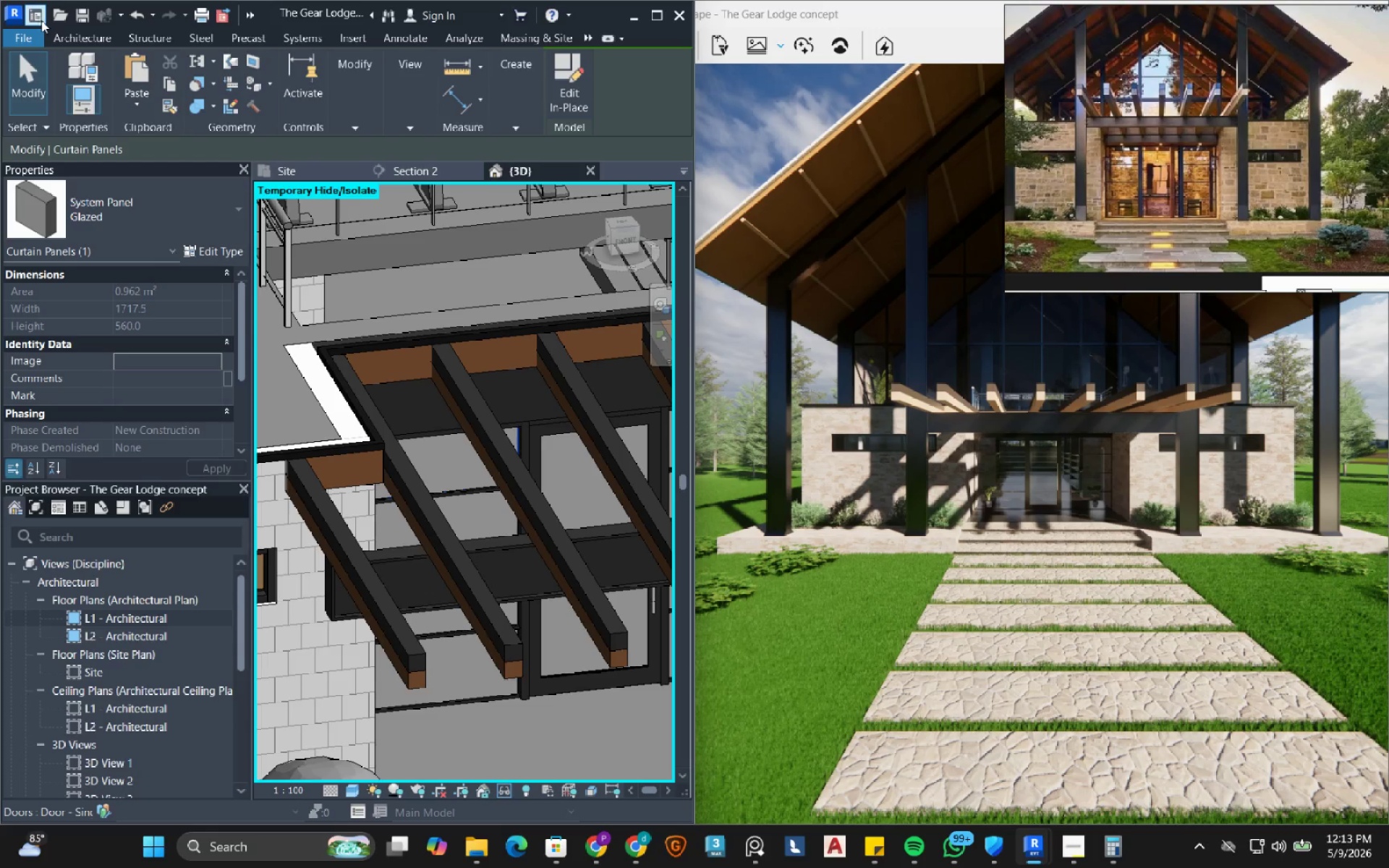 
left_click([80, 17])
 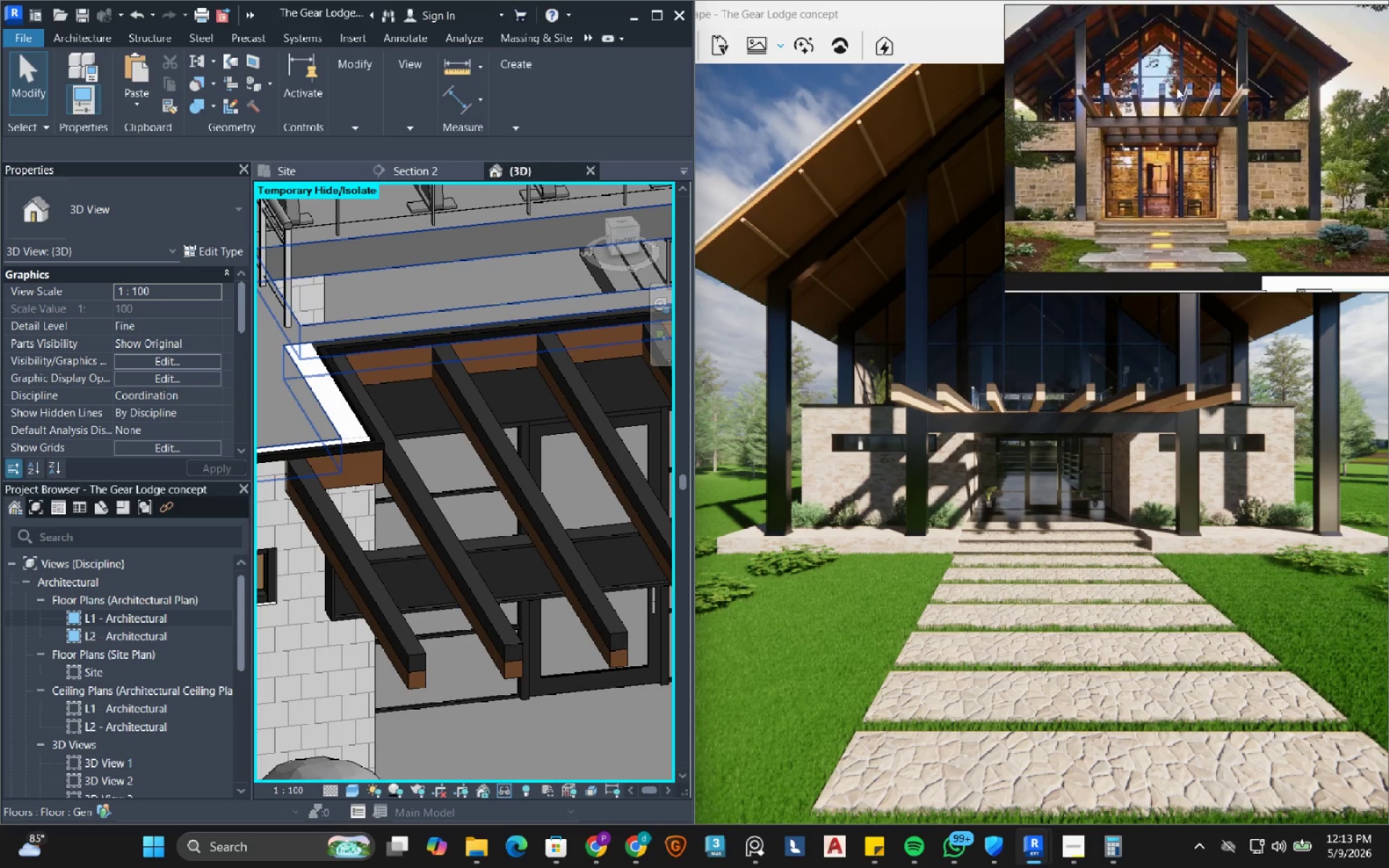 
left_click([1321, 6])
 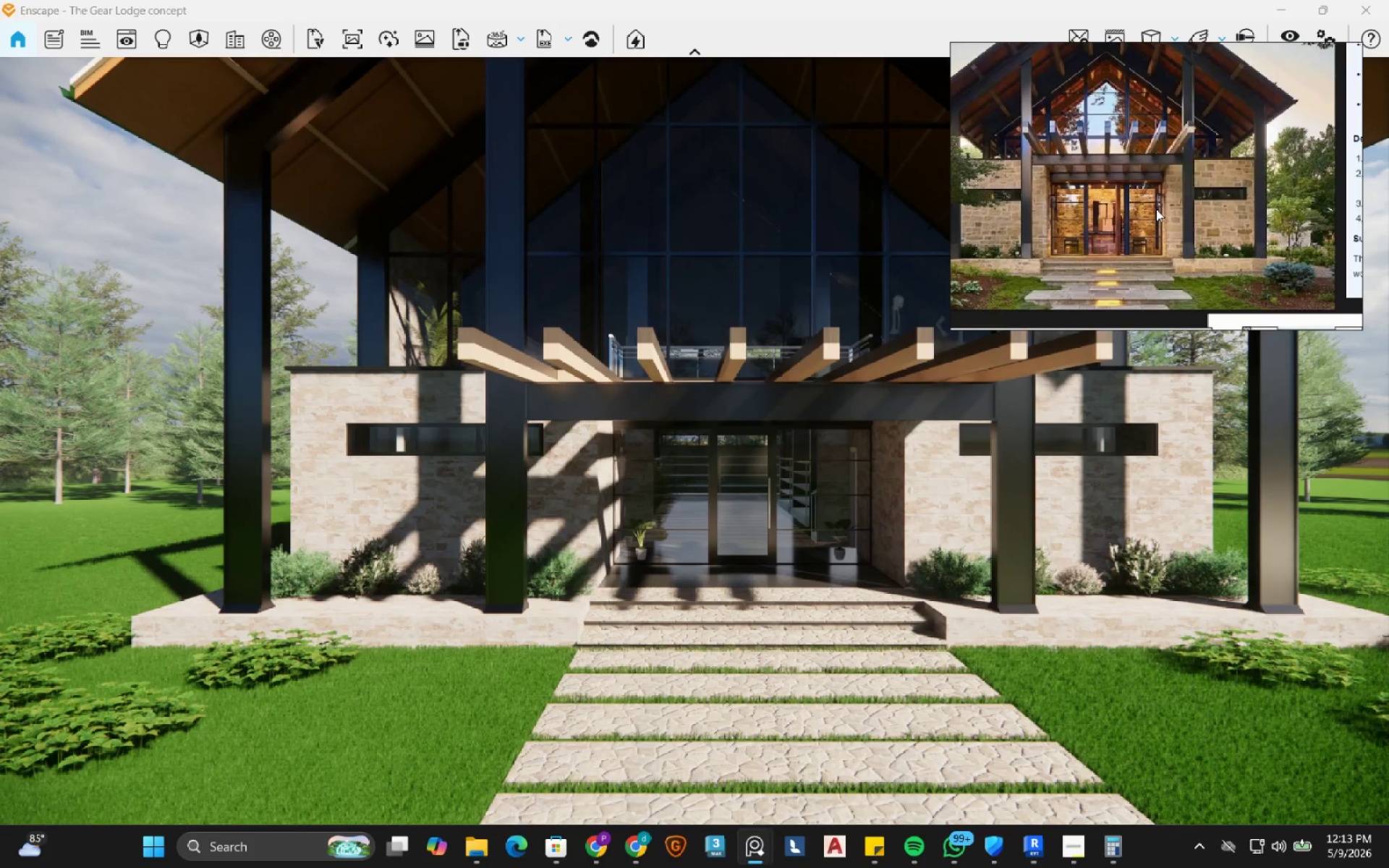 
scroll: coordinate [587, 441], scroll_direction: down, amount: 2.0
 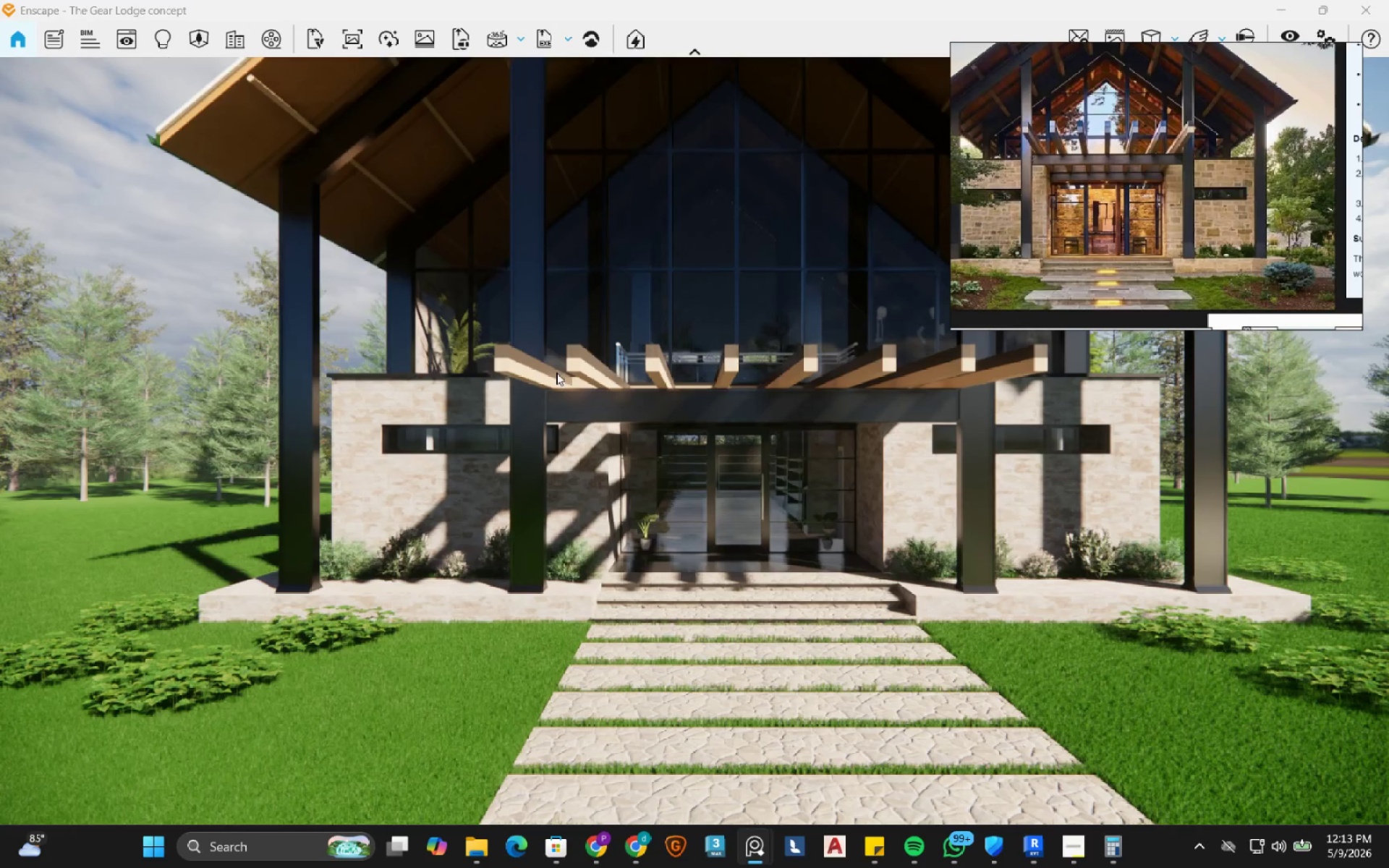 
scroll: coordinate [520, 341], scroll_direction: up, amount: 10.0
 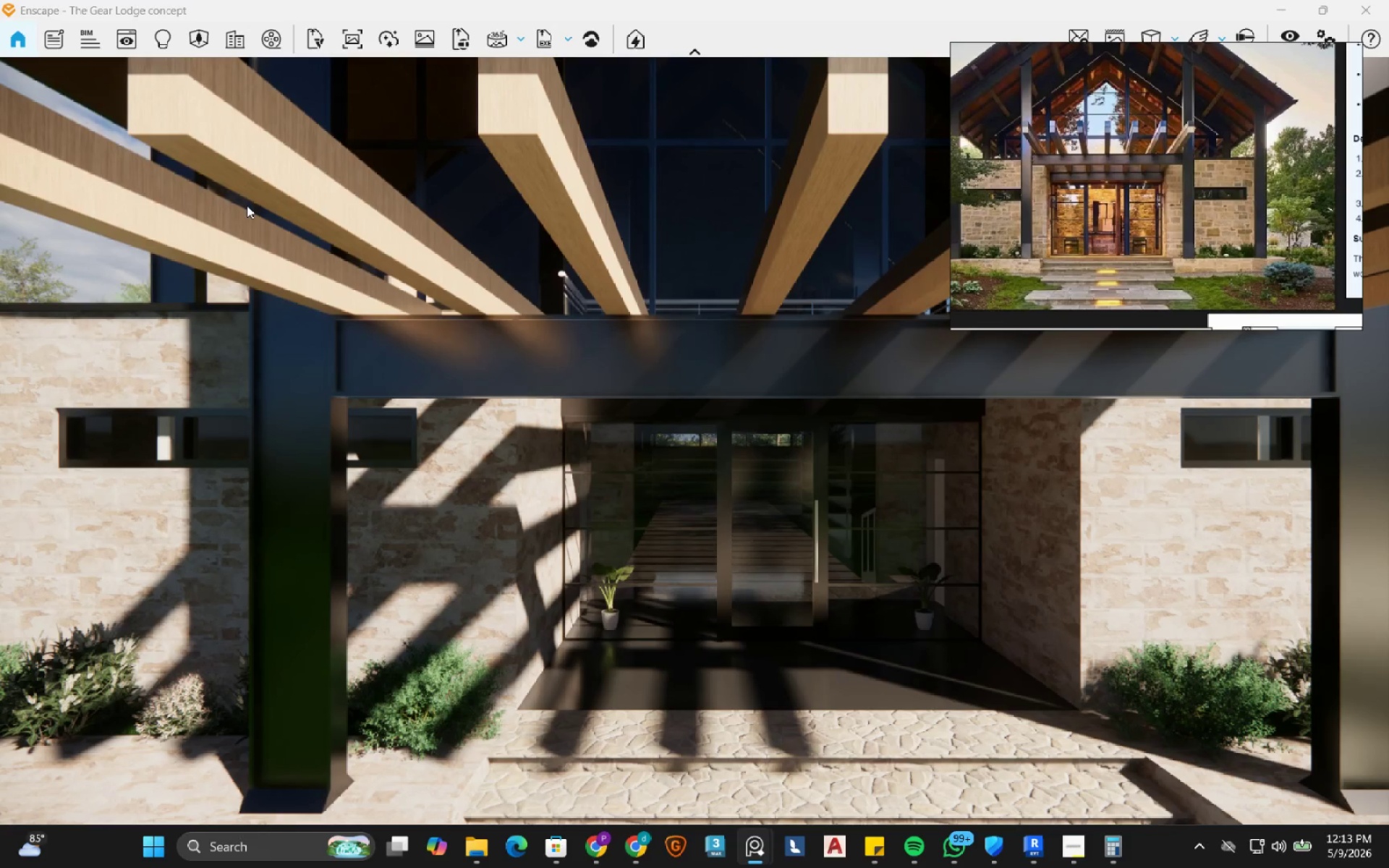 
scroll: coordinate [312, 242], scroll_direction: none, amount: 0.0
 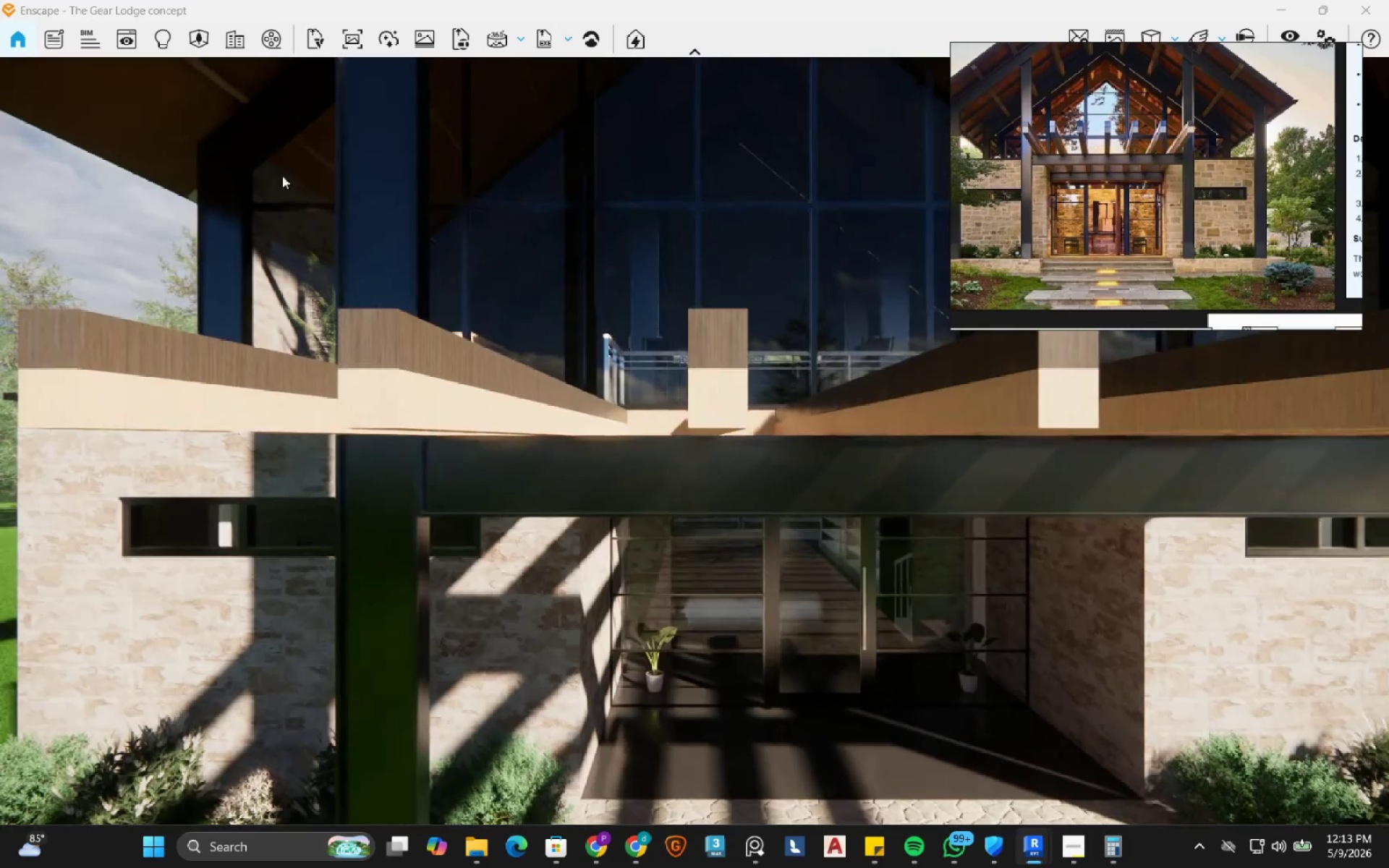 
scroll: coordinate [412, 374], scroll_direction: up, amount: 2.0
 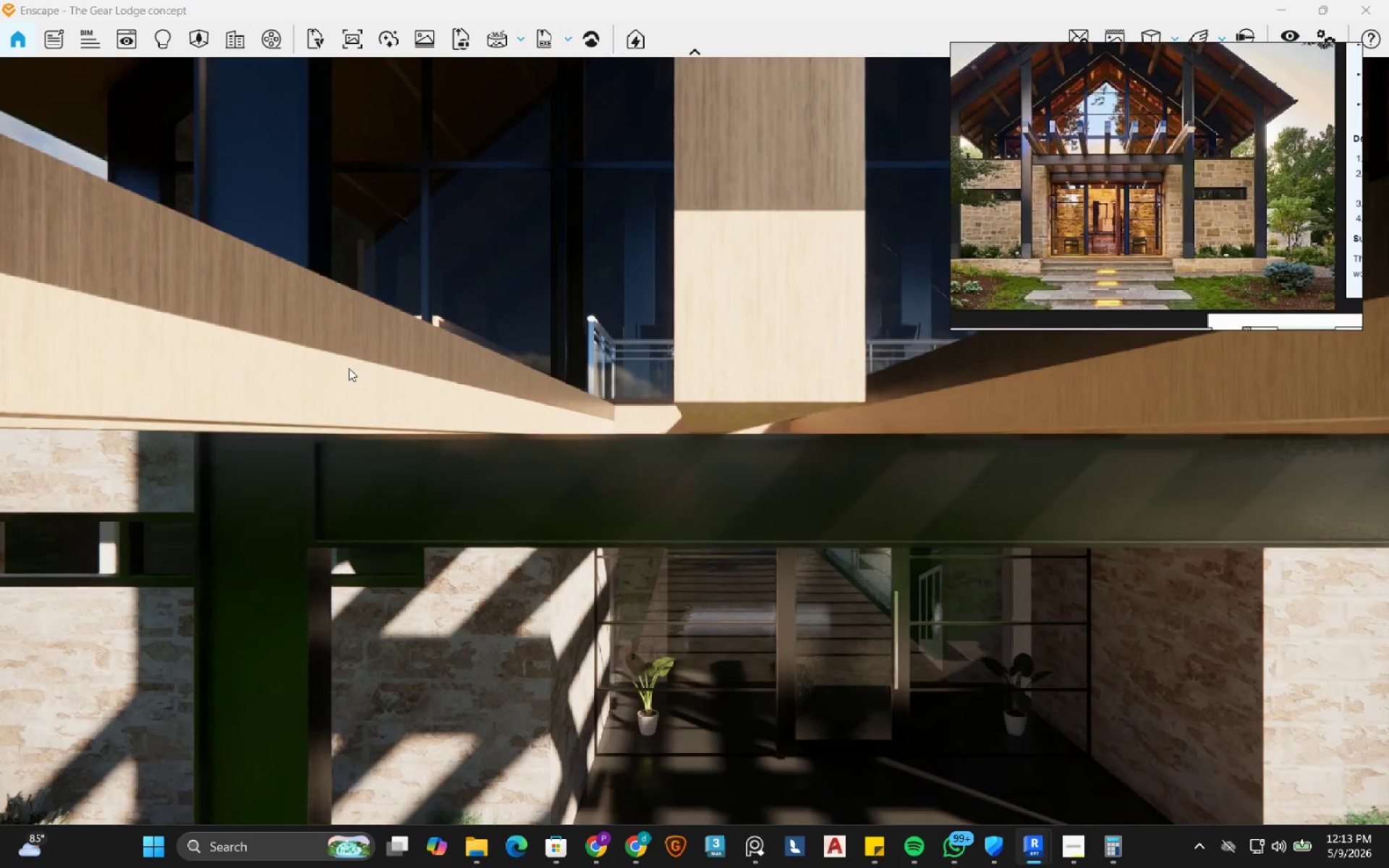 
scroll: coordinate [349, 368], scroll_direction: down, amount: 2.0
 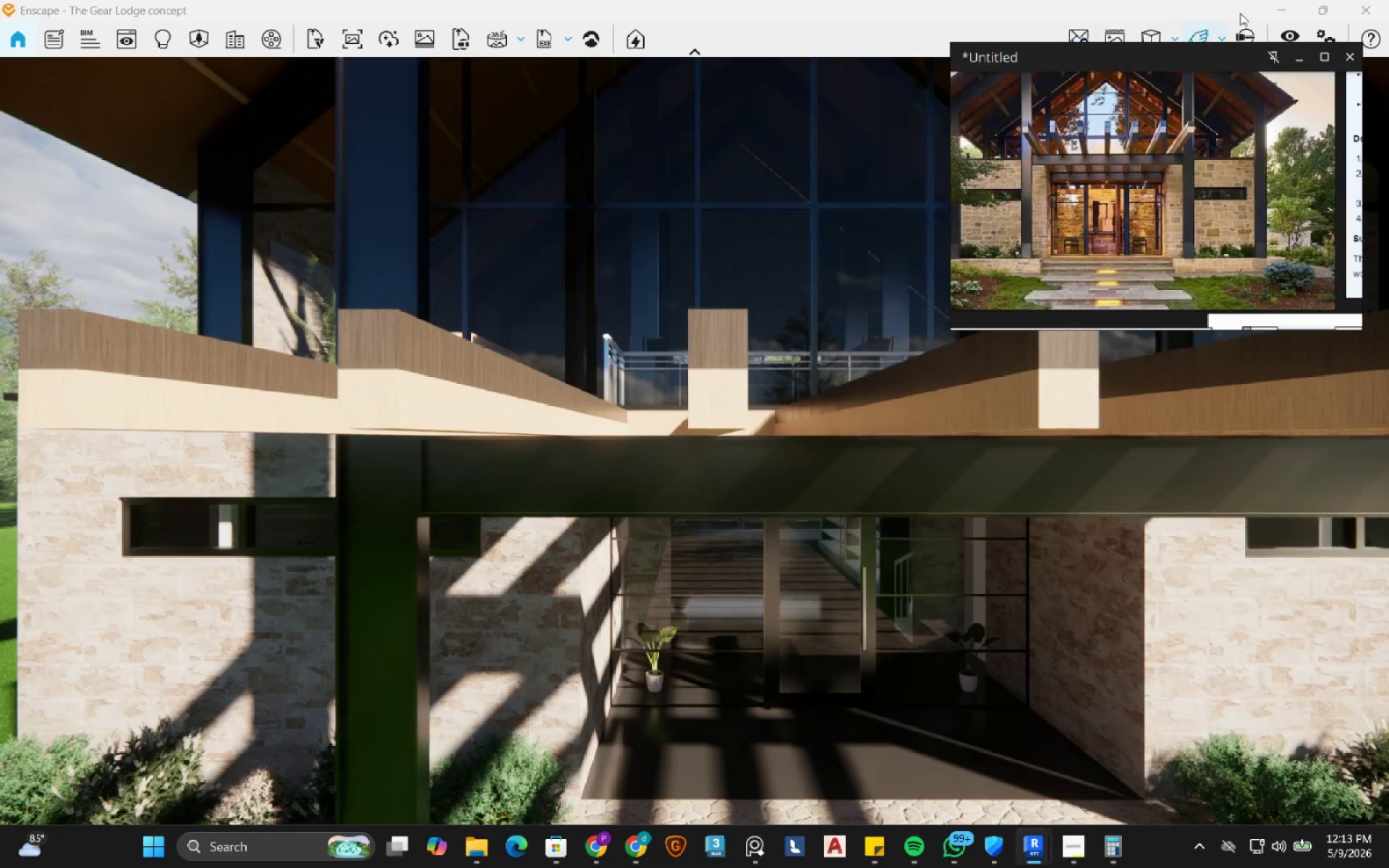 
left_click([1316, 3])
 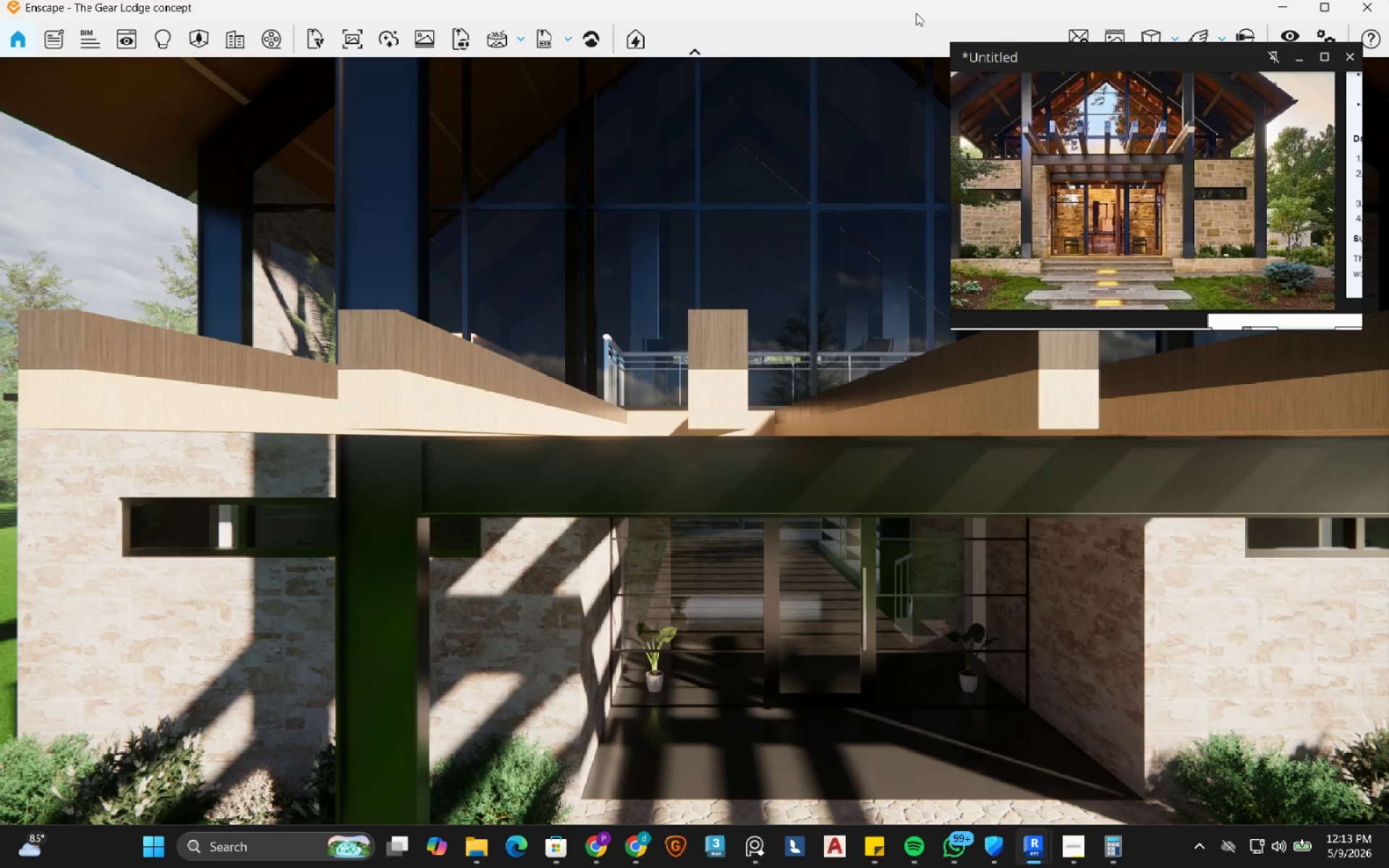 
left_click_drag(start_coordinate=[899, 9], to_coordinate=[1388, 251])
 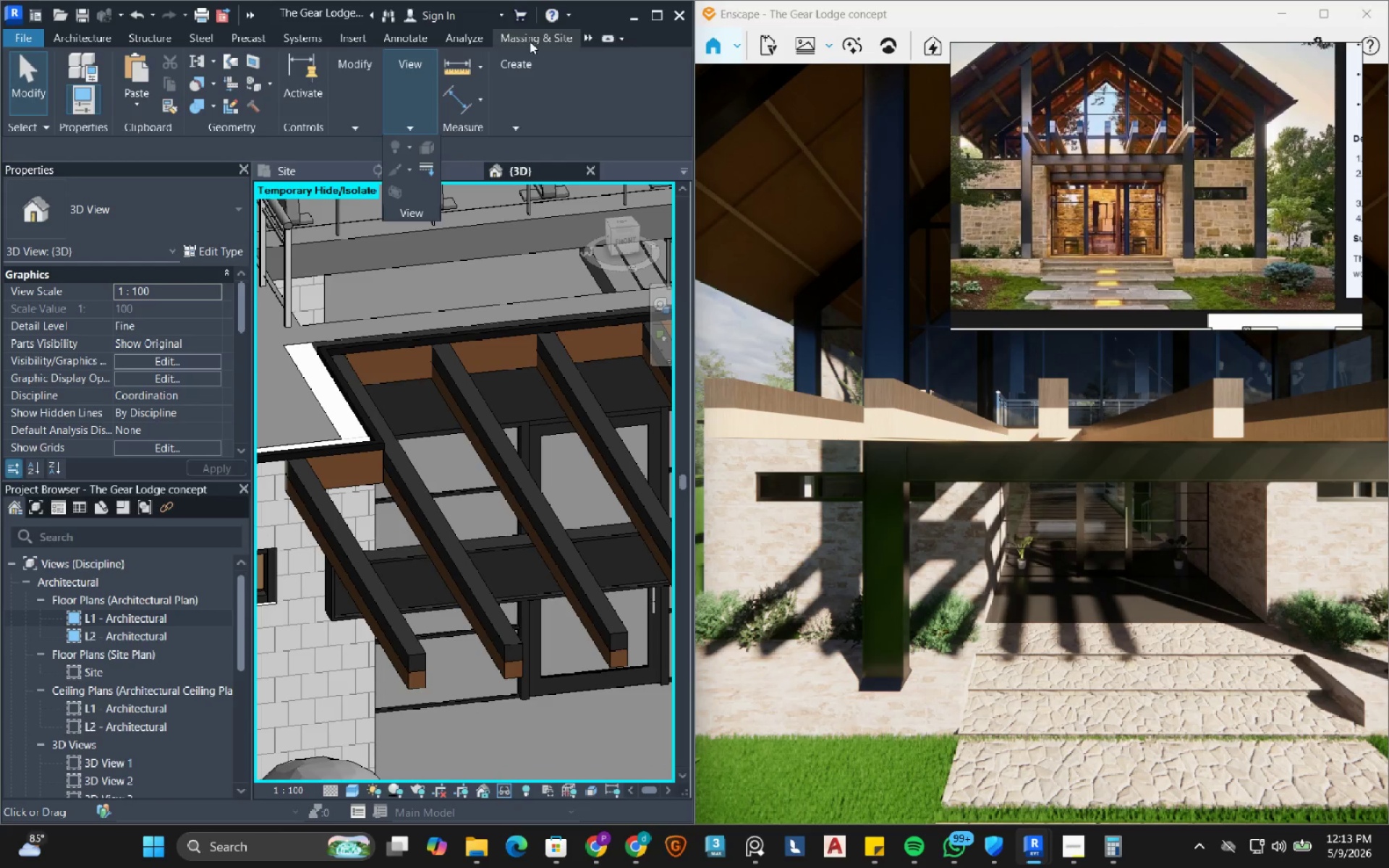 
left_click([592, 39])
 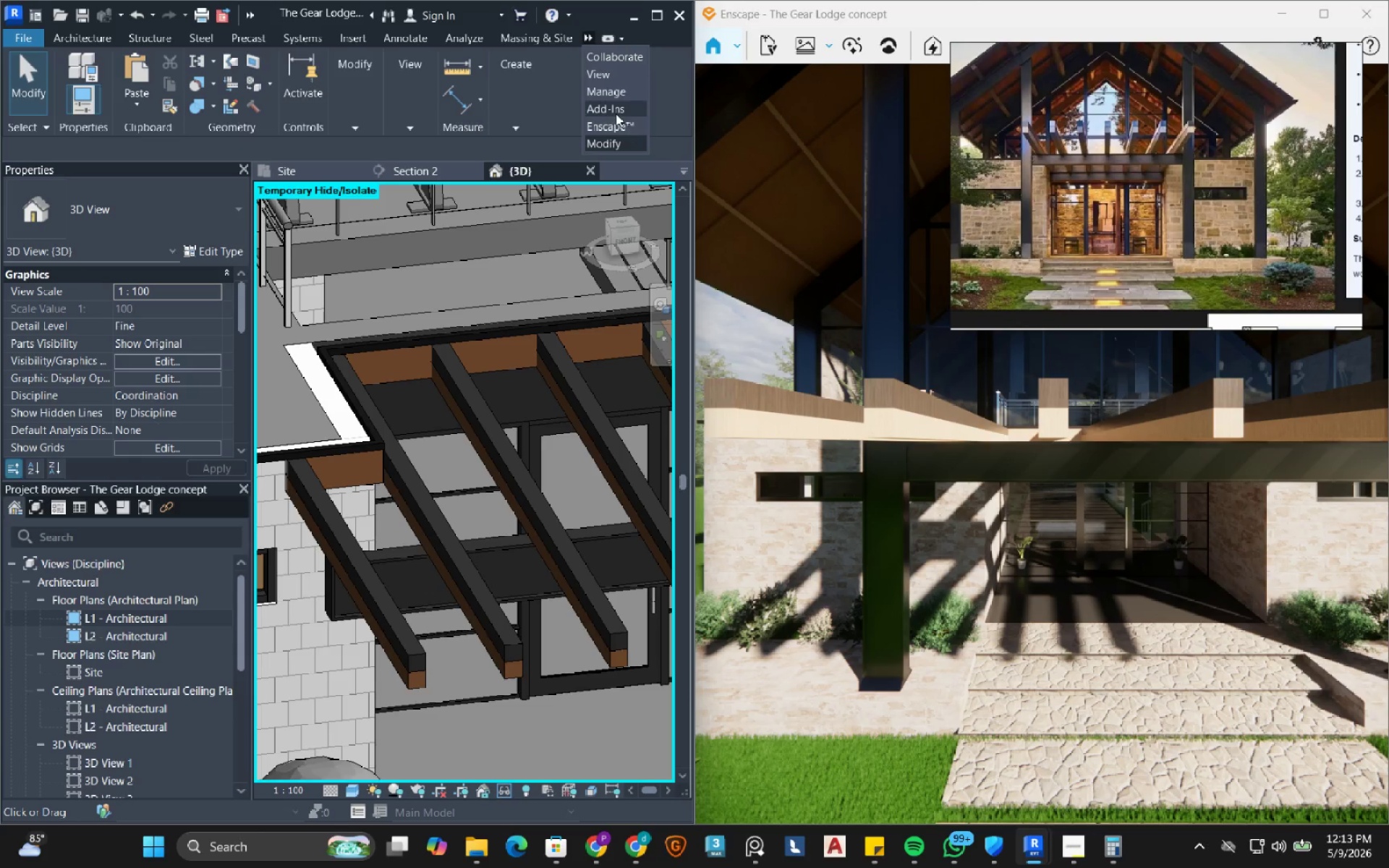 
left_click([616, 124])
 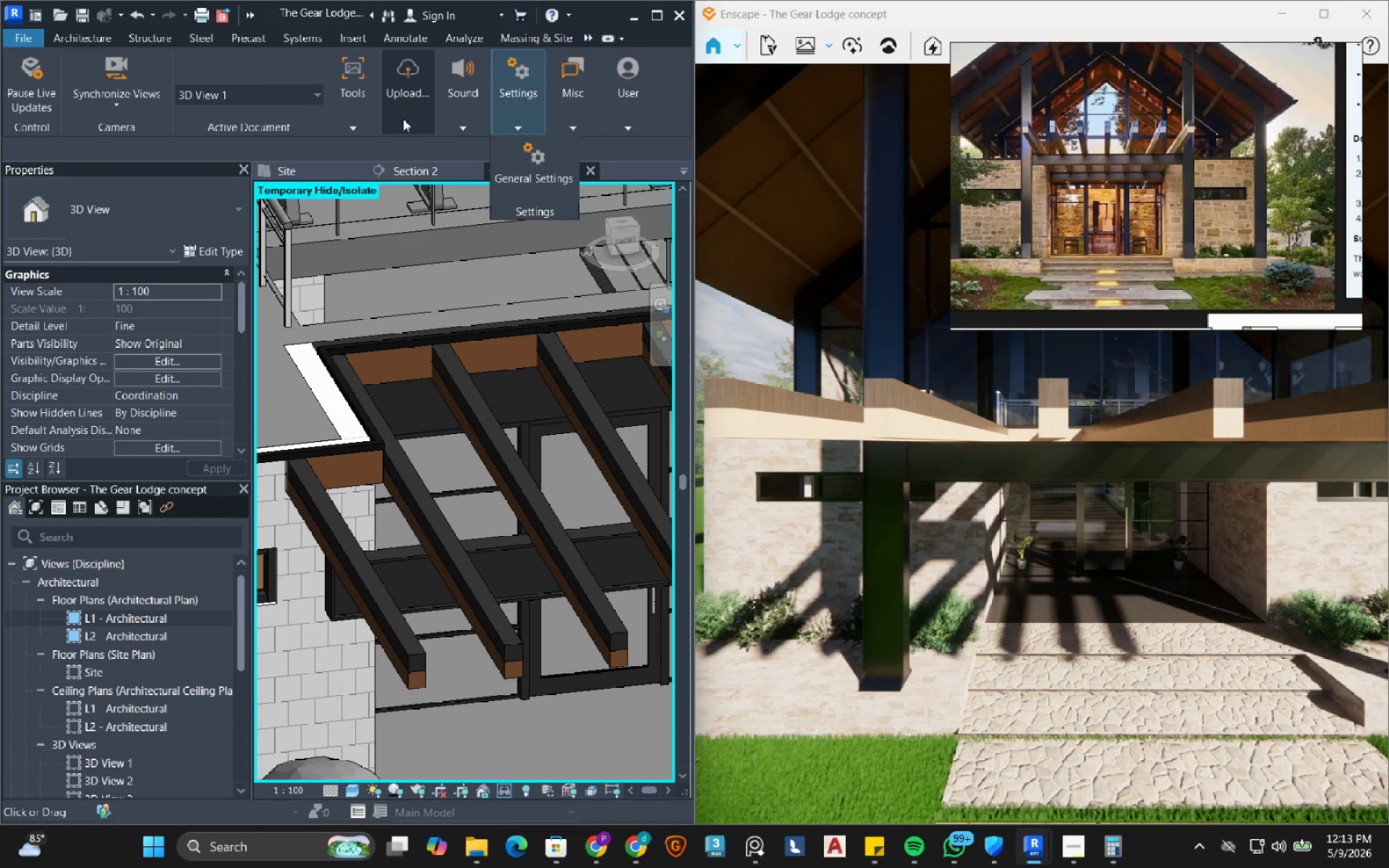 
left_click([356, 127])
 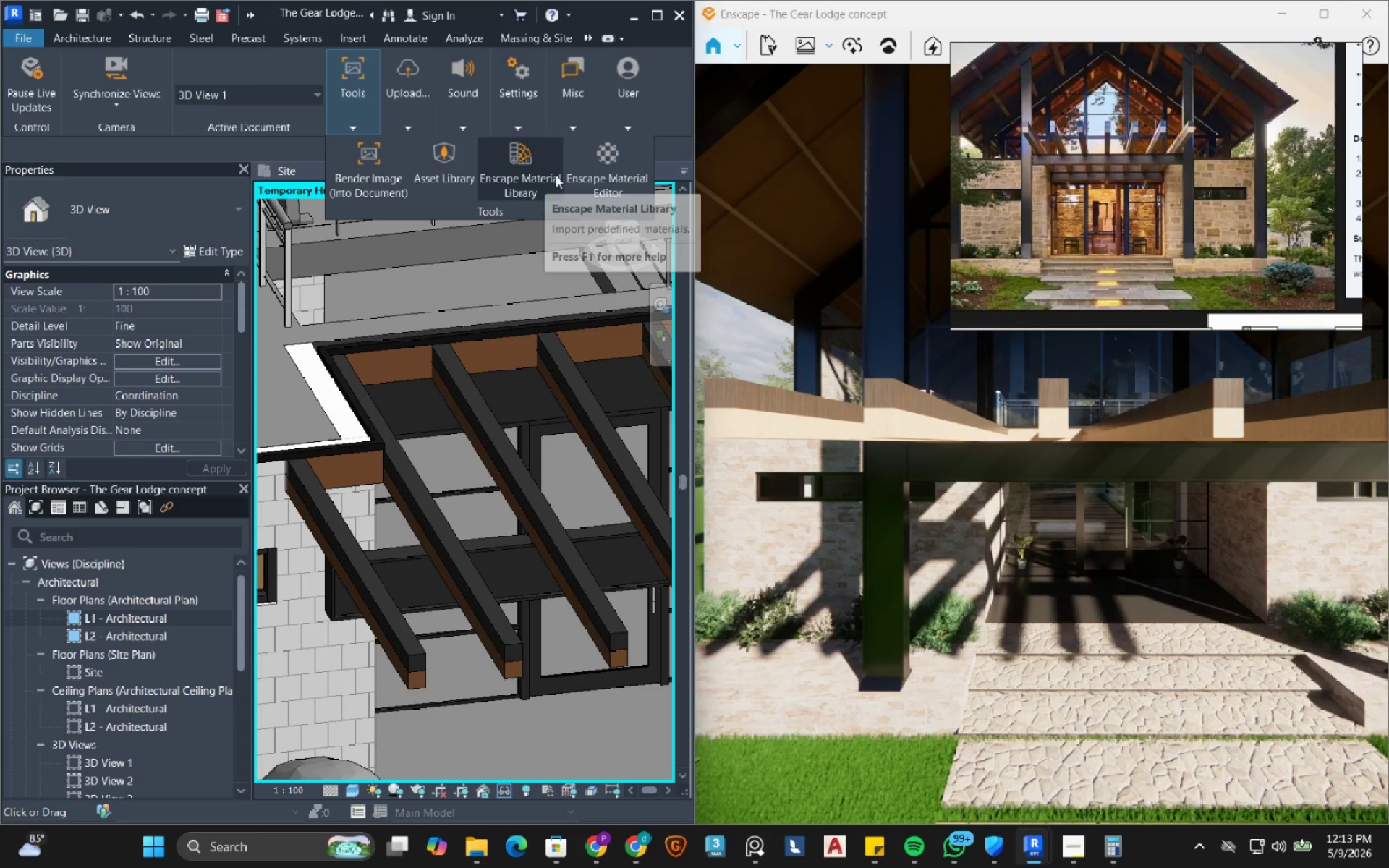 
left_click([582, 174])
 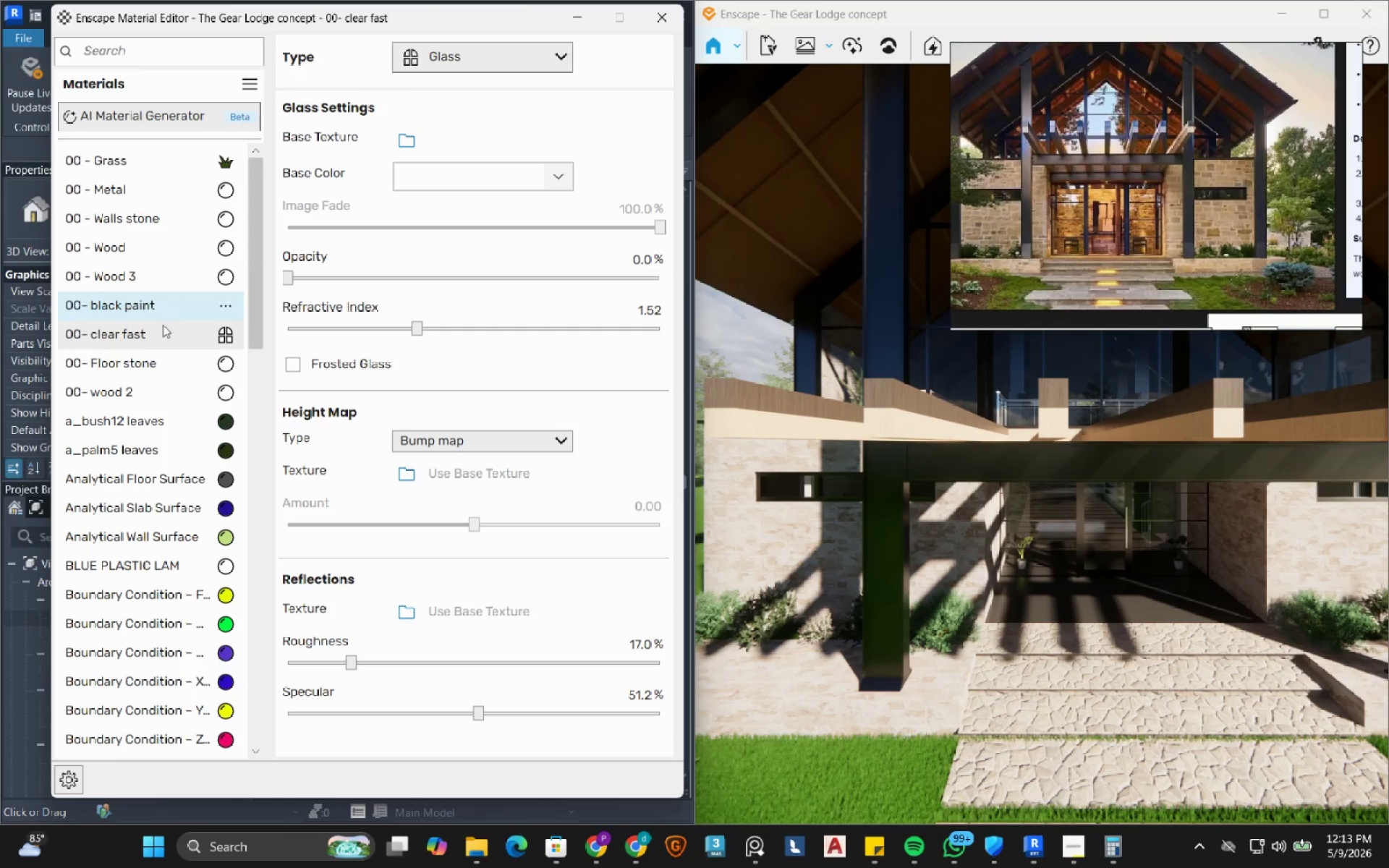 
left_click([148, 389])
 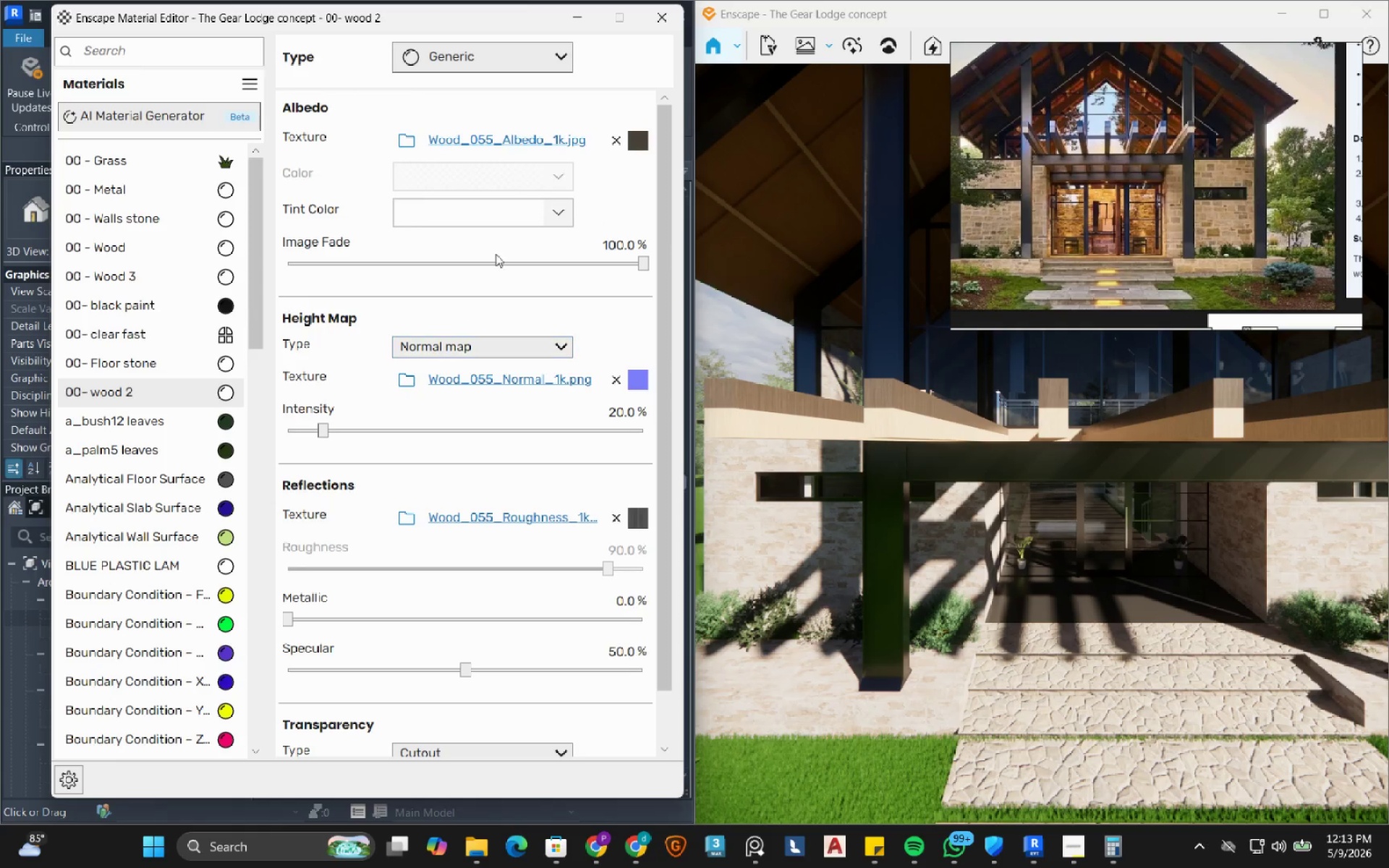 
left_click([562, 143])
 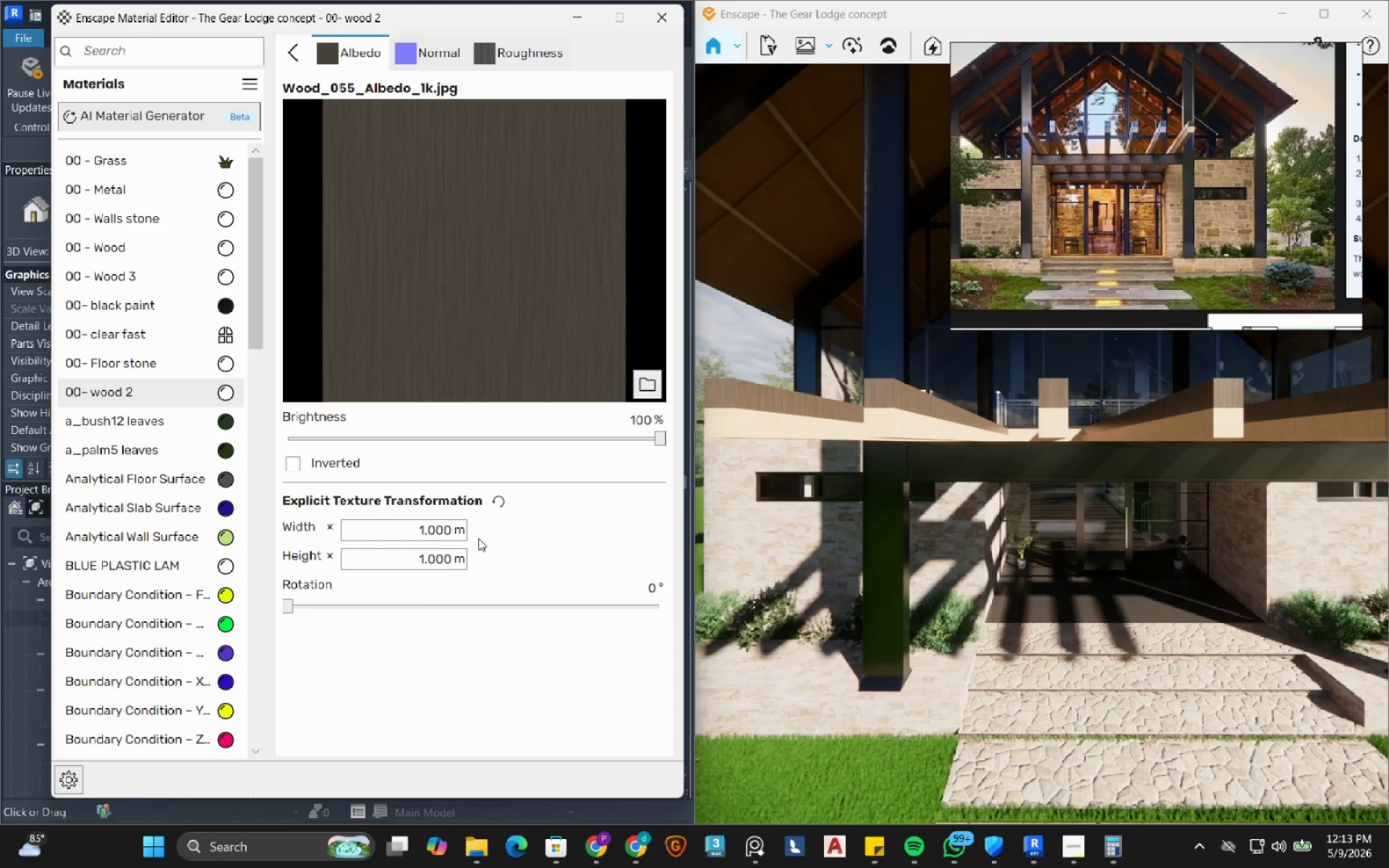 
left_click_drag(start_coordinate=[289, 608], to_coordinate=[381, 613])
 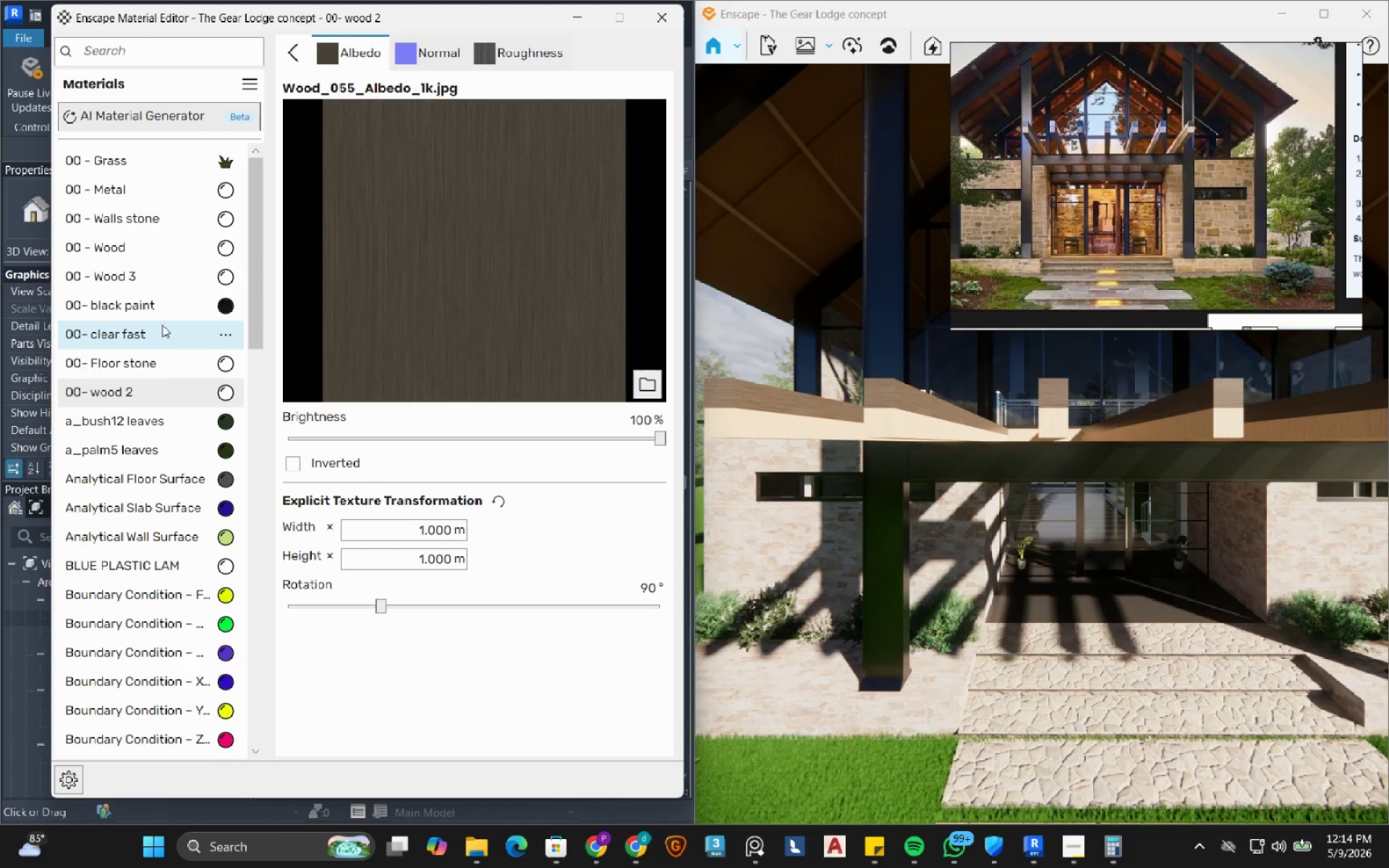 
left_click([158, 276])
 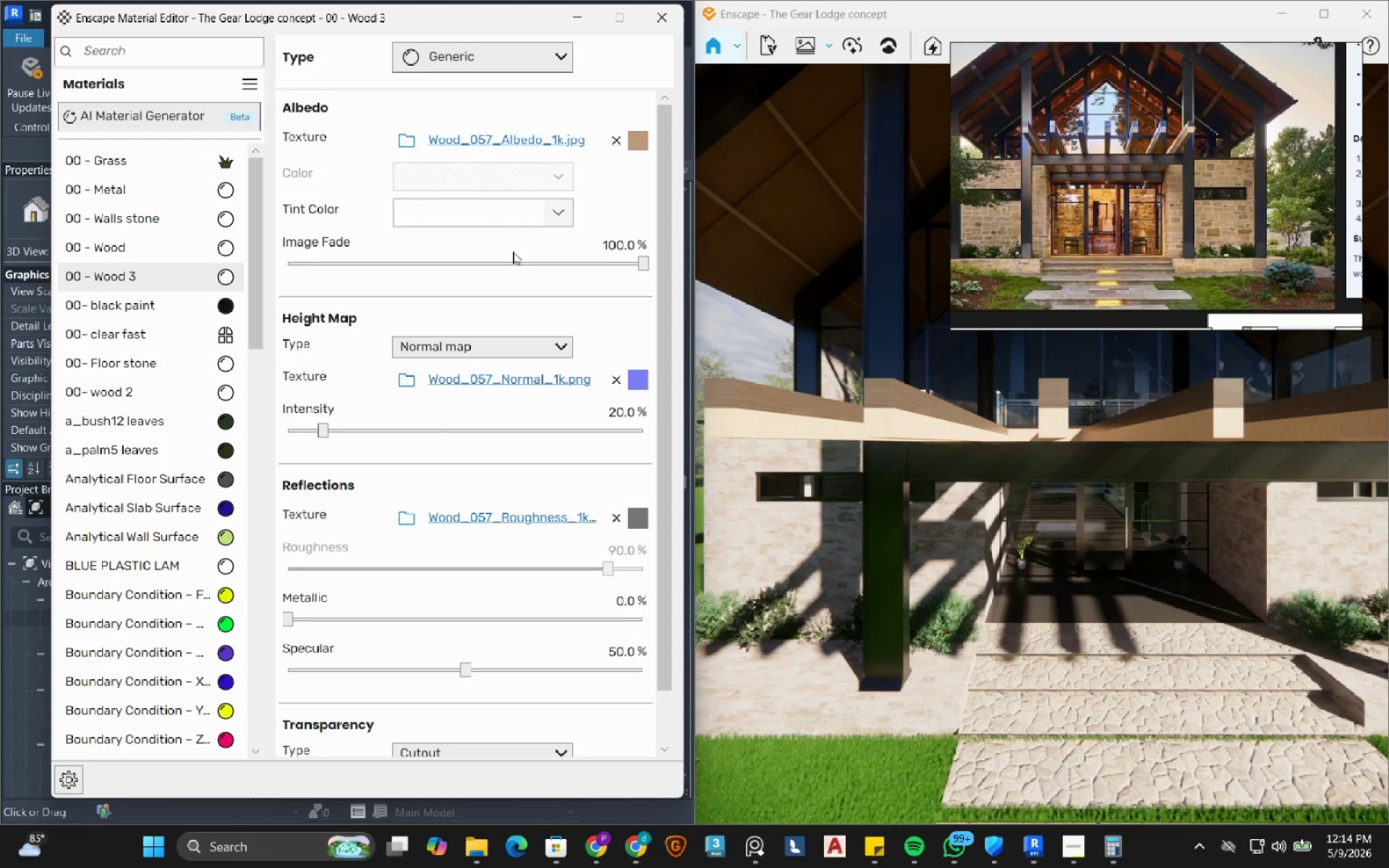 
left_click([566, 143])
 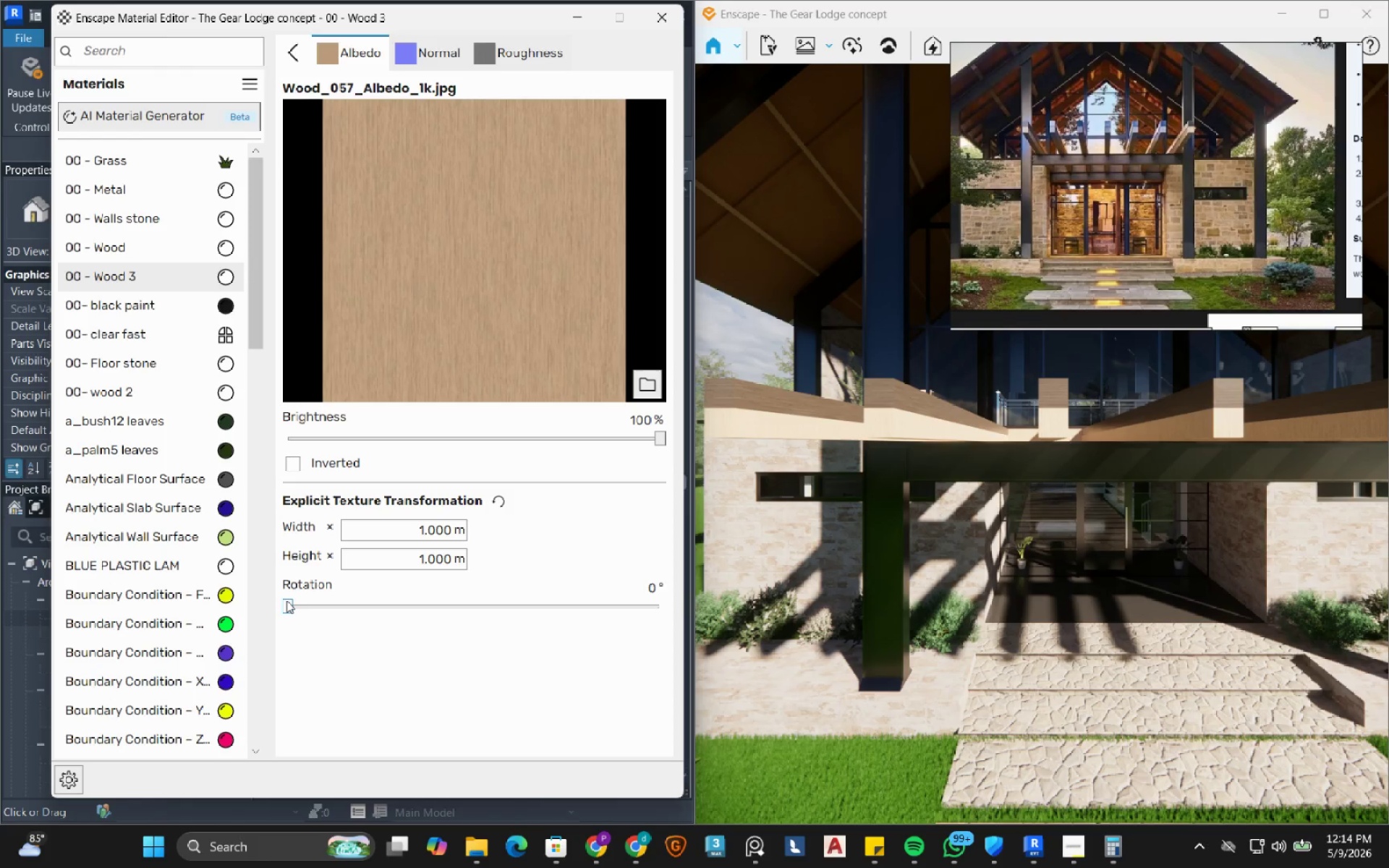 
left_click_drag(start_coordinate=[293, 600], to_coordinate=[381, 604])
 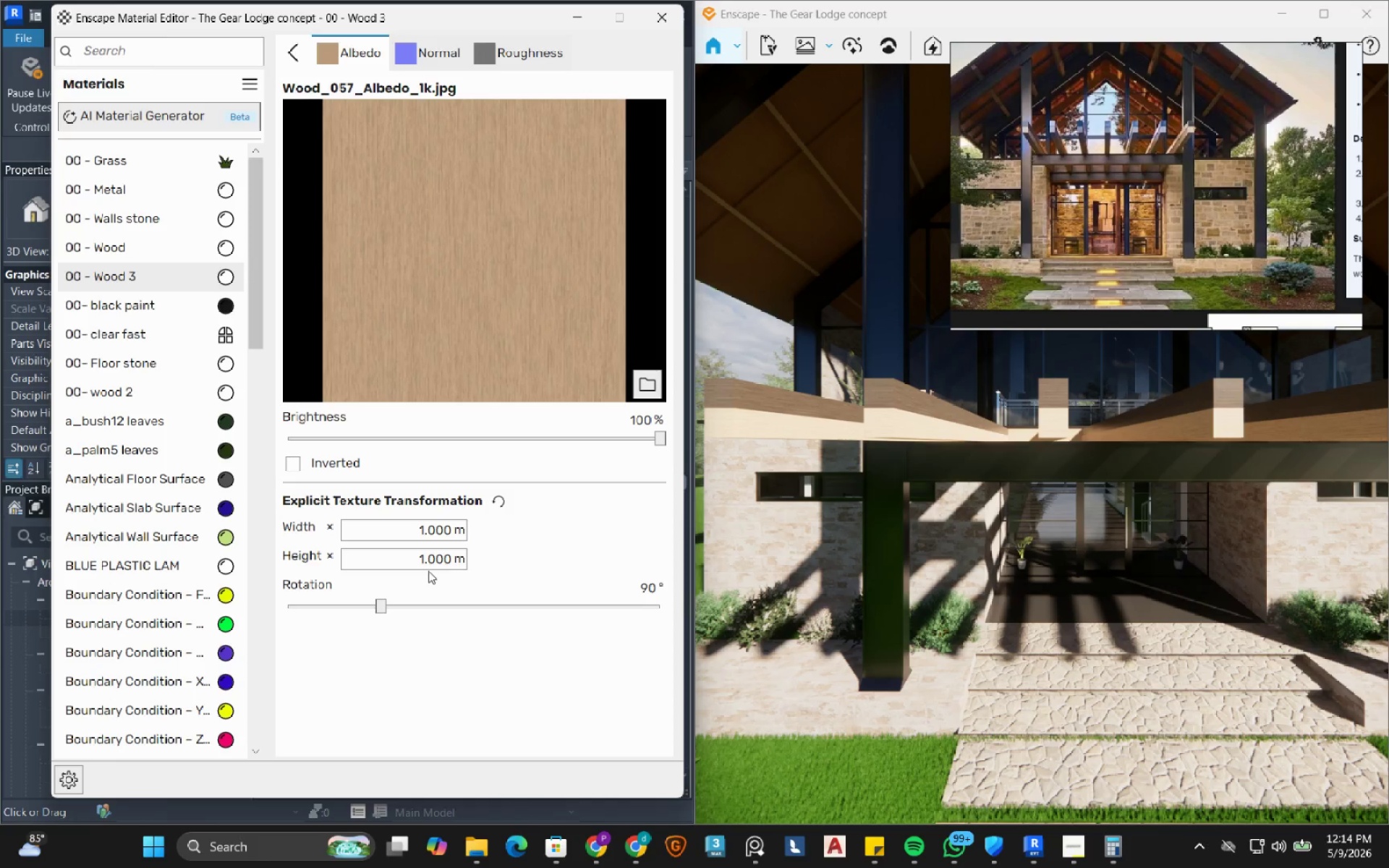 
scroll: coordinate [916, 401], scroll_direction: up, amount: 1.0
 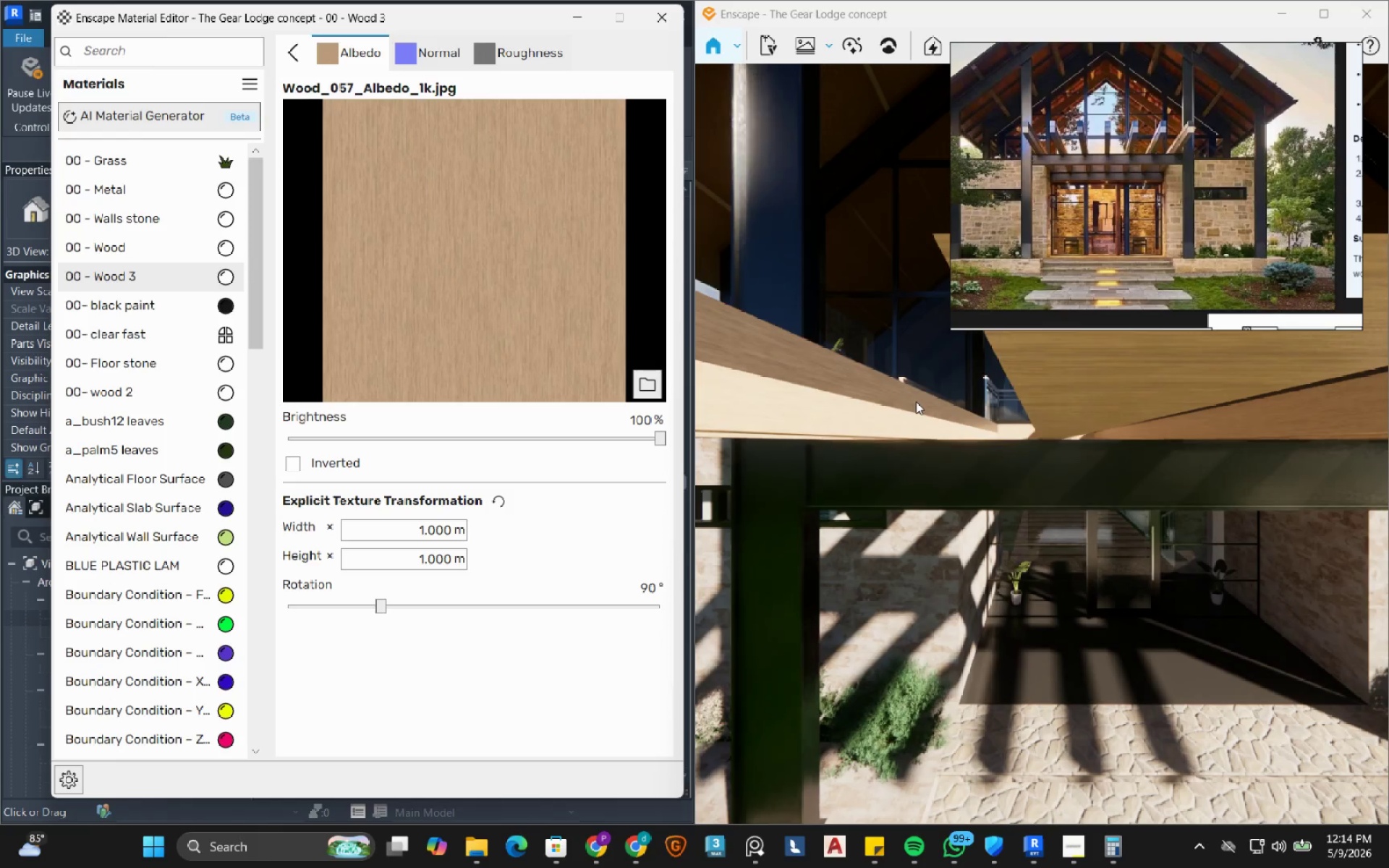 
scroll: coordinate [916, 402], scroll_direction: down, amount: 5.0
 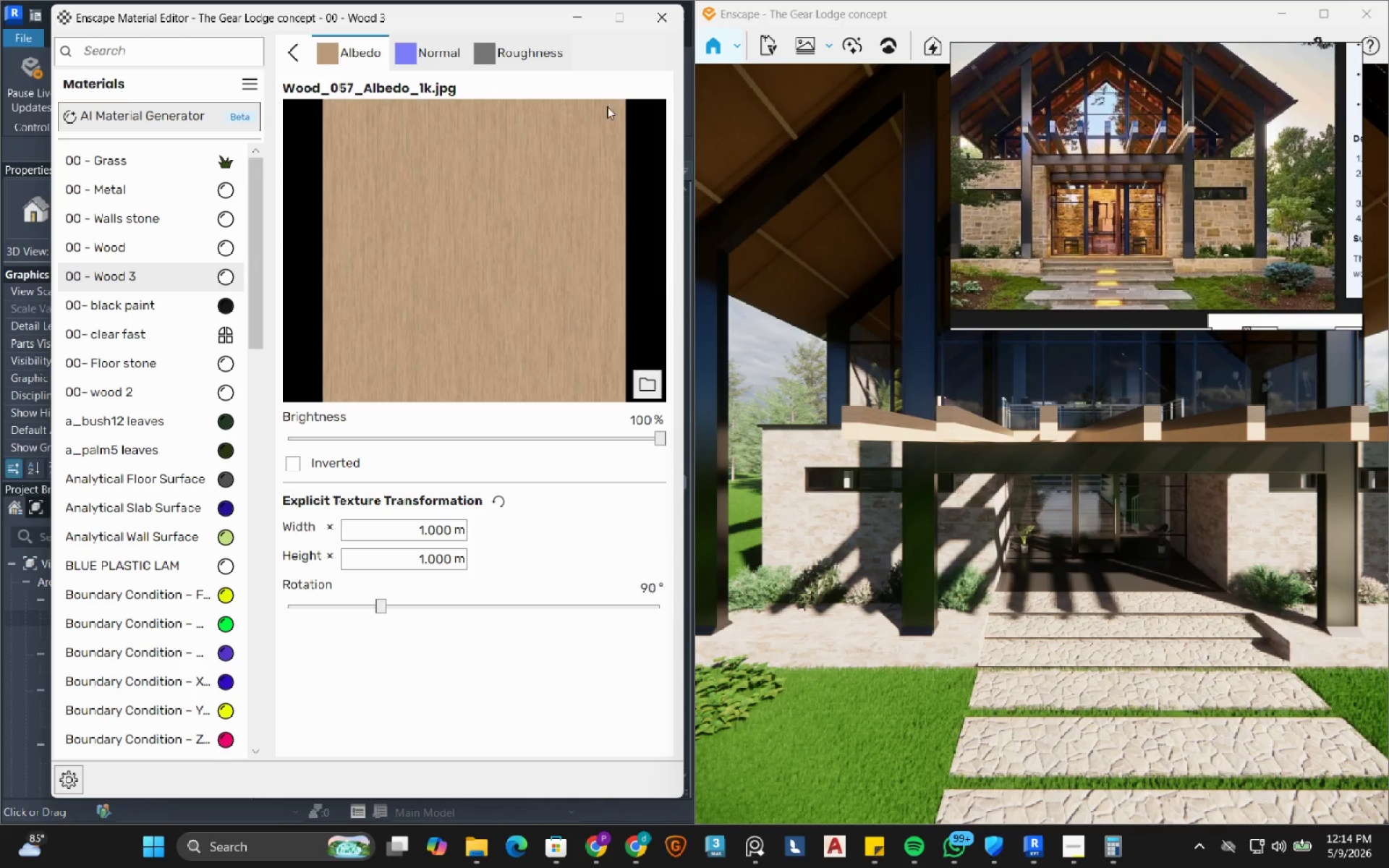 
left_click([668, 27])
 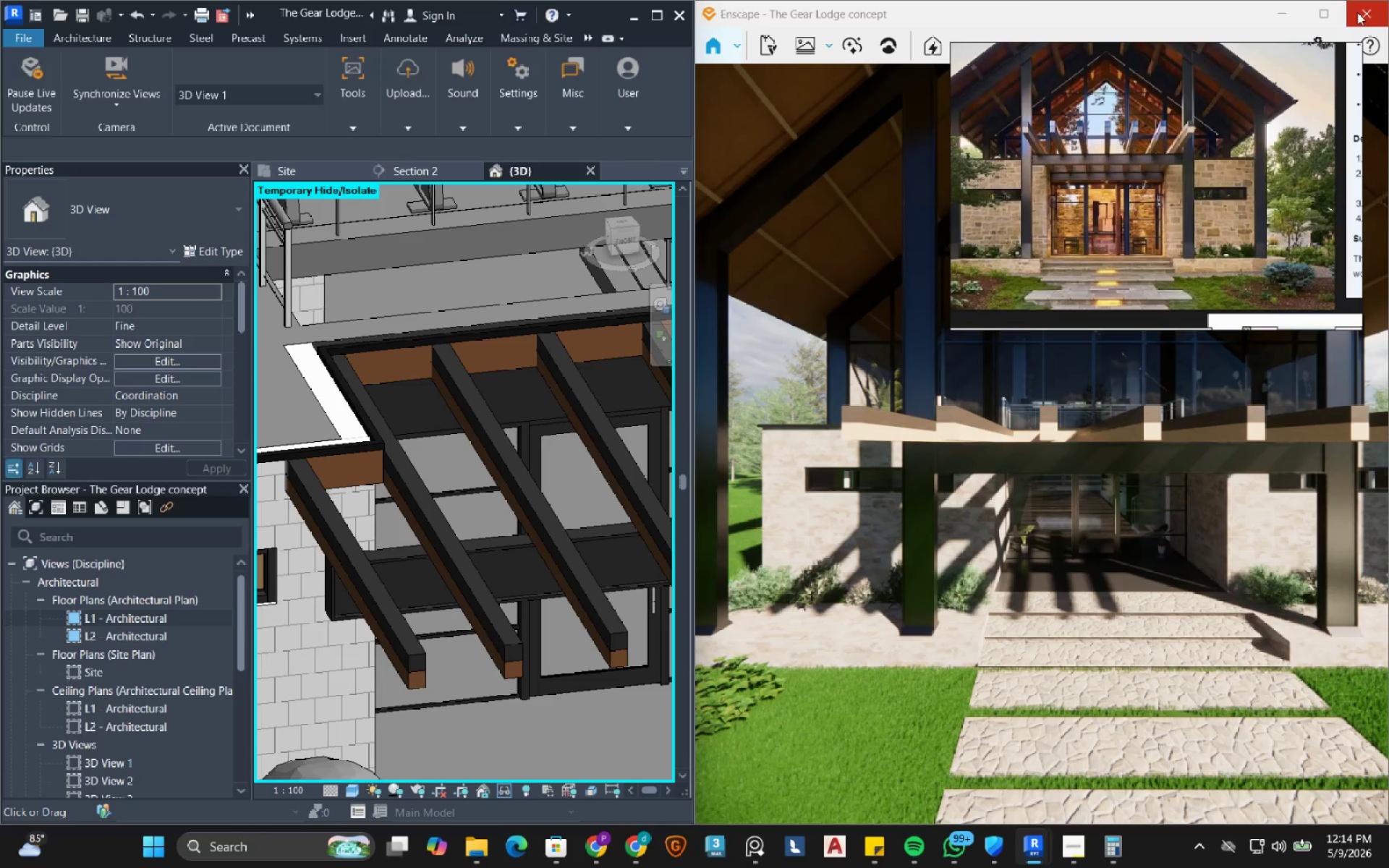 
left_click([1331, 14])
 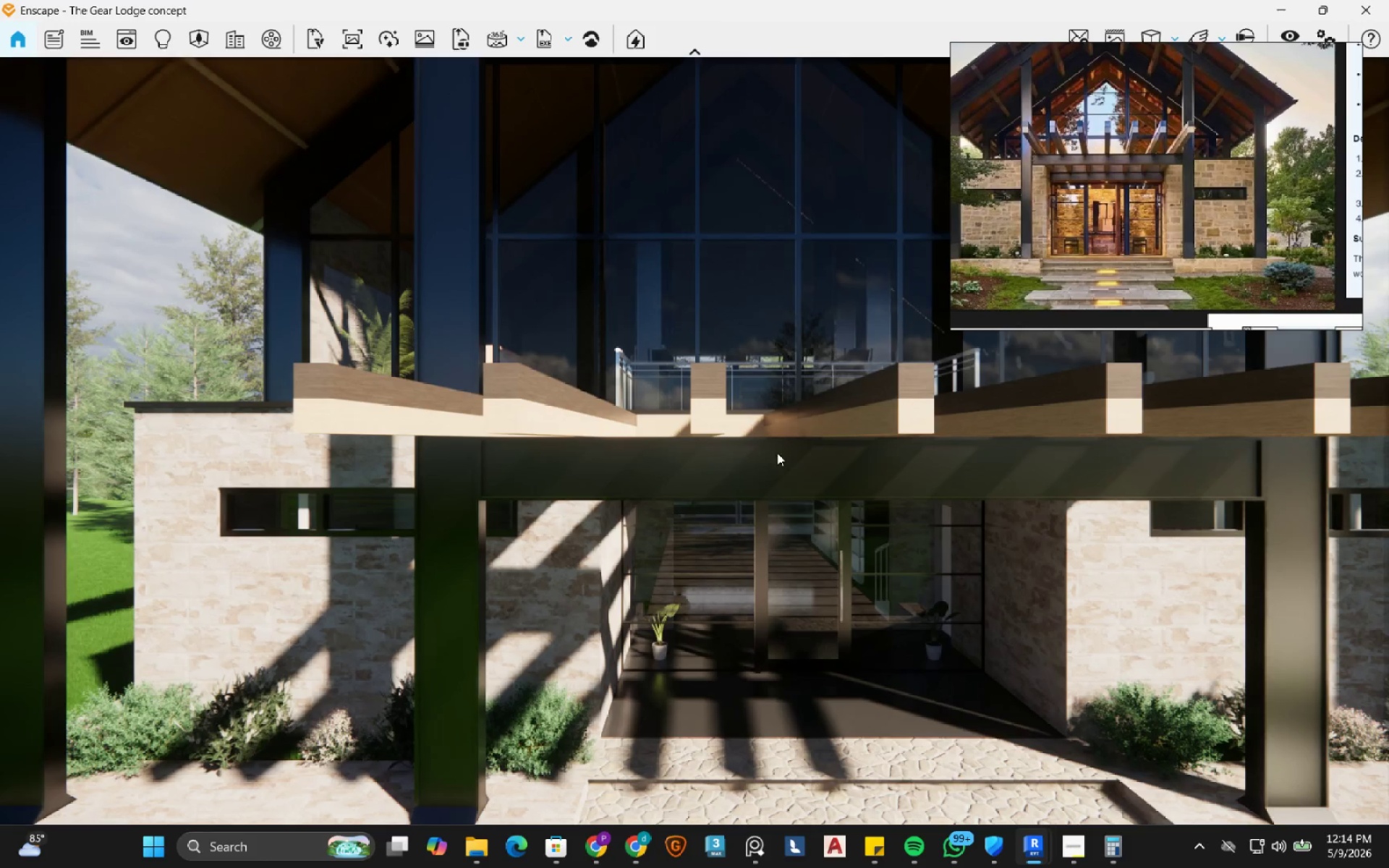 
scroll: coordinate [560, 492], scroll_direction: down, amount: 2.0
 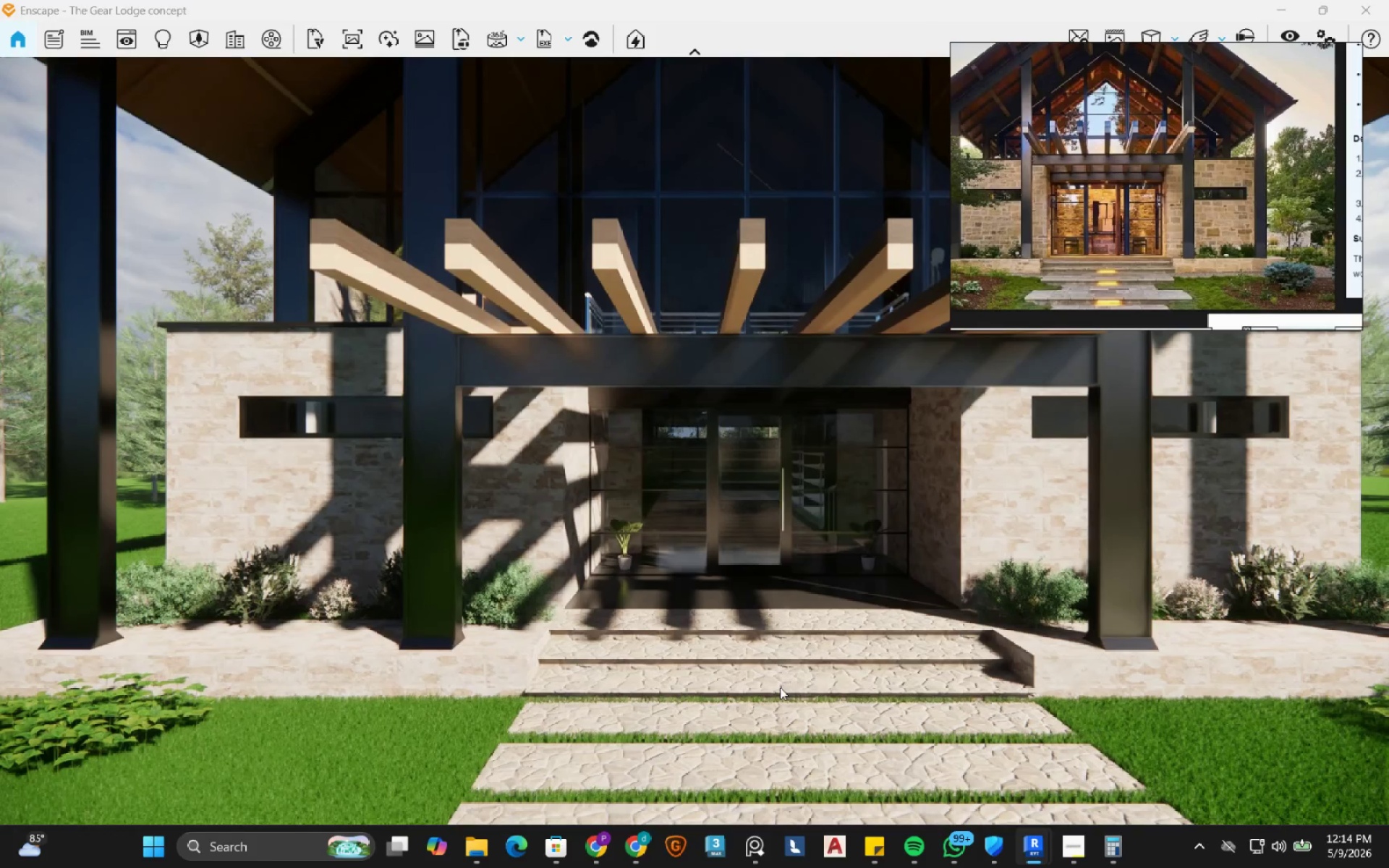 
hold_key(key=W, duration=3.2)
 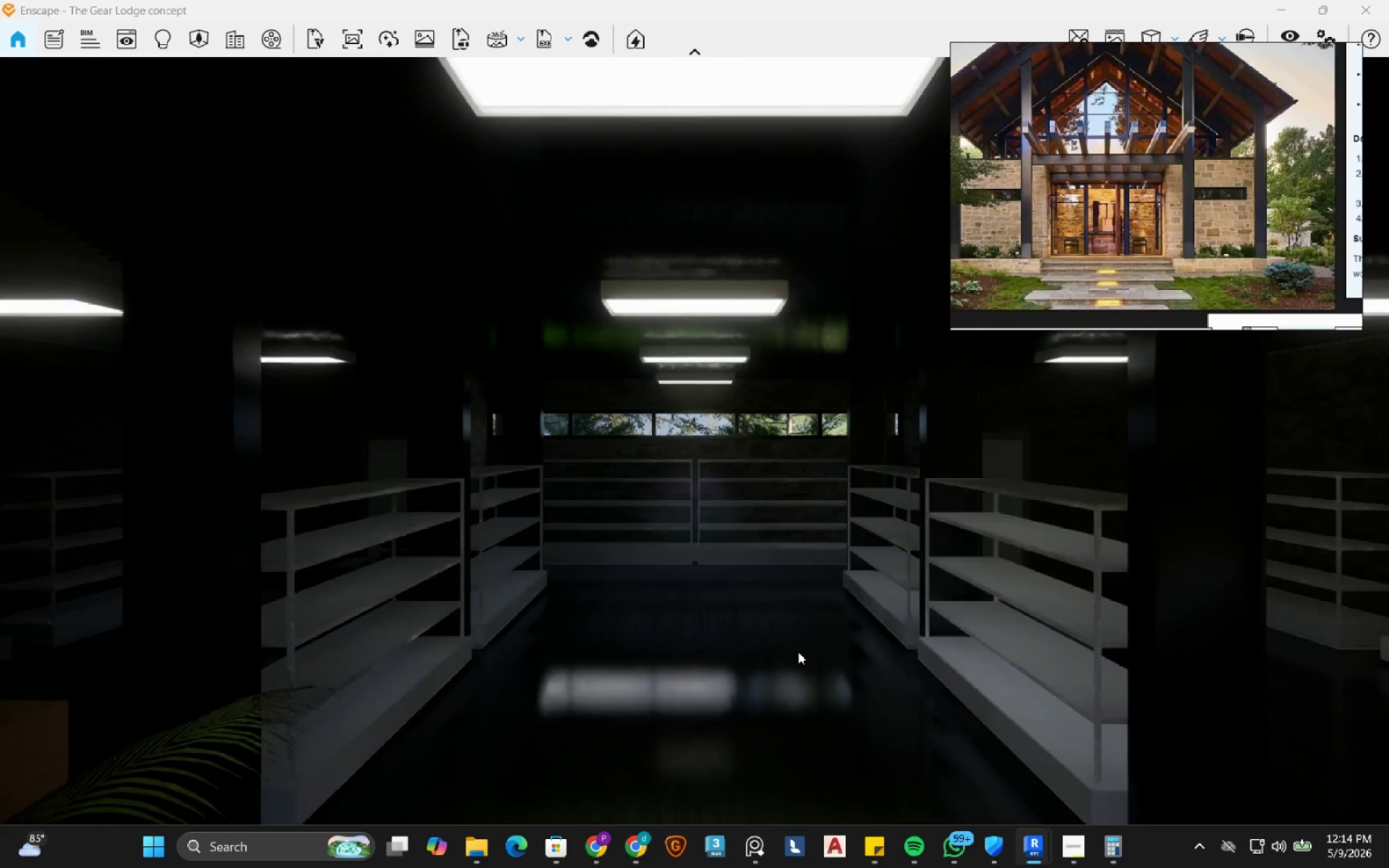 
type(dddw)
 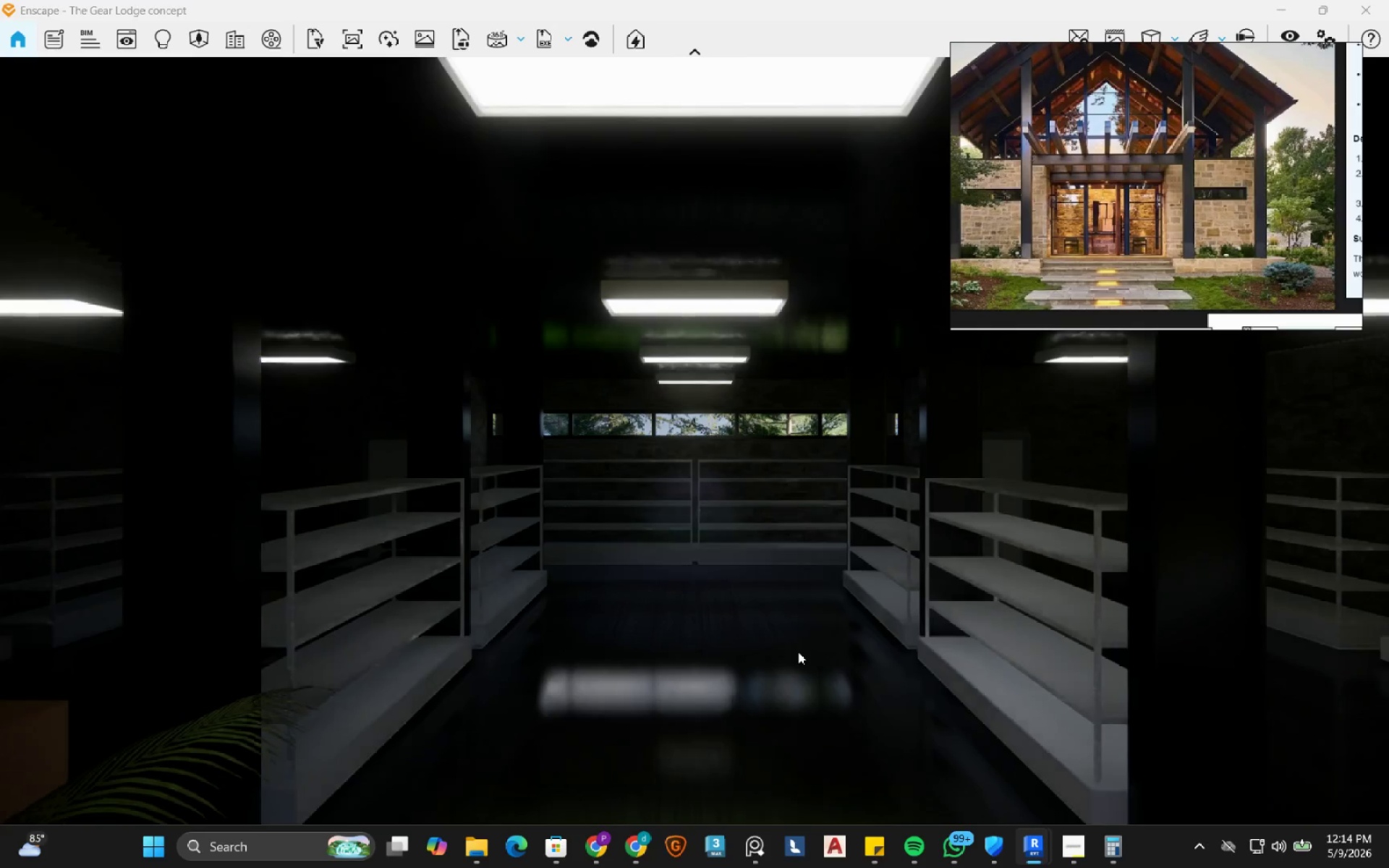 
hold_key(key=E, duration=0.31)
 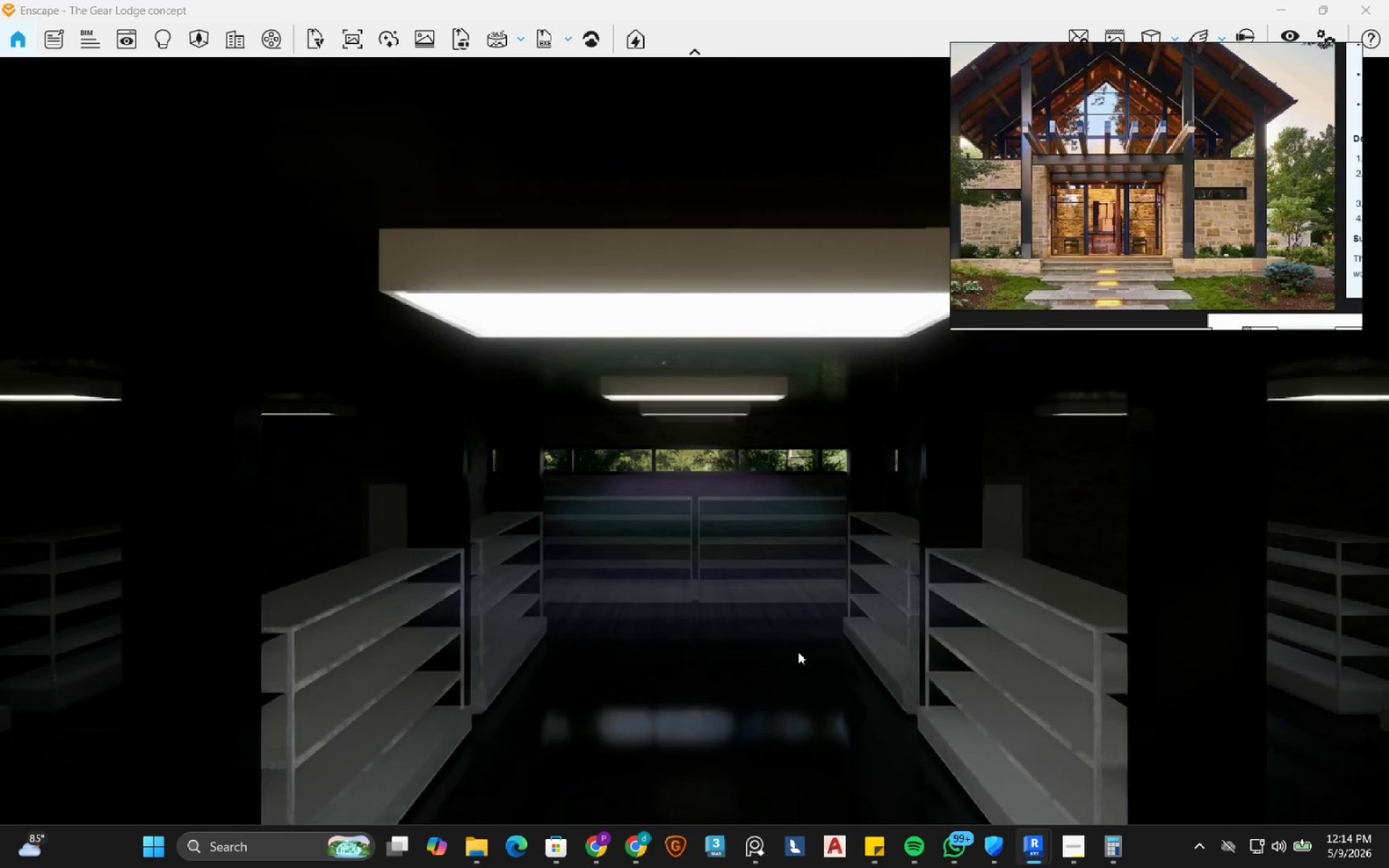 
hold_key(key=Q, duration=0.92)
 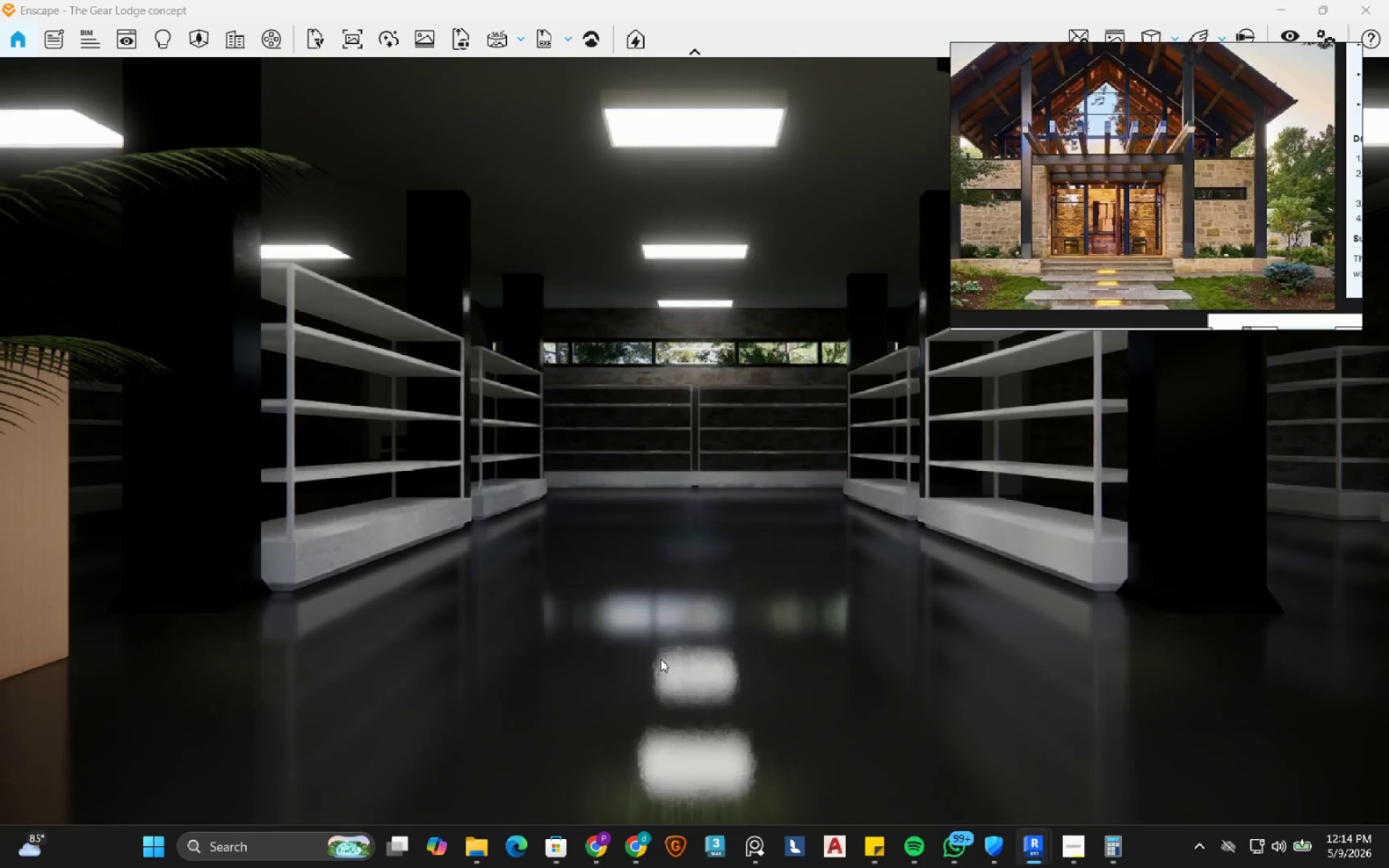 
hold_key(key=W, duration=1.5)
 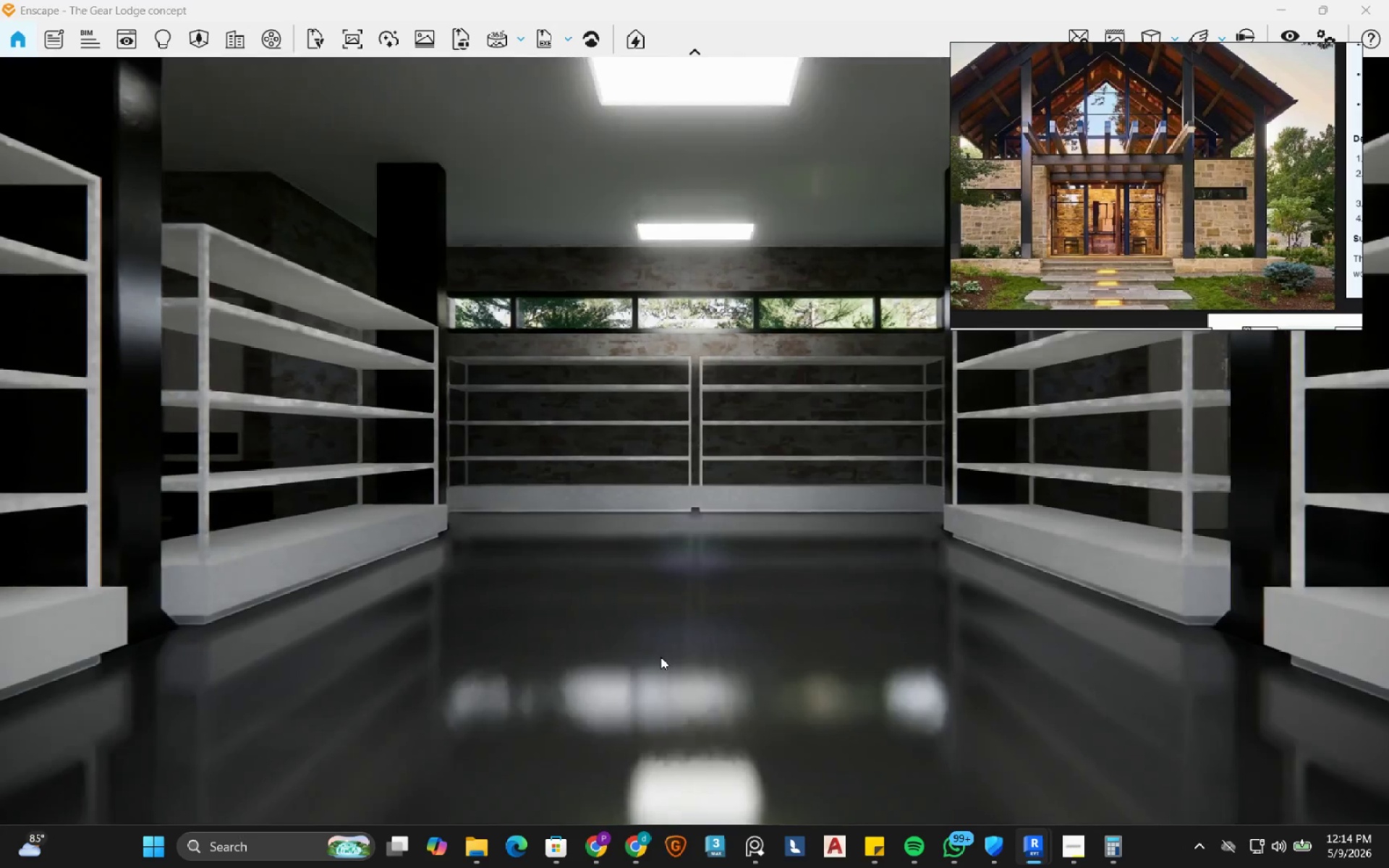 
hold_key(key=W, duration=0.36)
 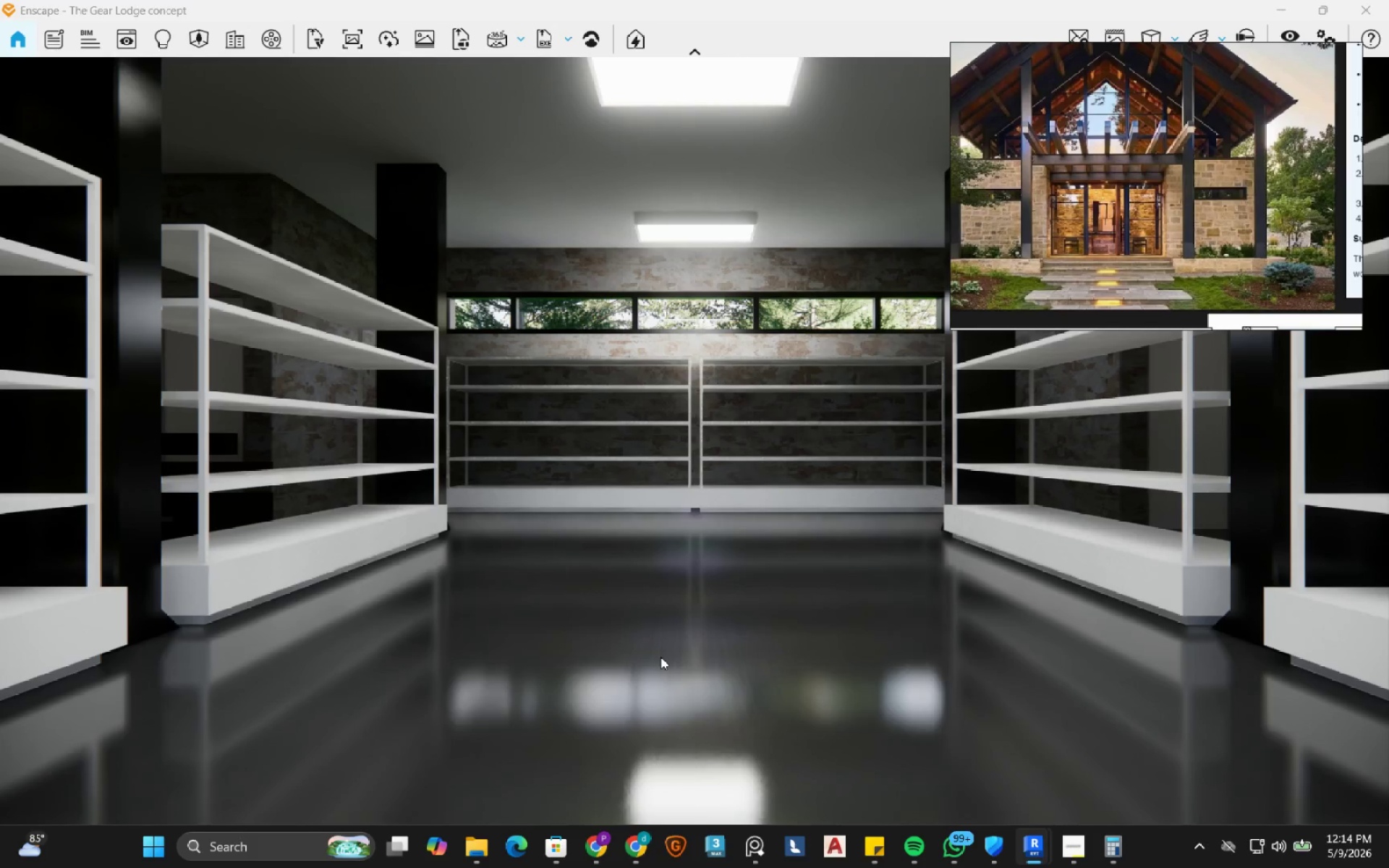 
hold_key(key=S, duration=1.12)
 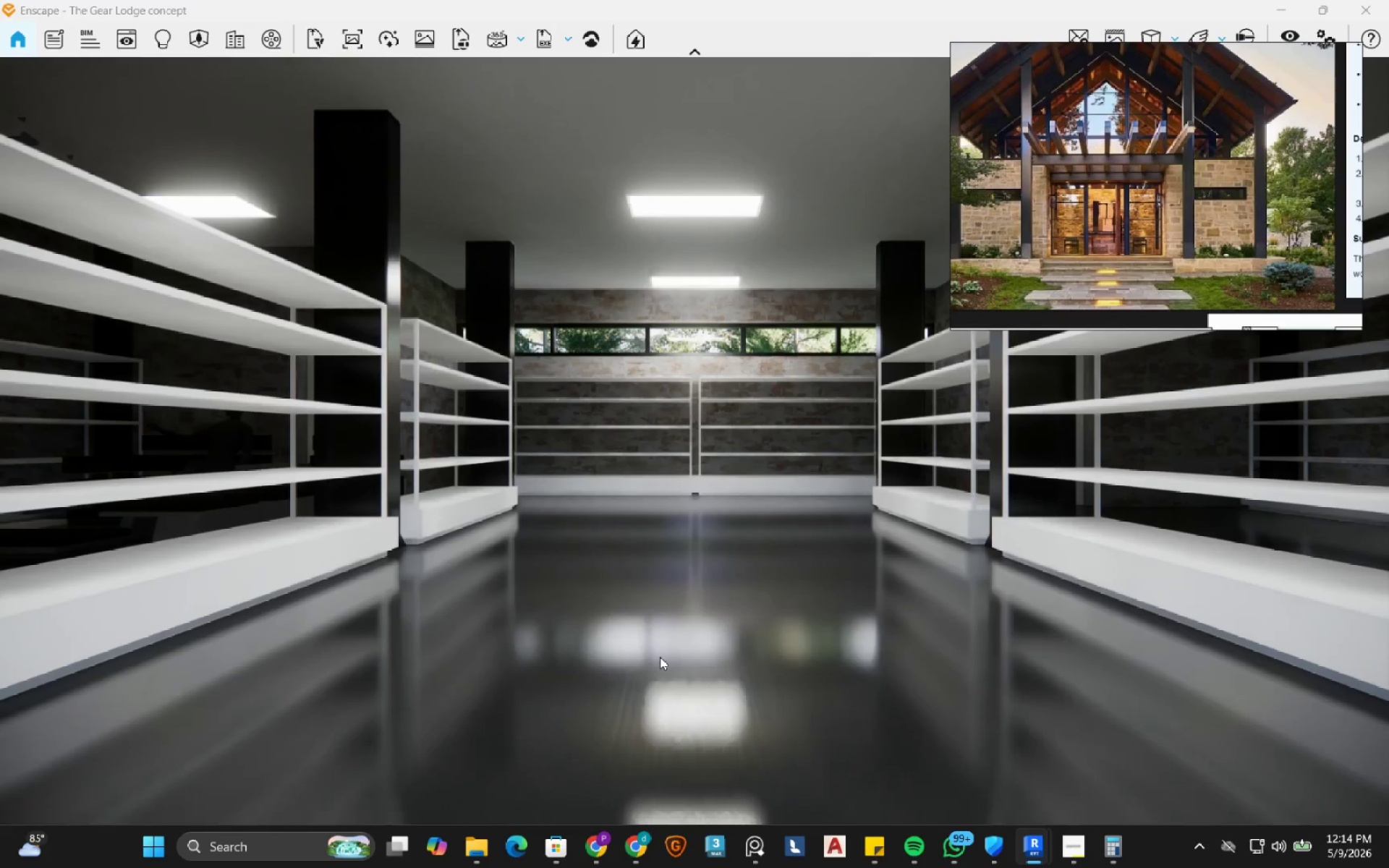 
hold_key(key=S, duration=0.45)
 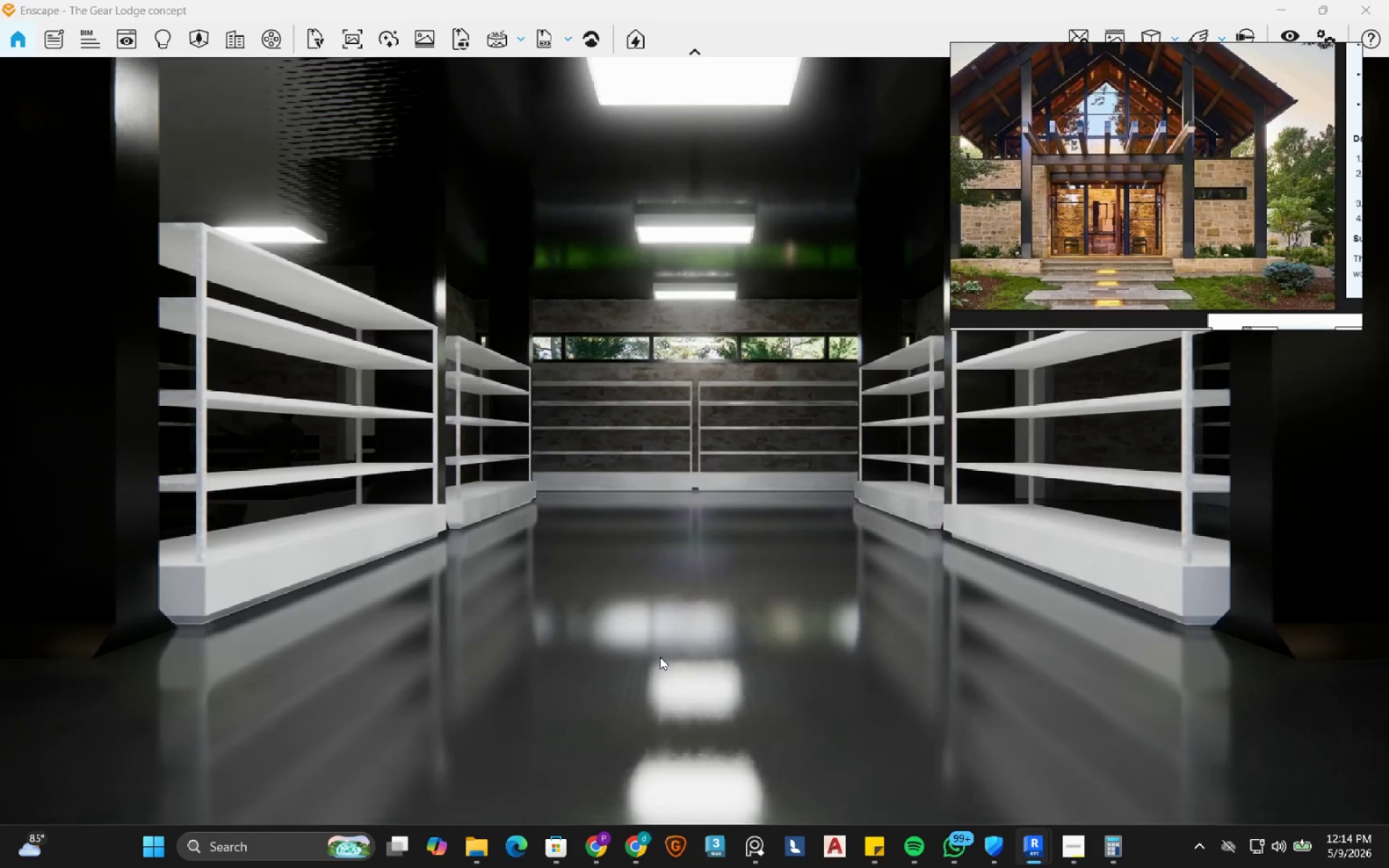 
key(Q)
 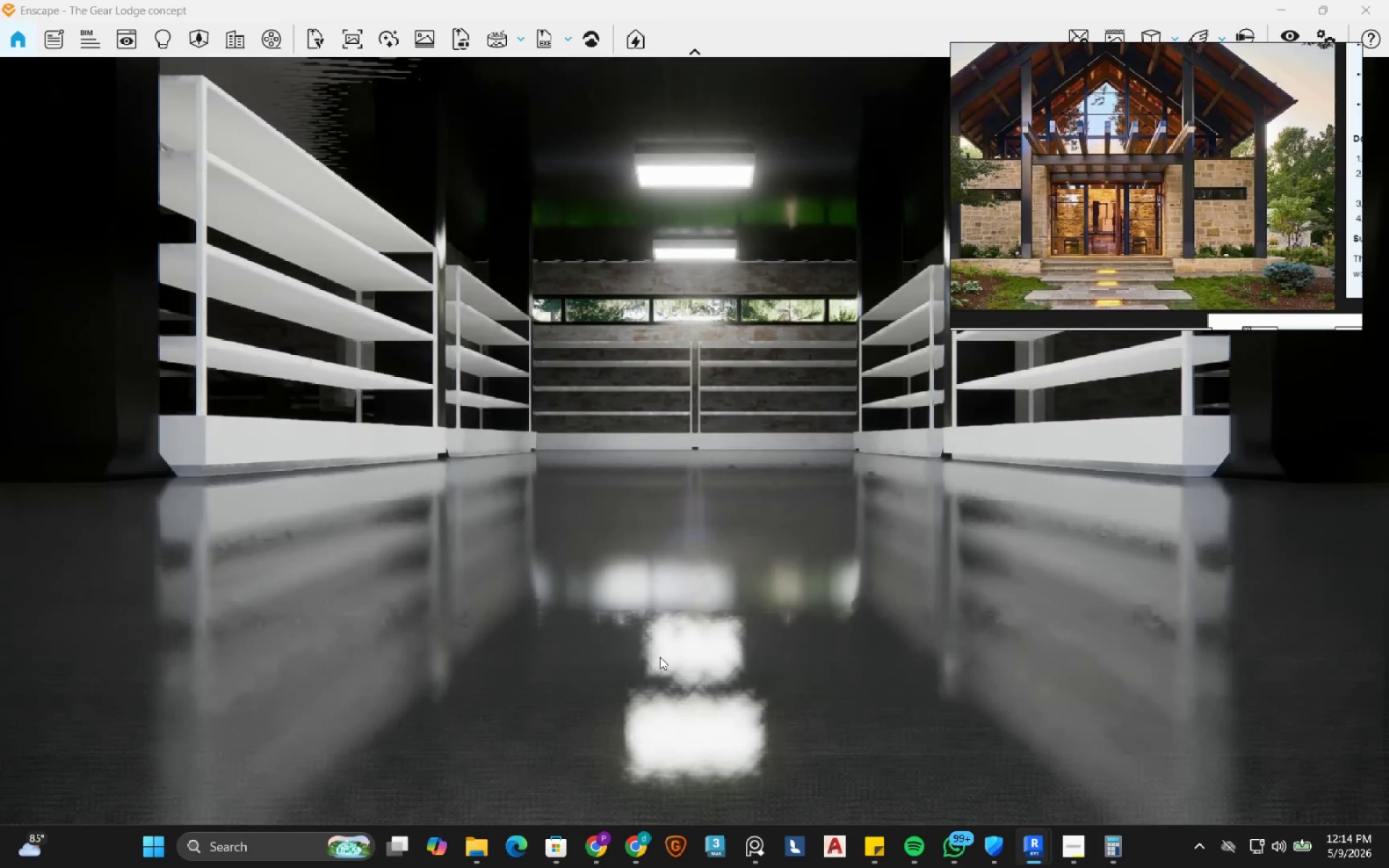 
hold_key(key=E, duration=1.5)
 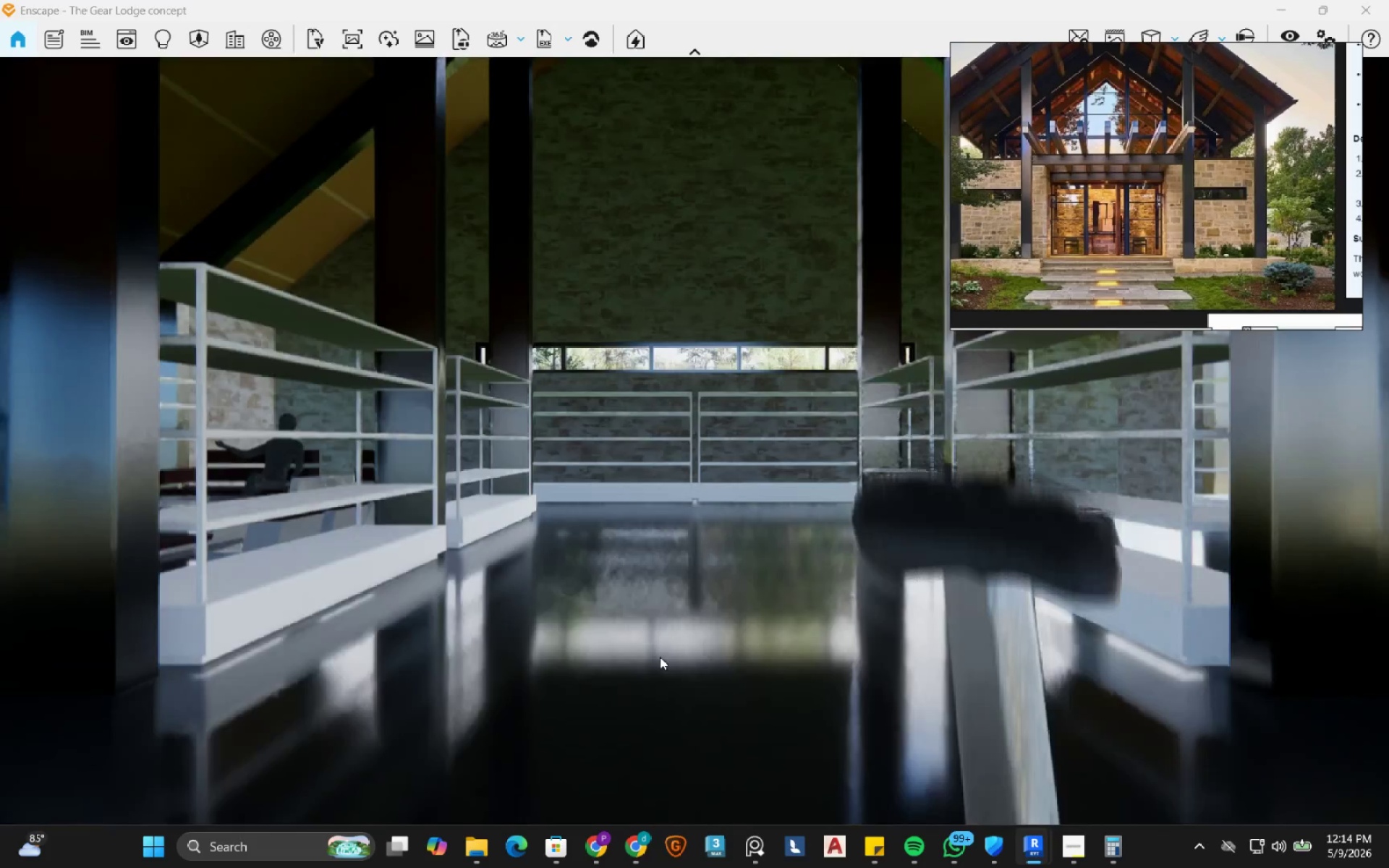 
hold_key(key=E, duration=1.02)
 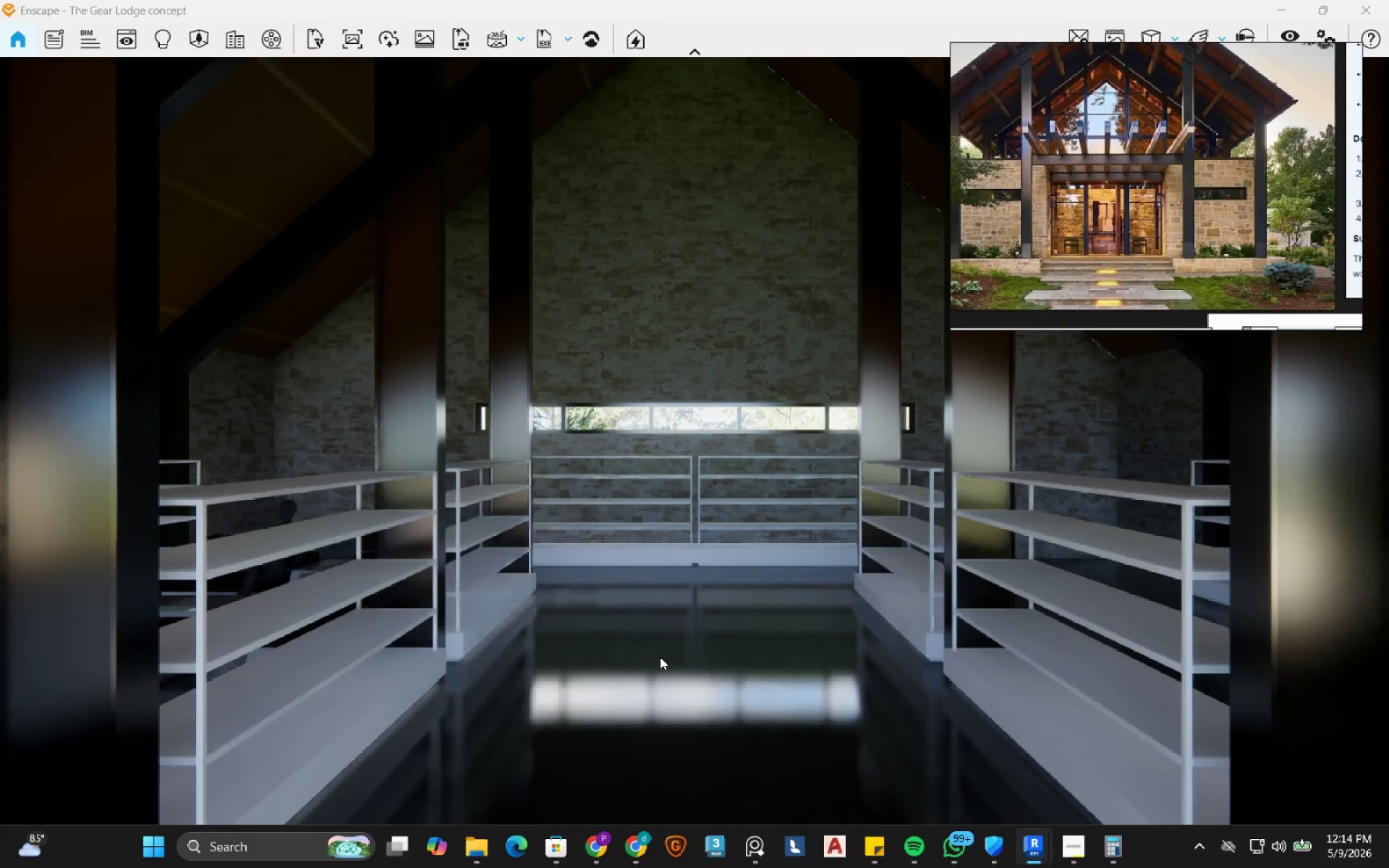 
hold_key(key=A, duration=1.51)
 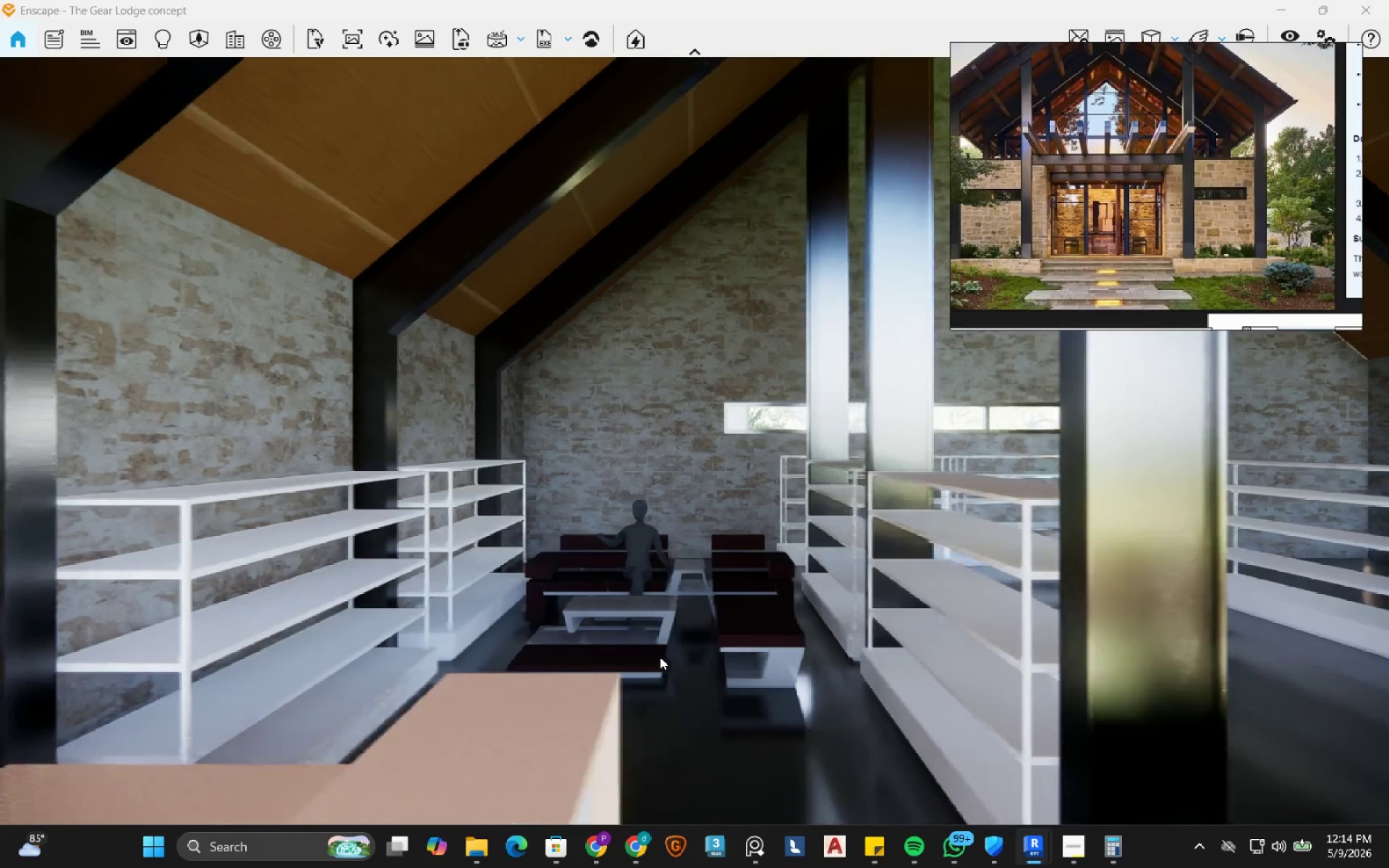 
hold_key(key=A, duration=0.91)
 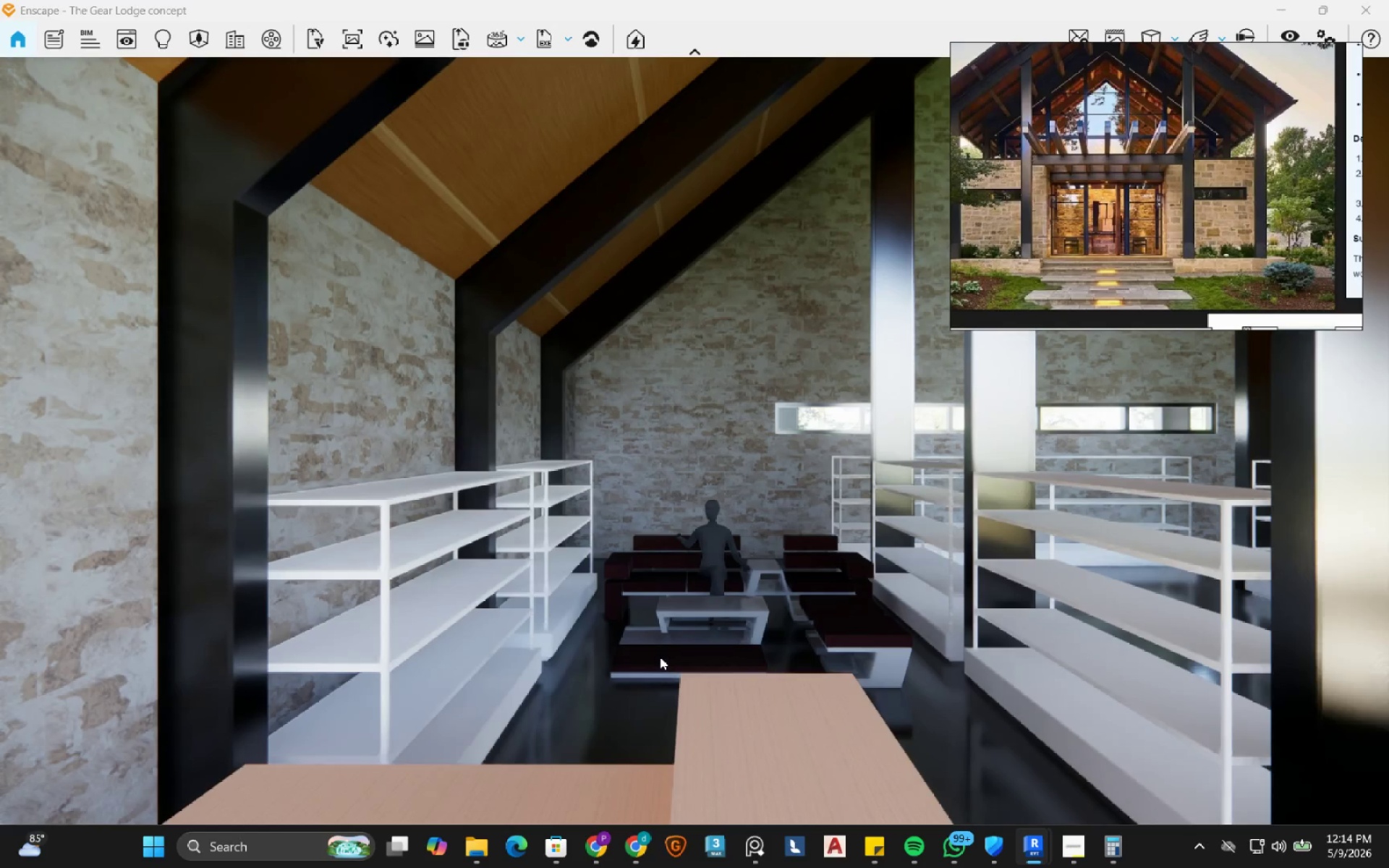 
hold_key(key=D, duration=1.5)
 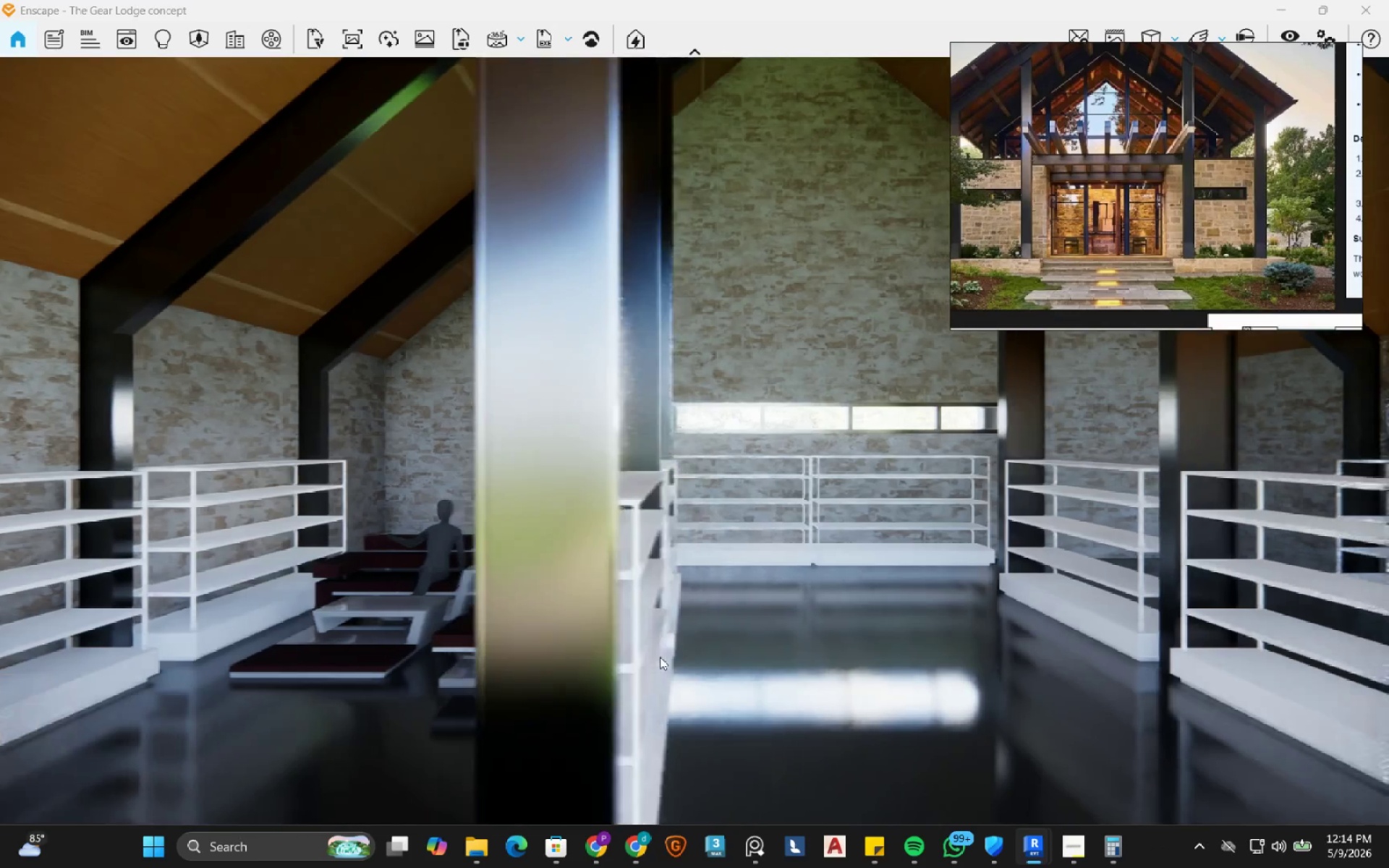 
type(ddd)
 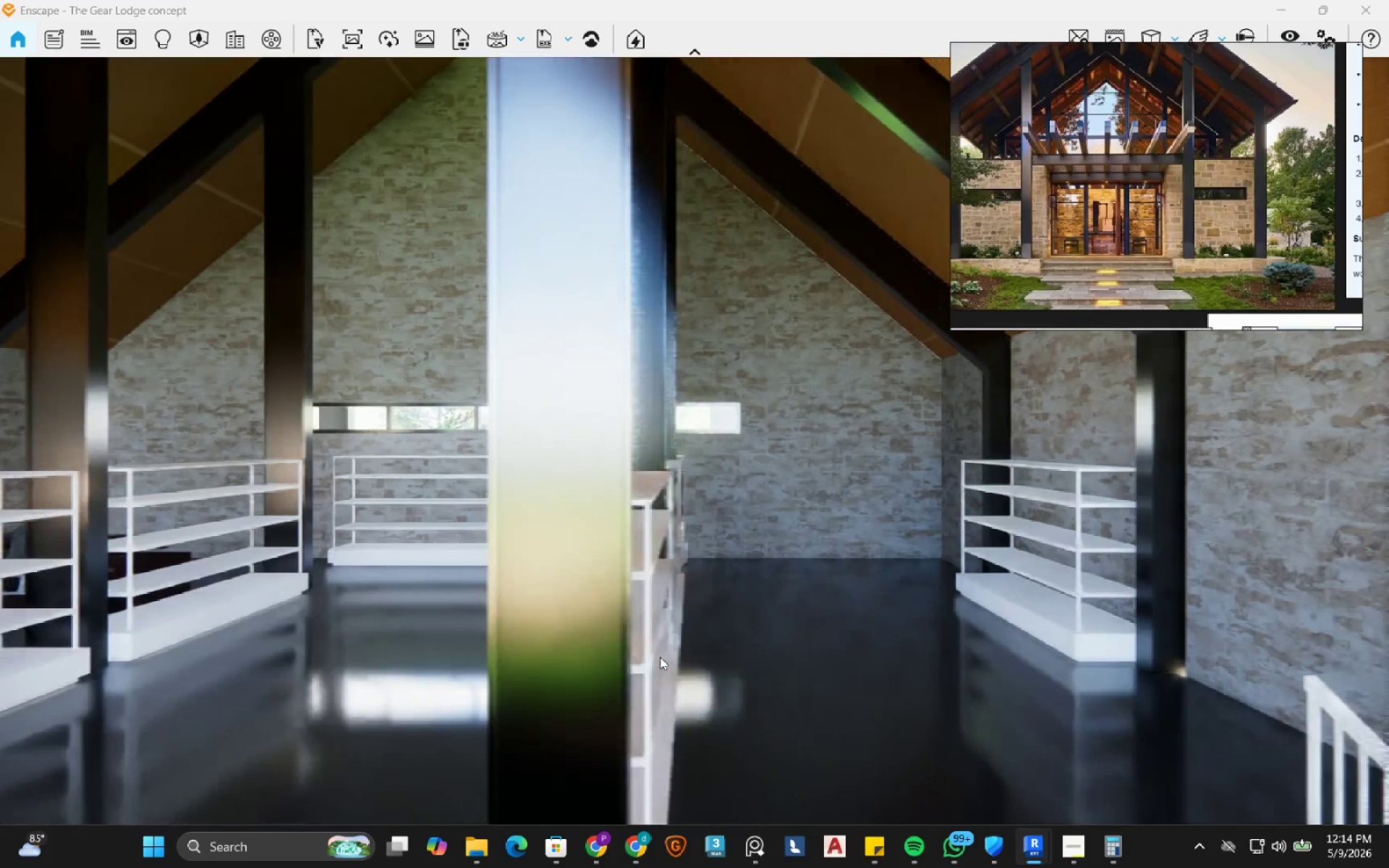 
hold_key(key=D, duration=1.33)
 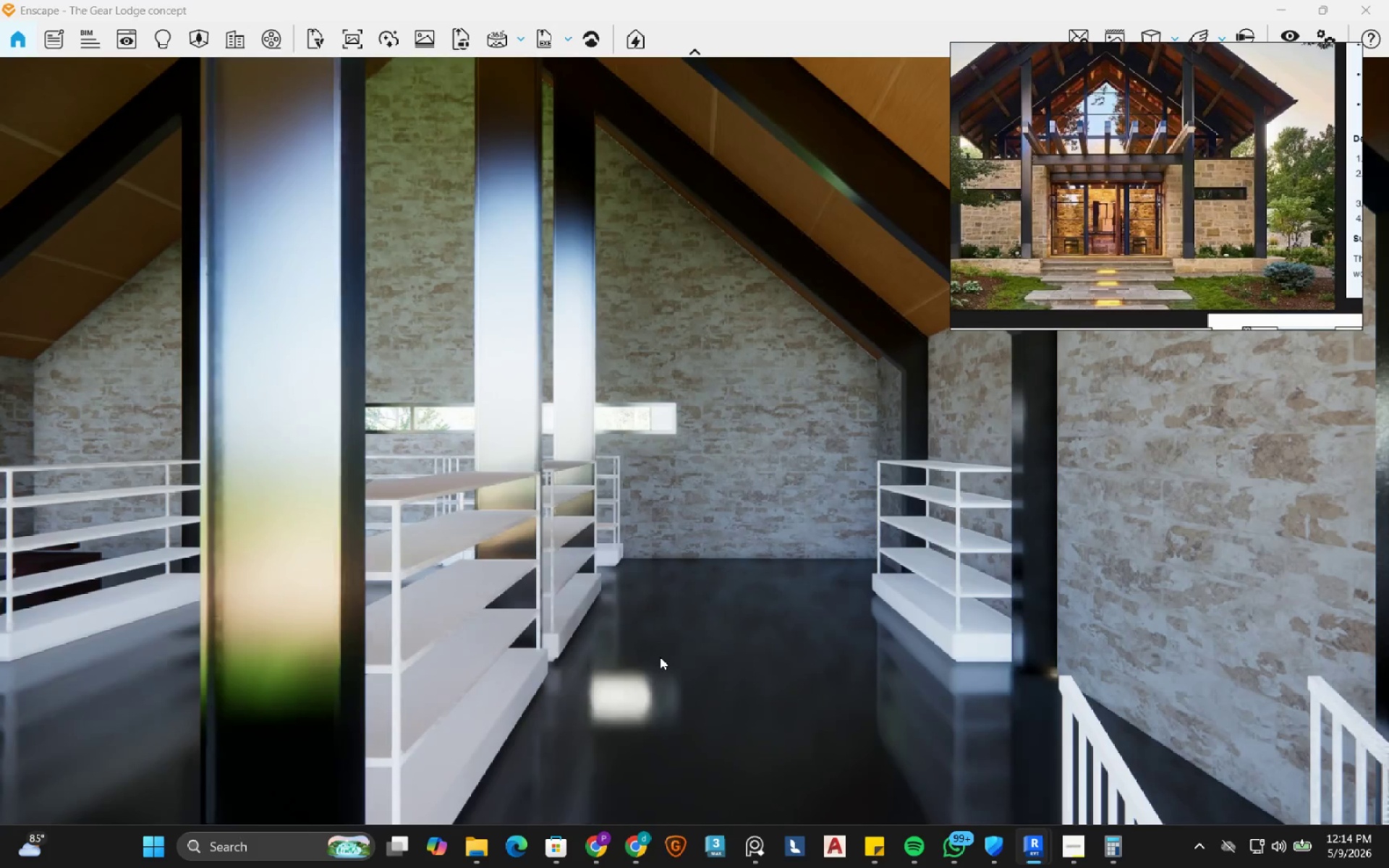 
hold_key(key=A, duration=1.5)
 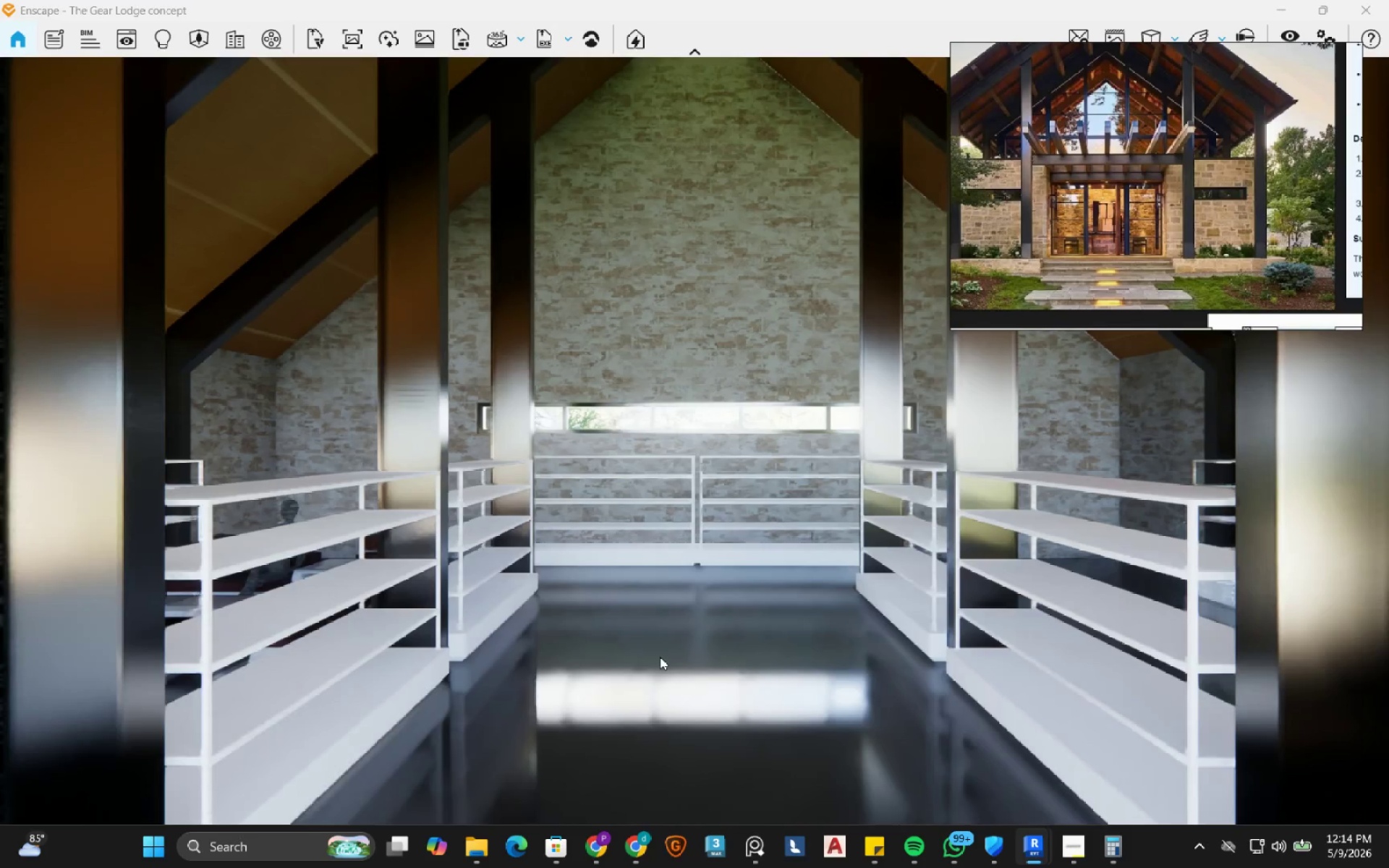 
hold_key(key=A, duration=0.44)
 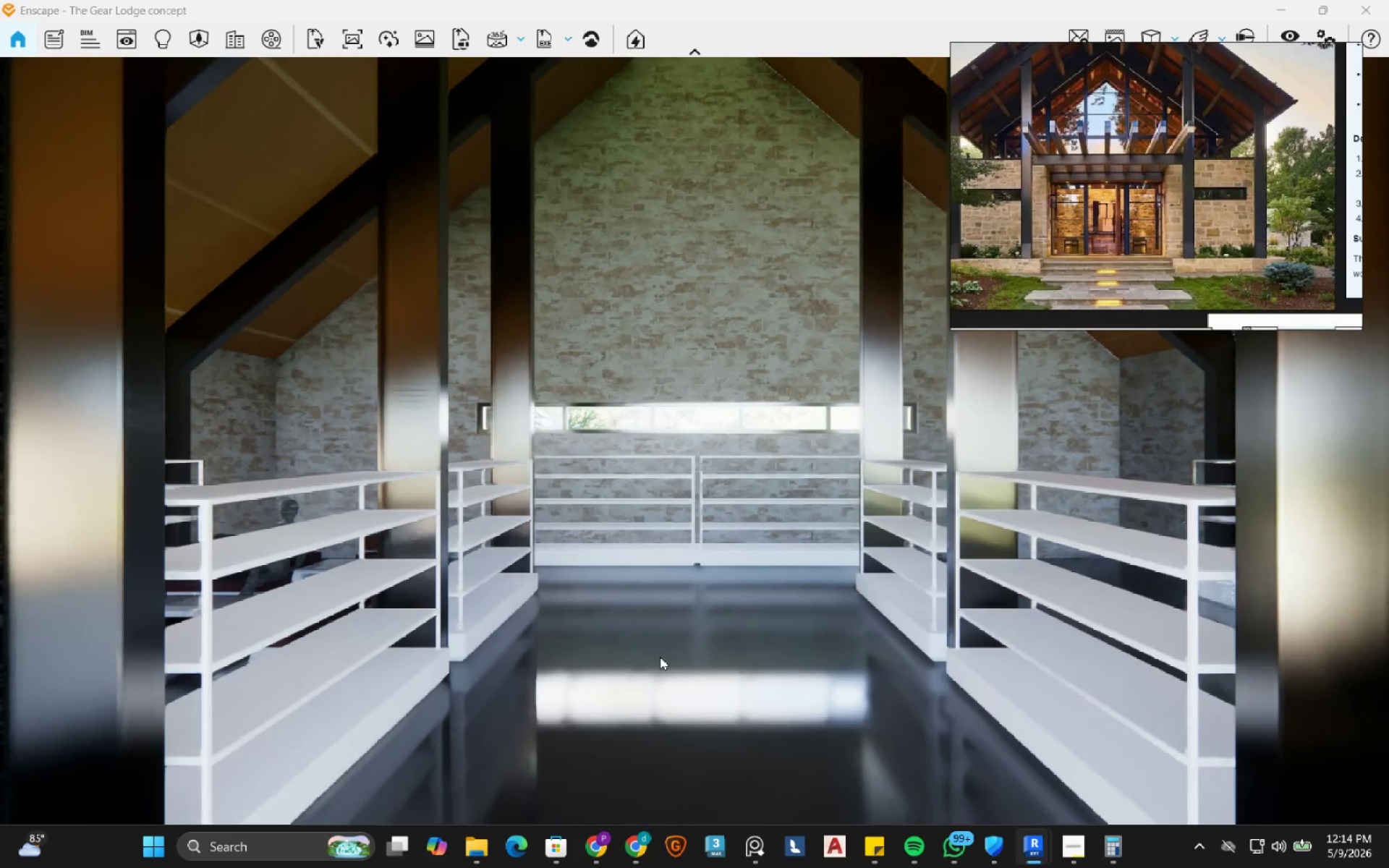 
hold_key(key=S, duration=1.39)
 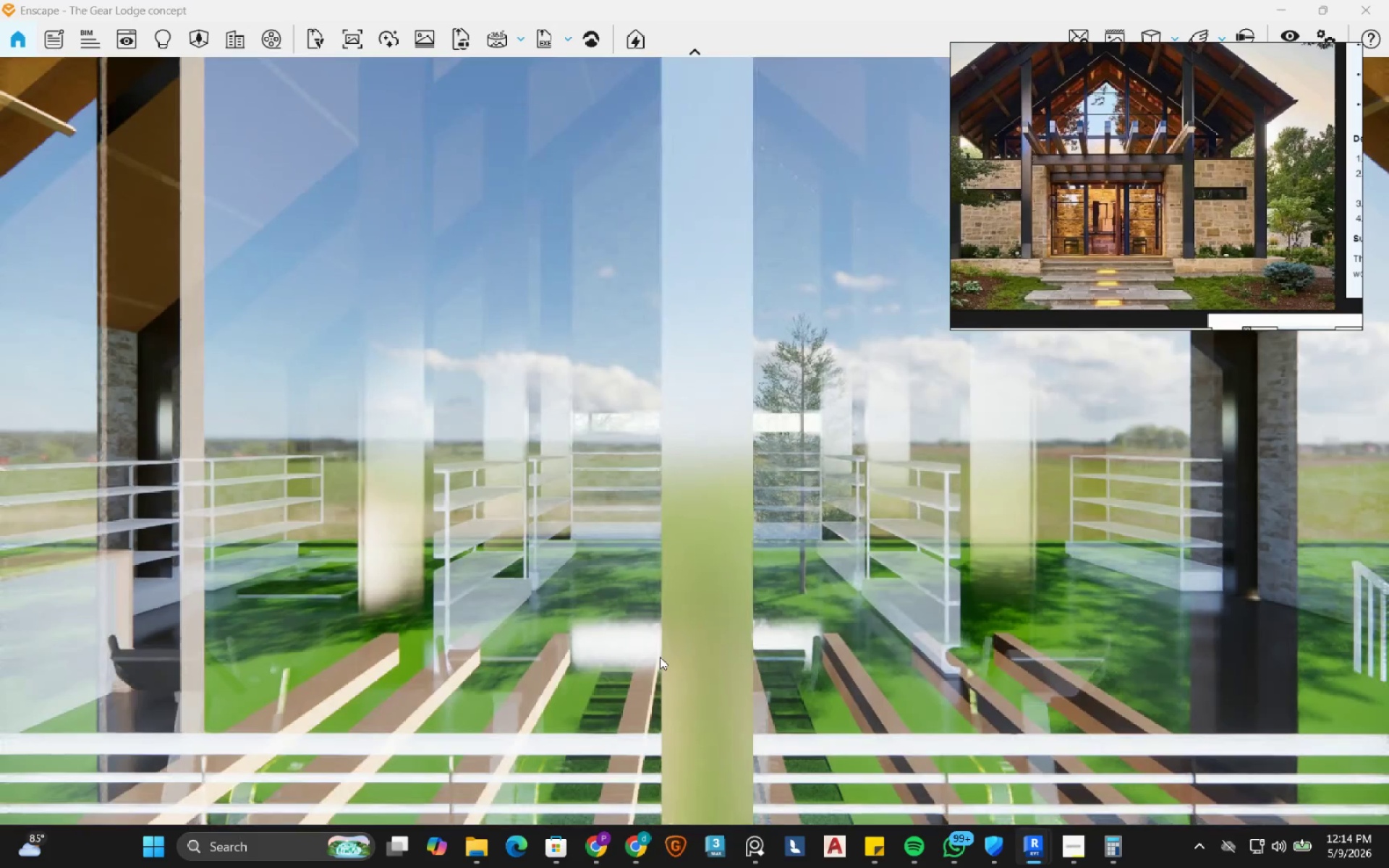 
hold_key(key=W, duration=0.47)
 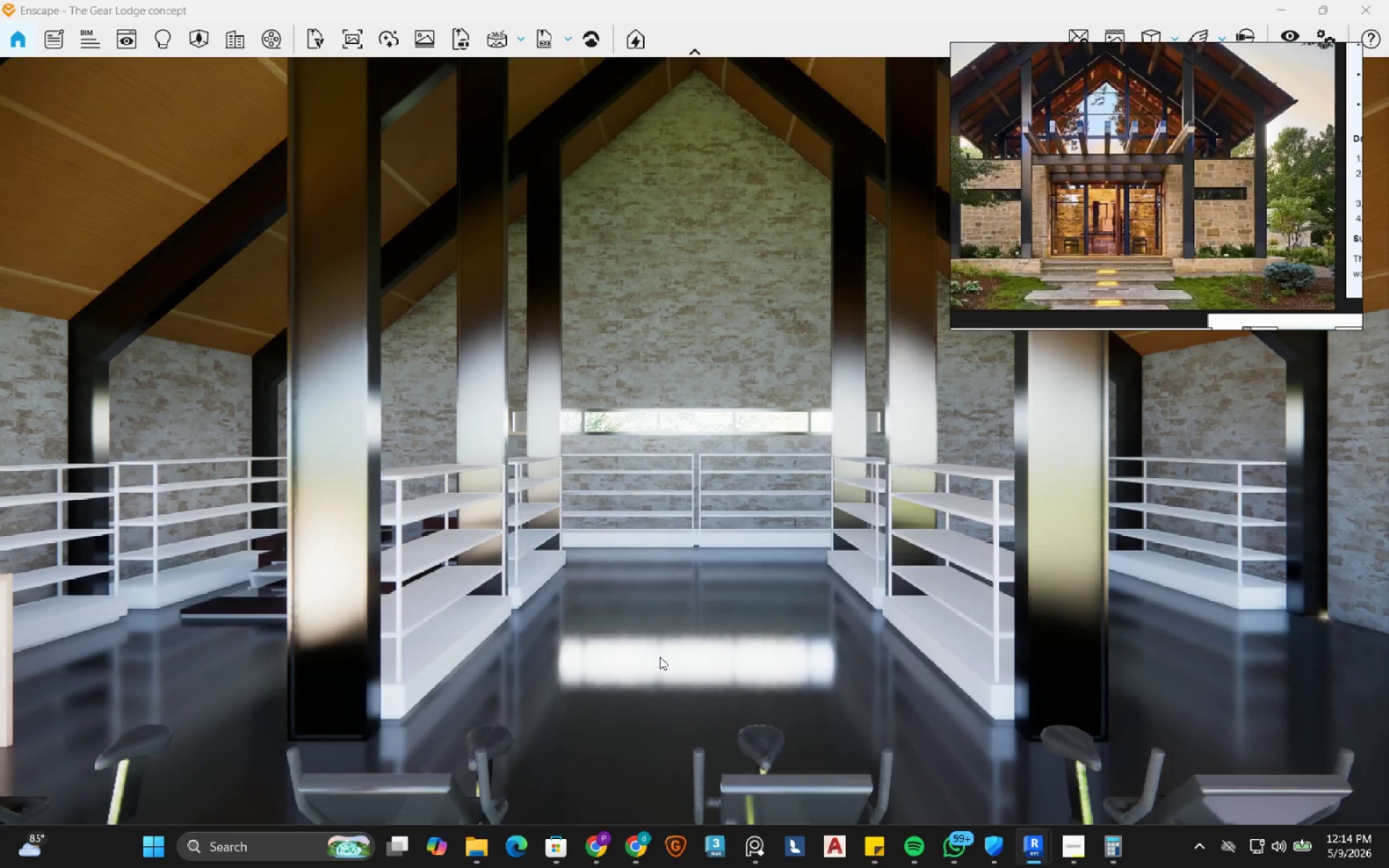 
type(wwsw)
 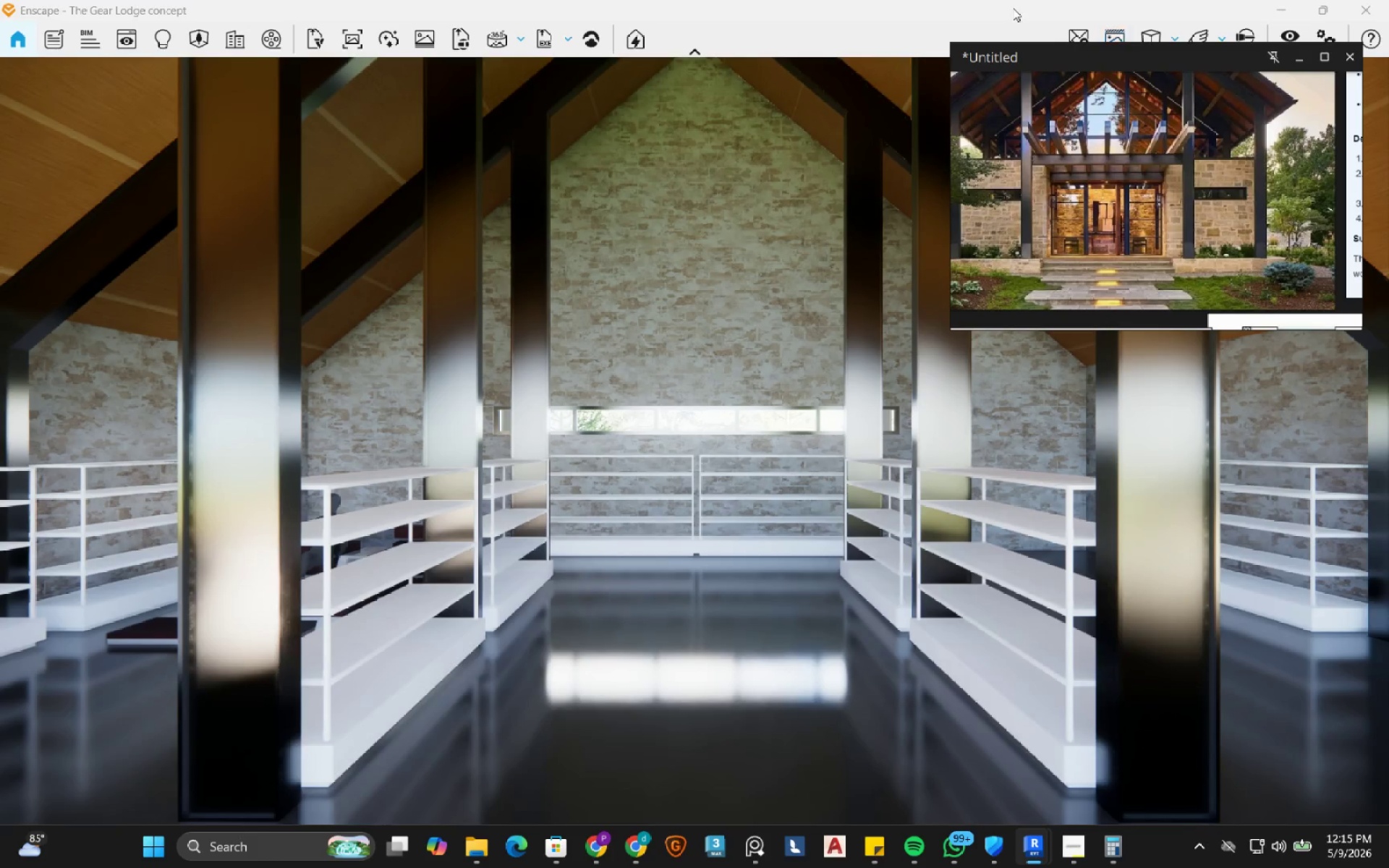 
left_click_drag(start_coordinate=[994, 1], to_coordinate=[1388, 221])
 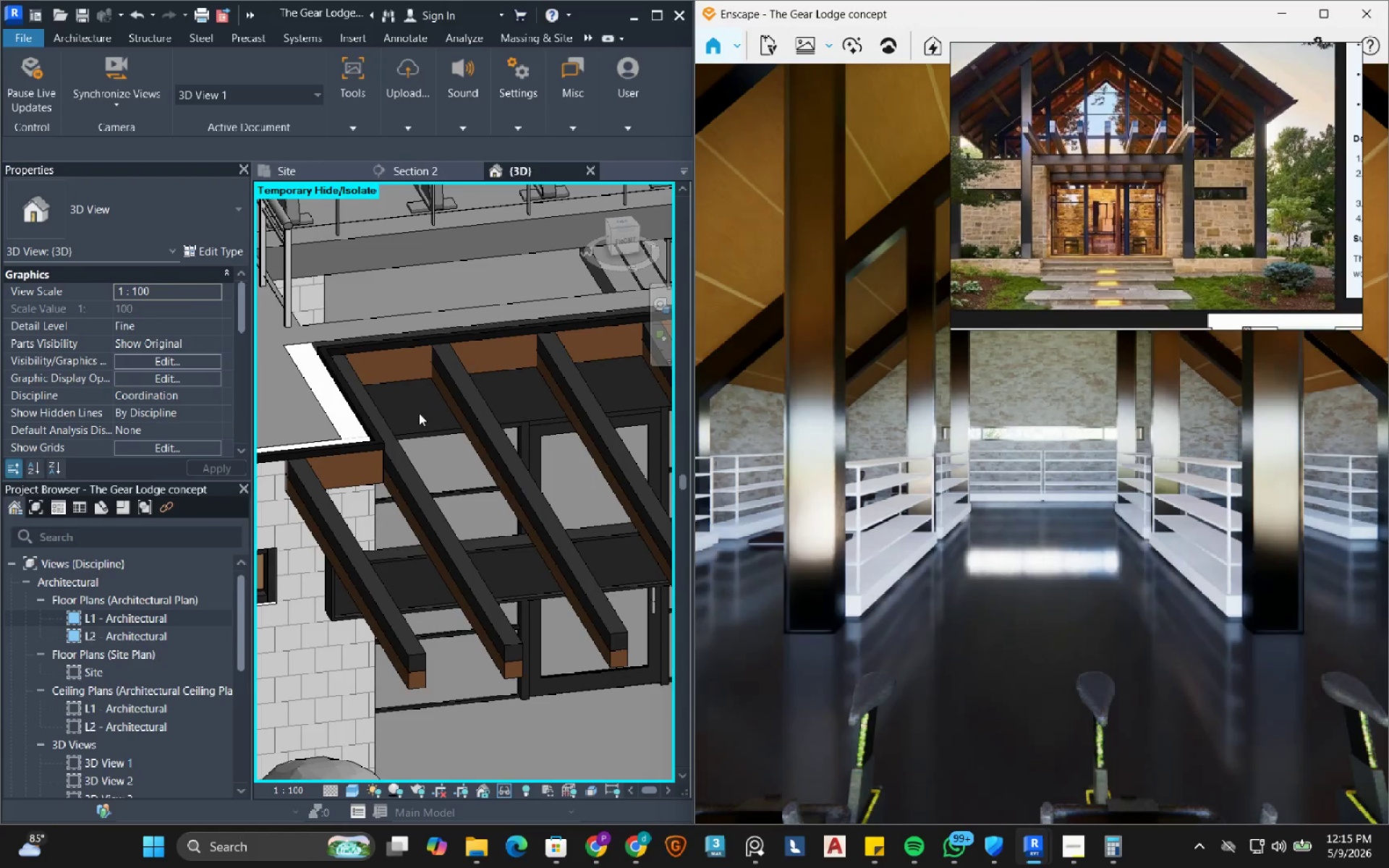 
scroll: coordinate [425, 478], scroll_direction: down, amount: 7.0
 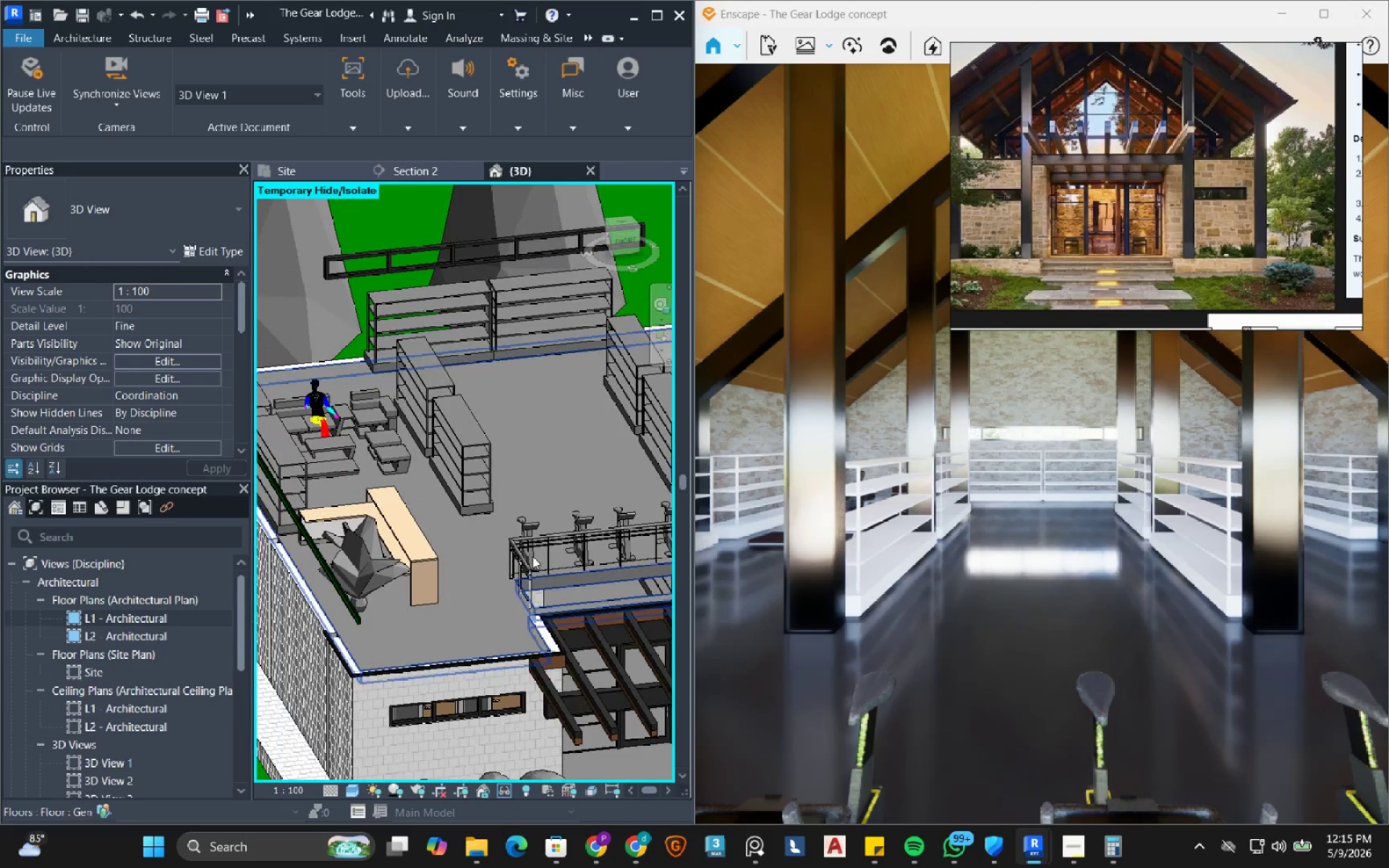 
left_click([514, 477])
 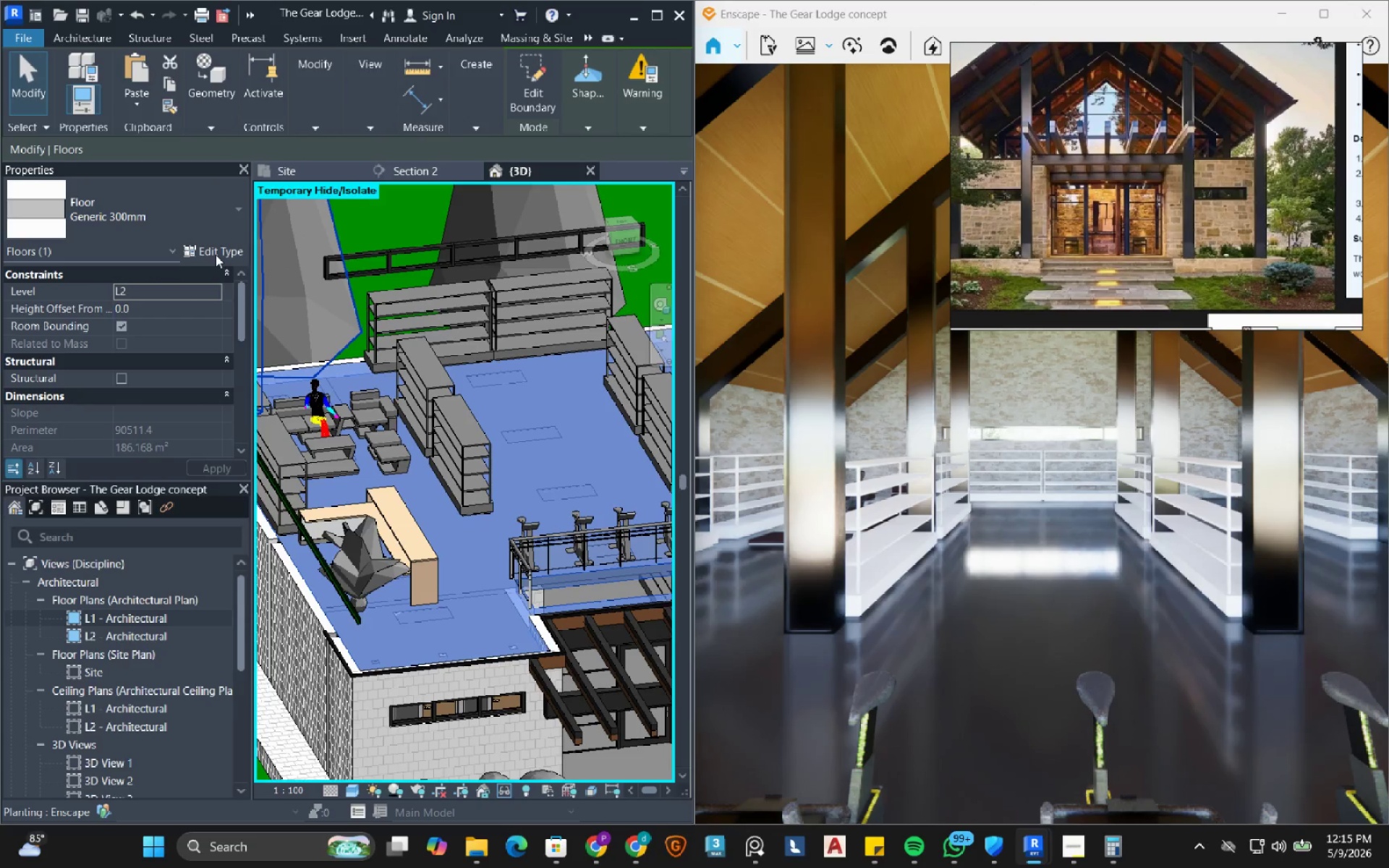 
left_click([216, 255])
 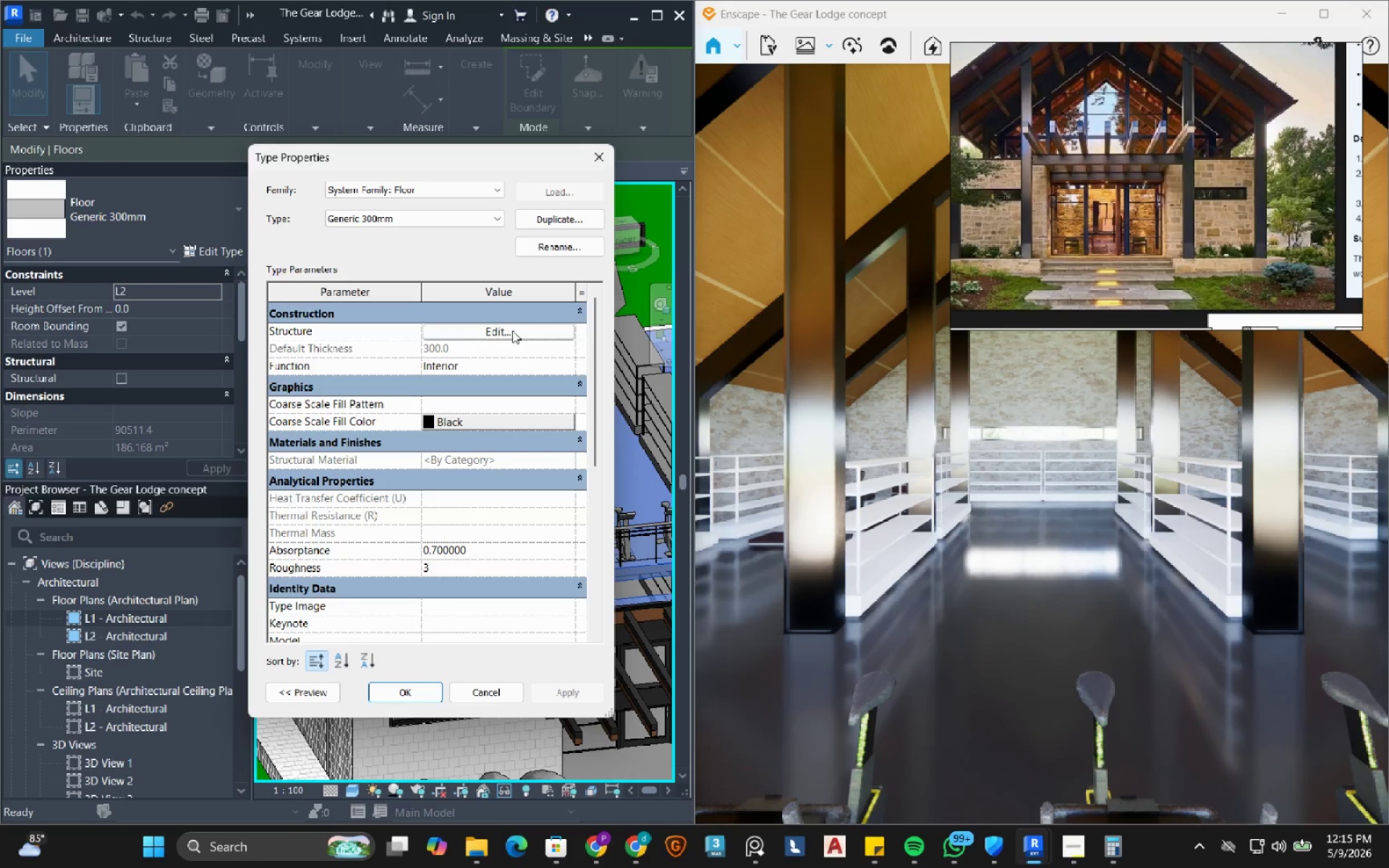 
left_click([512, 331])
 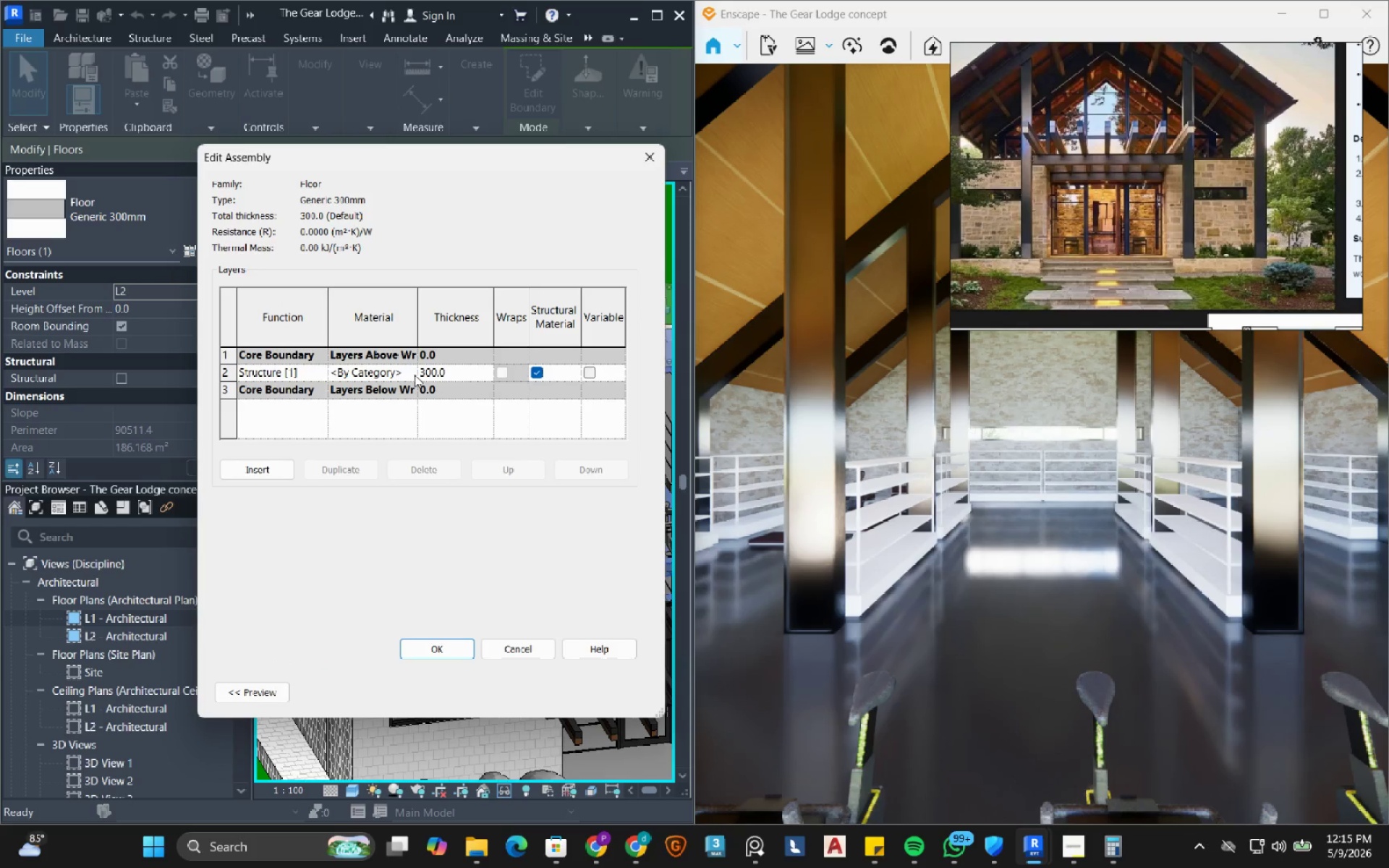 
left_click([409, 374])
 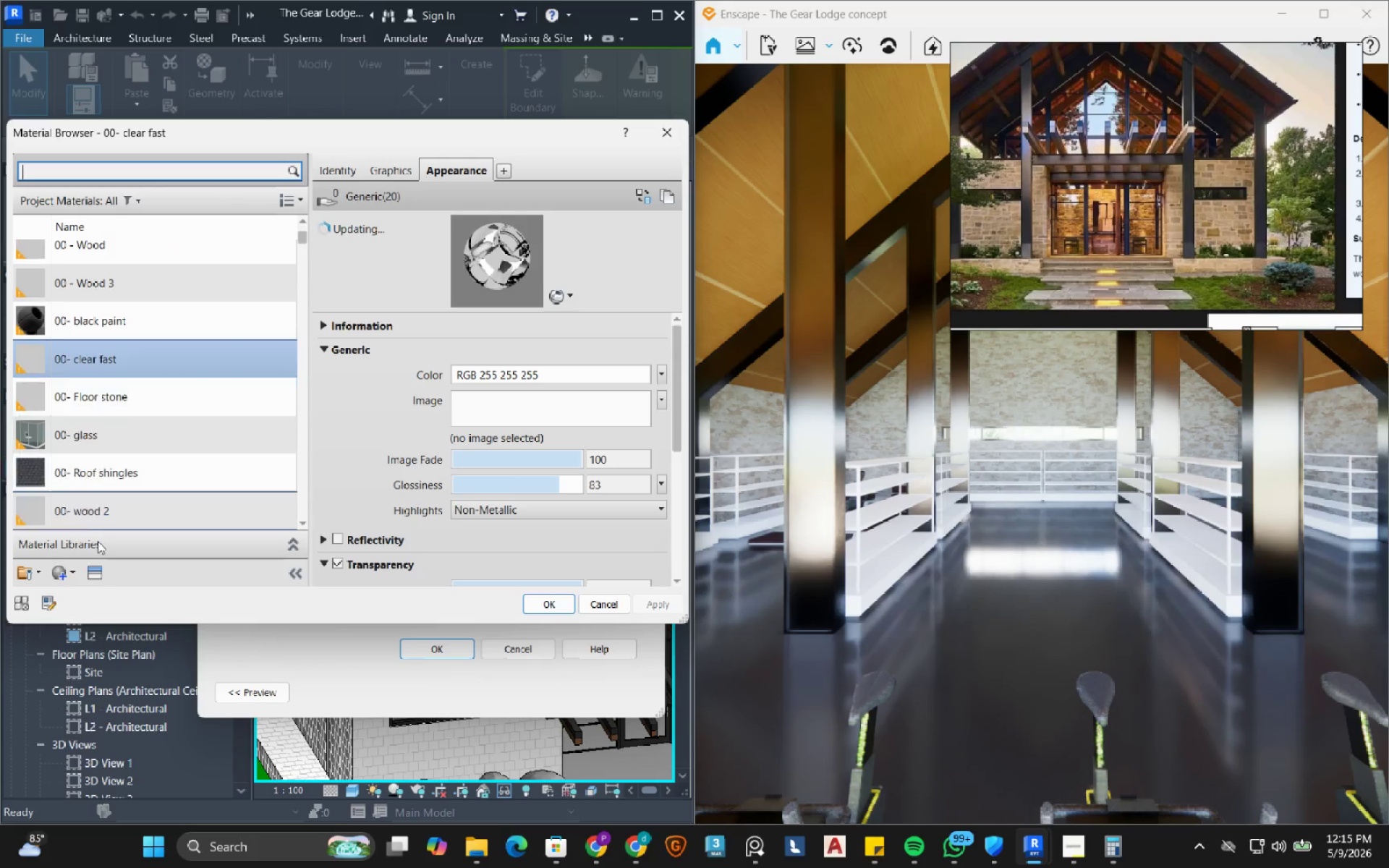 
left_click([66, 574])
 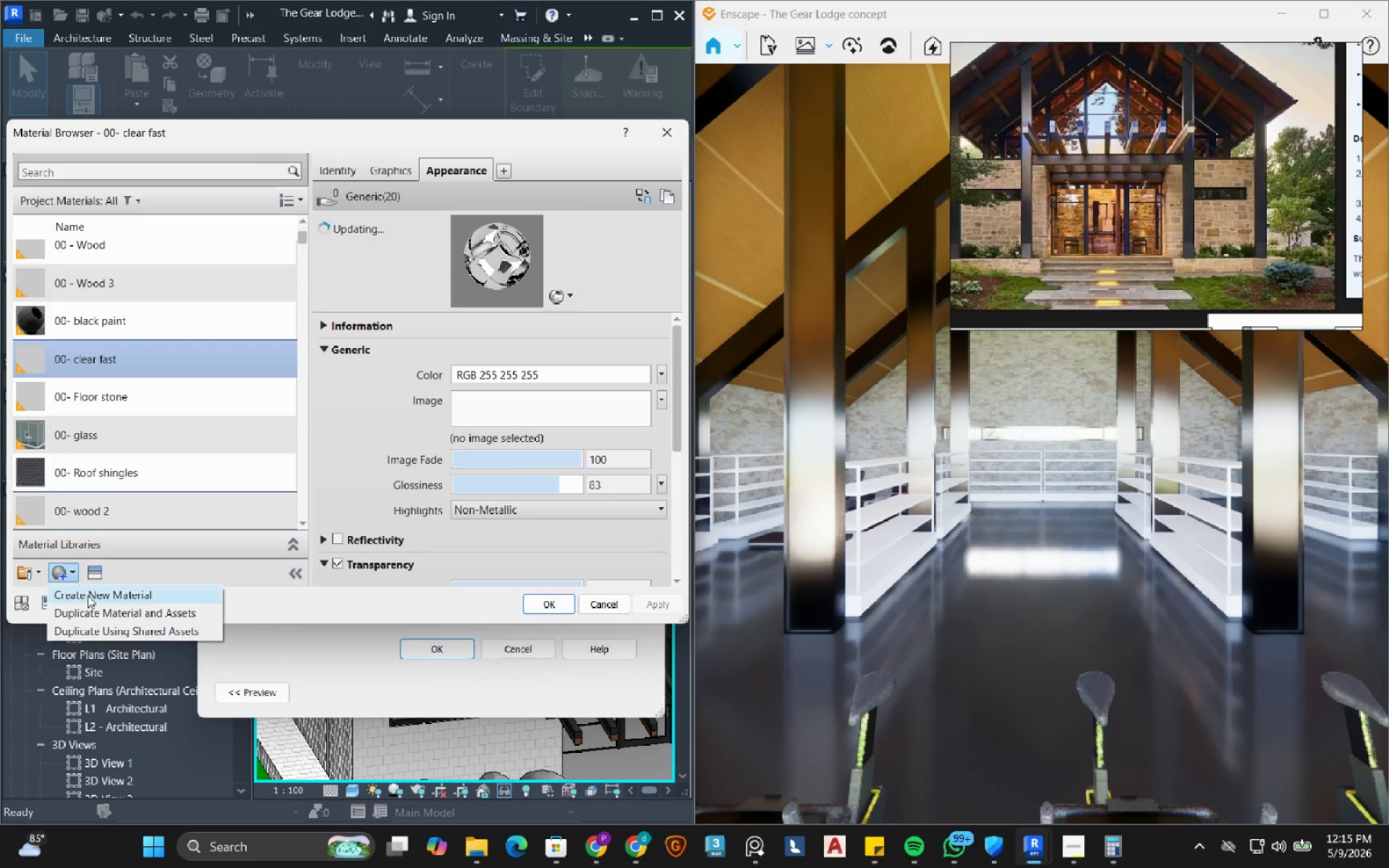 
left_click([88, 595])
 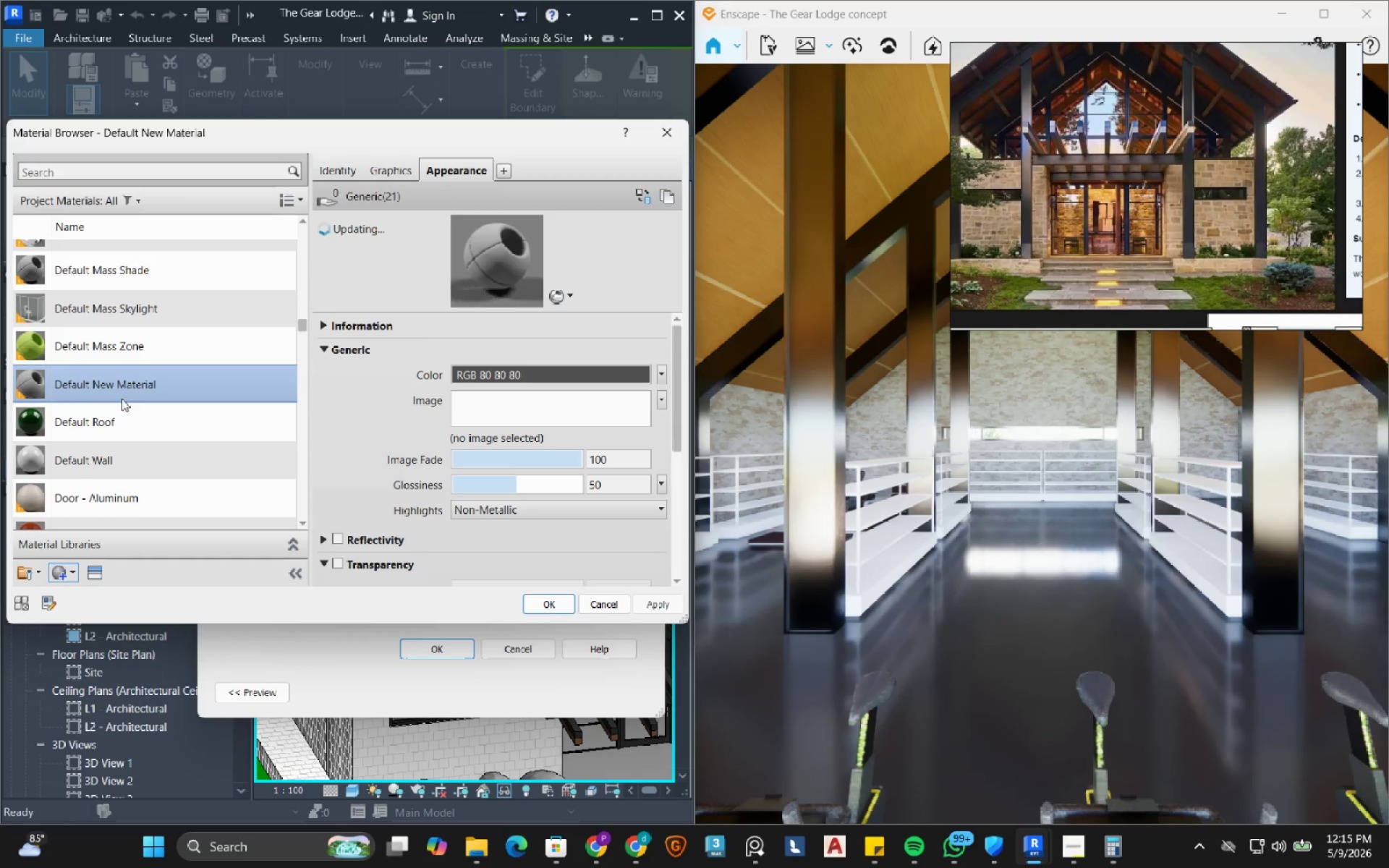 
right_click([122, 388])
 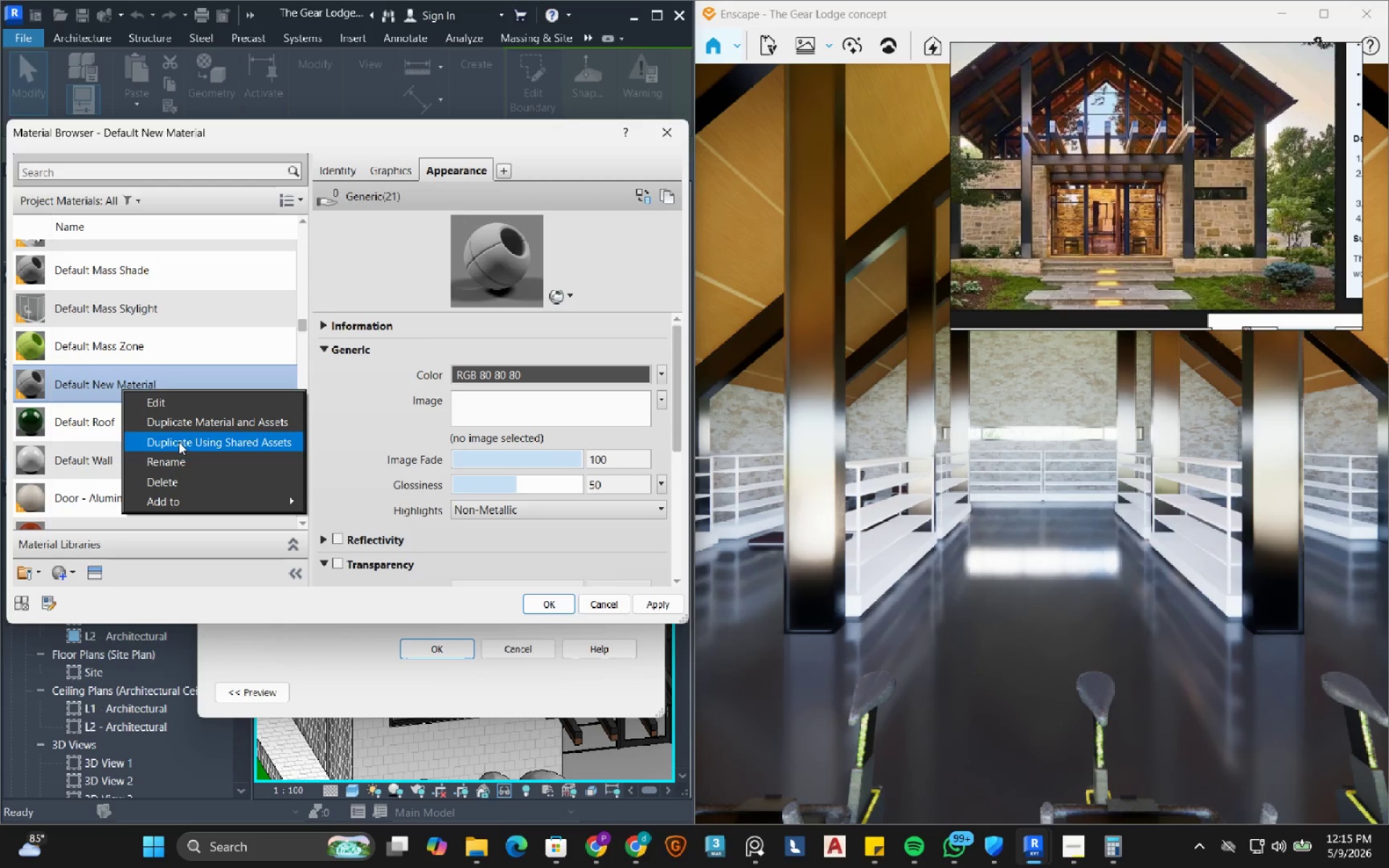 
left_click([178, 460])
 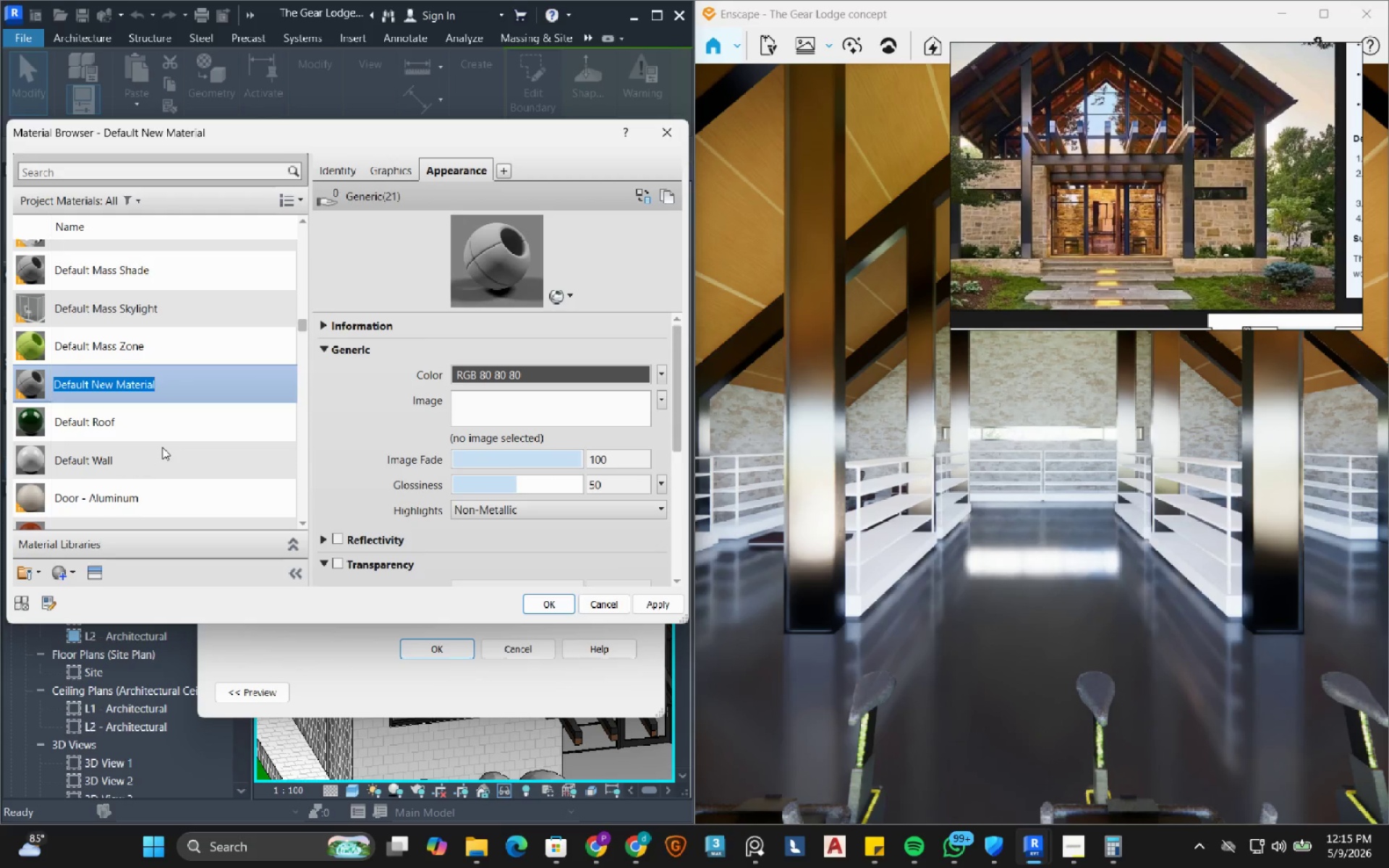 
type(00- Floor tiles)
 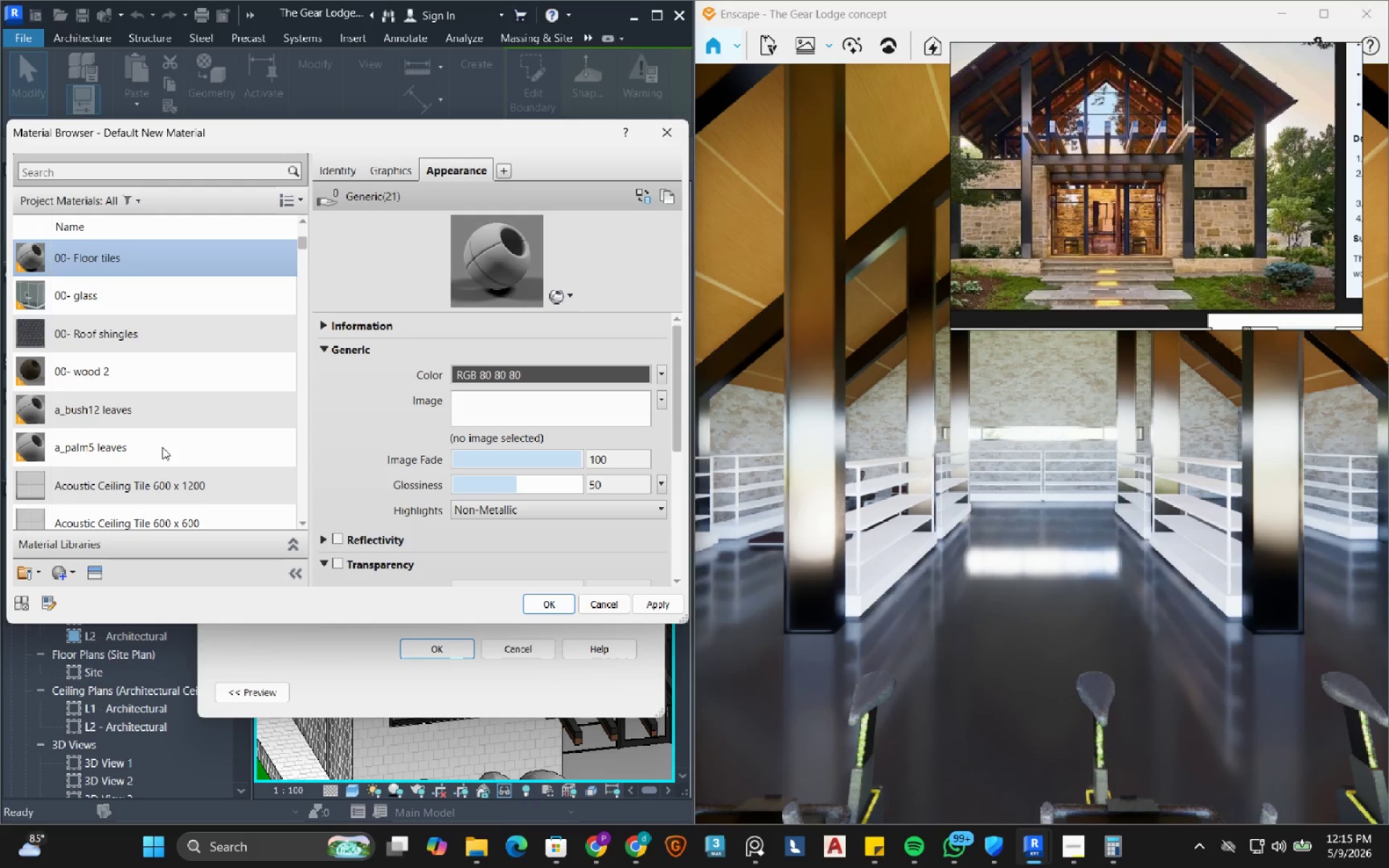 
 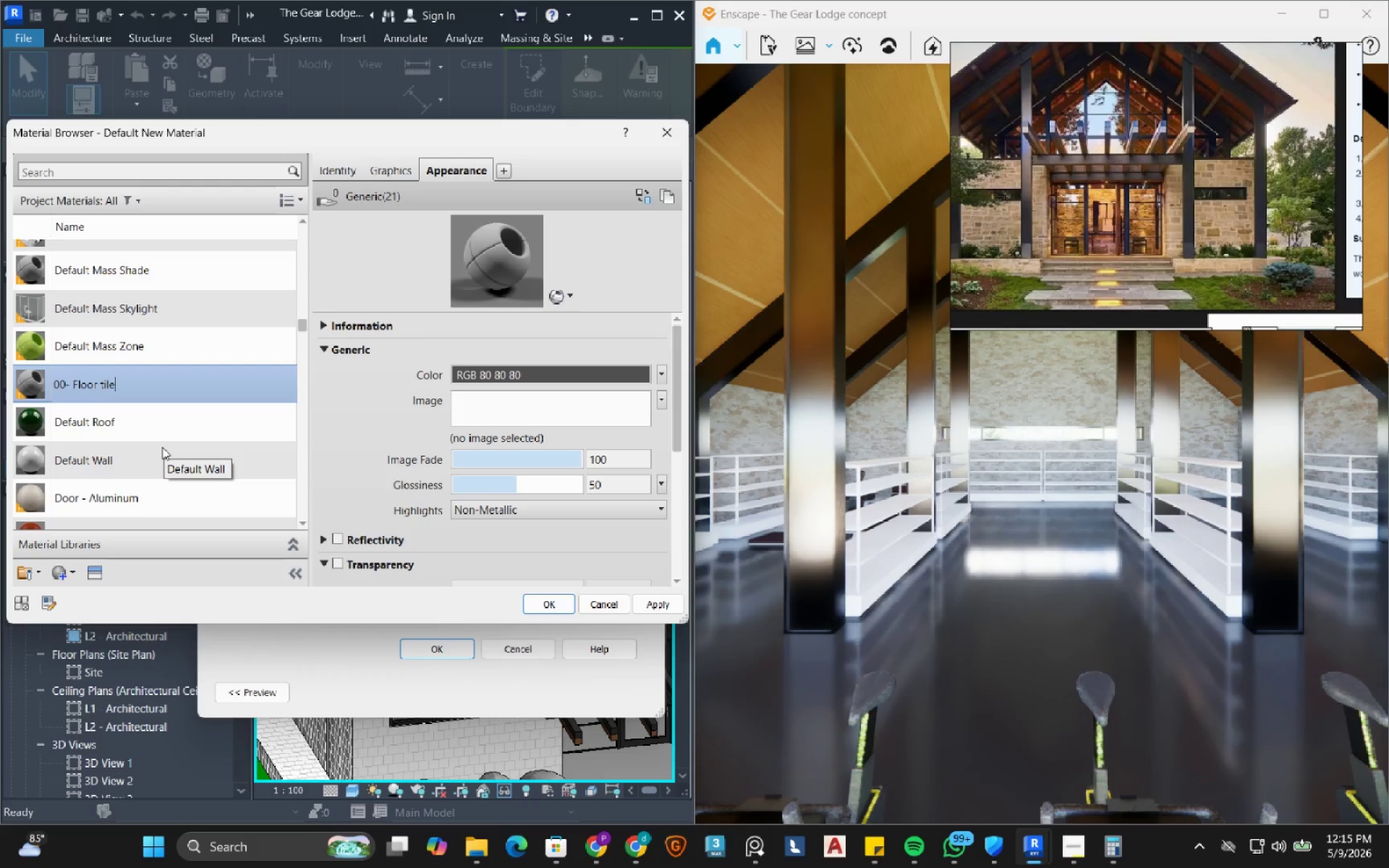 
key(Enter)
 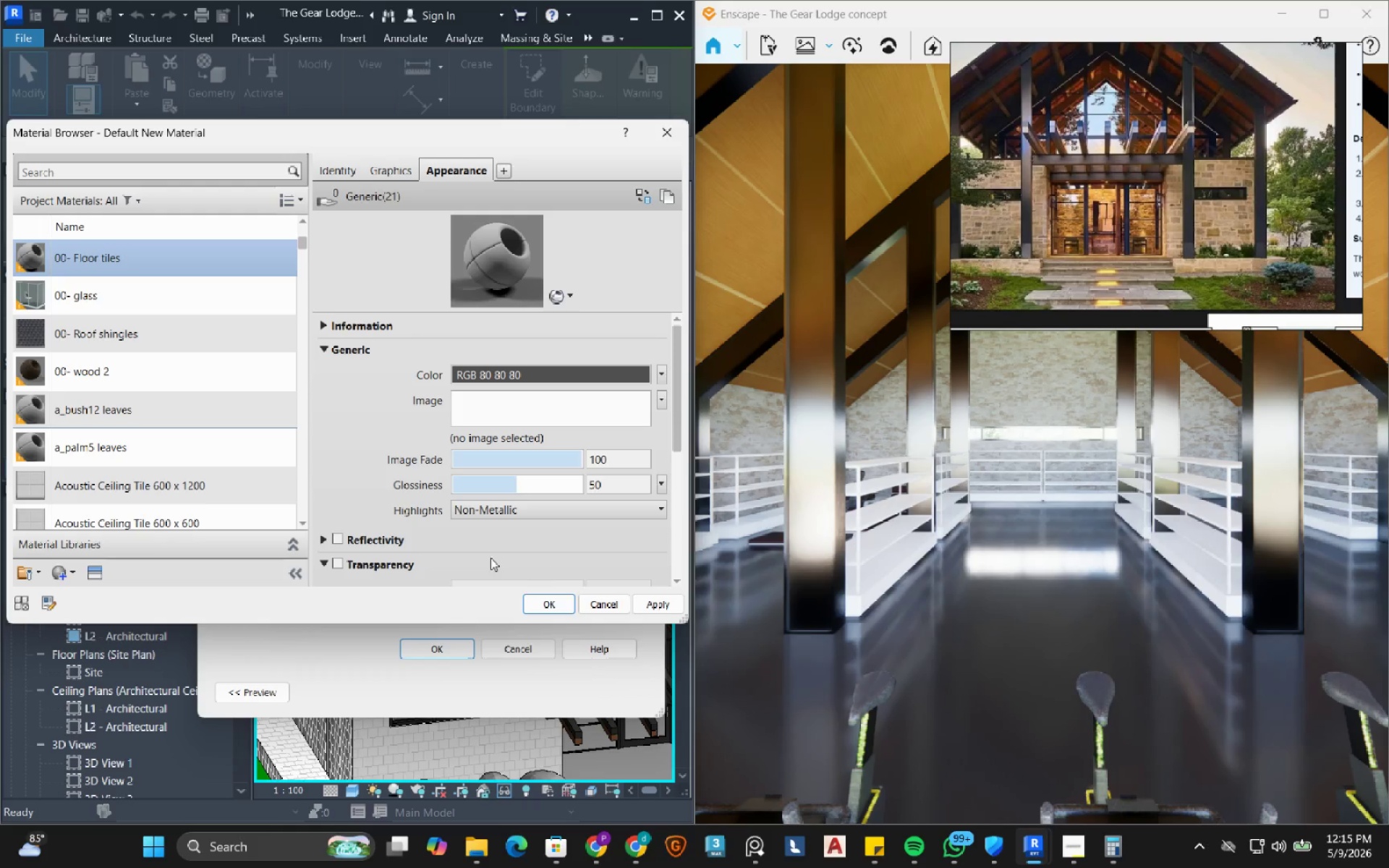 
left_click([543, 614])
 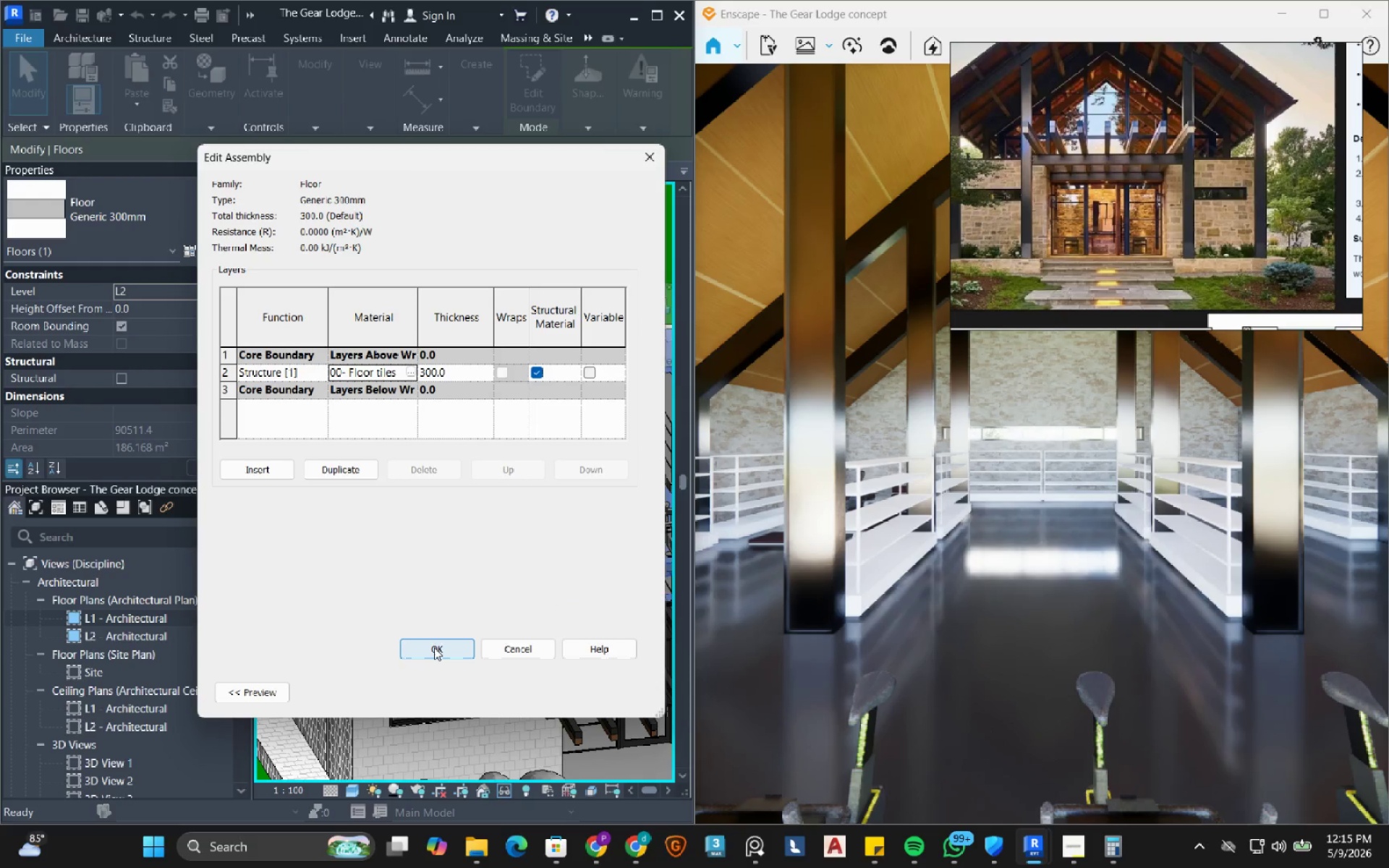 
left_click([434, 647])
 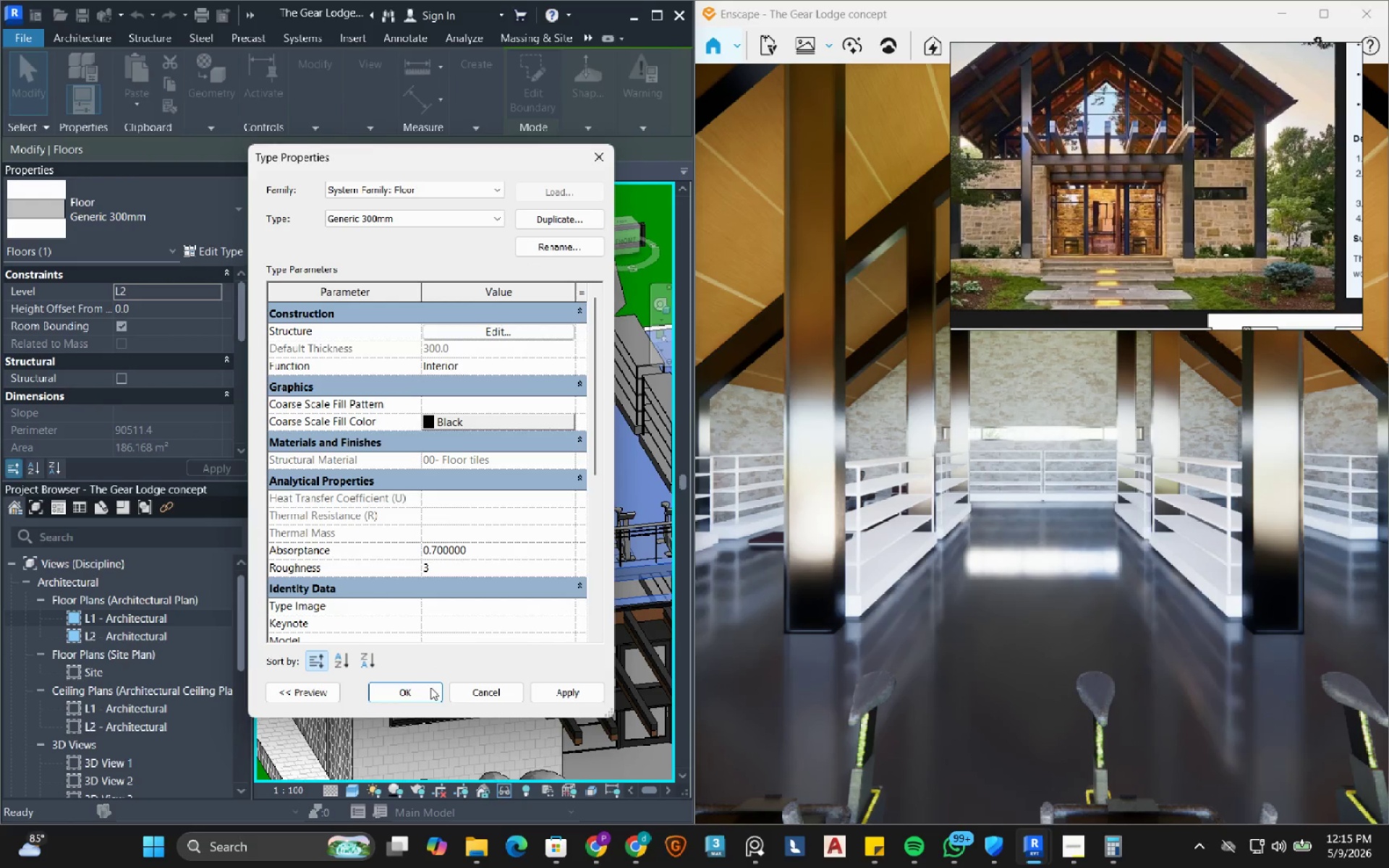 
left_click([428, 692])
 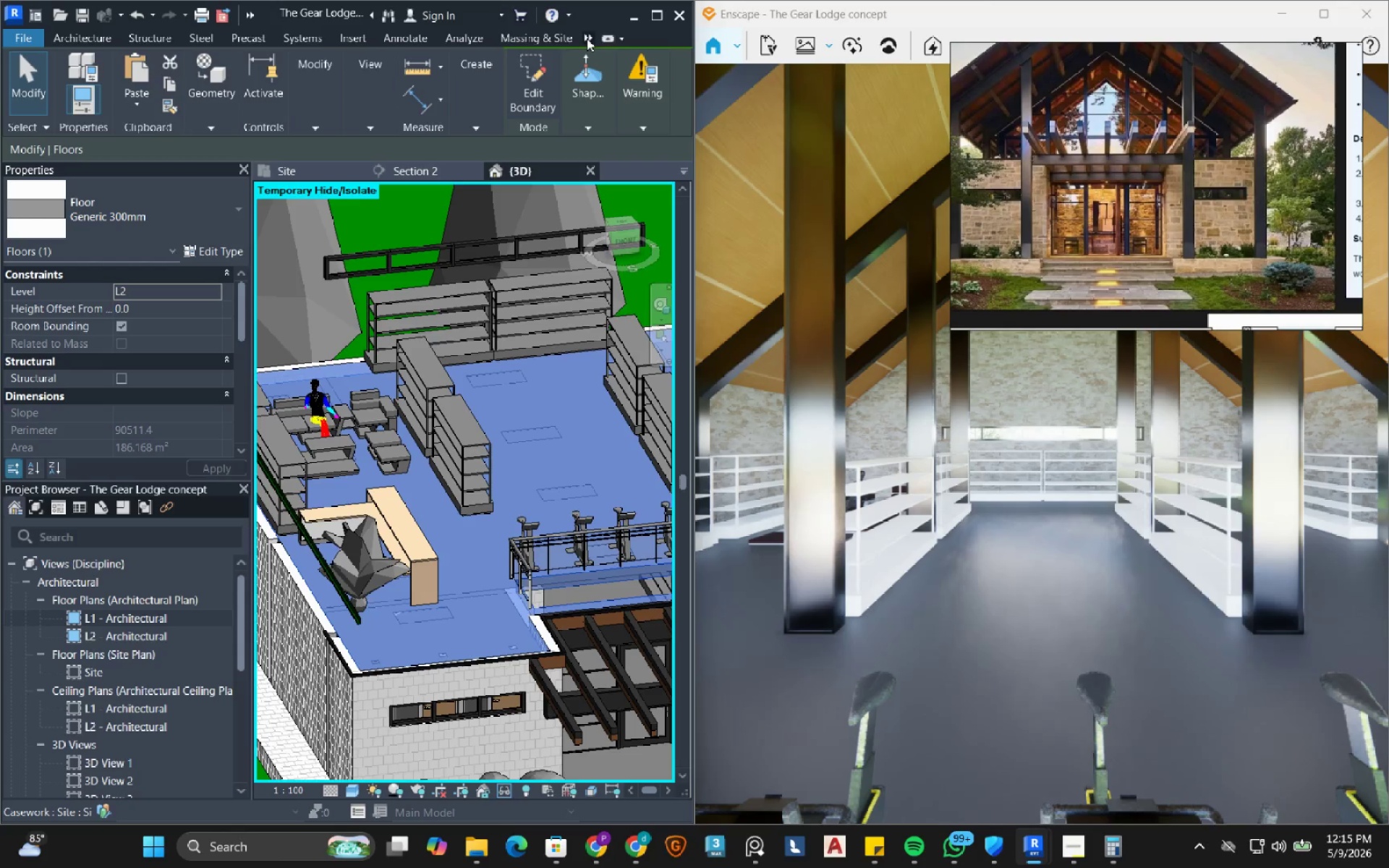 
left_click([587, 38])
 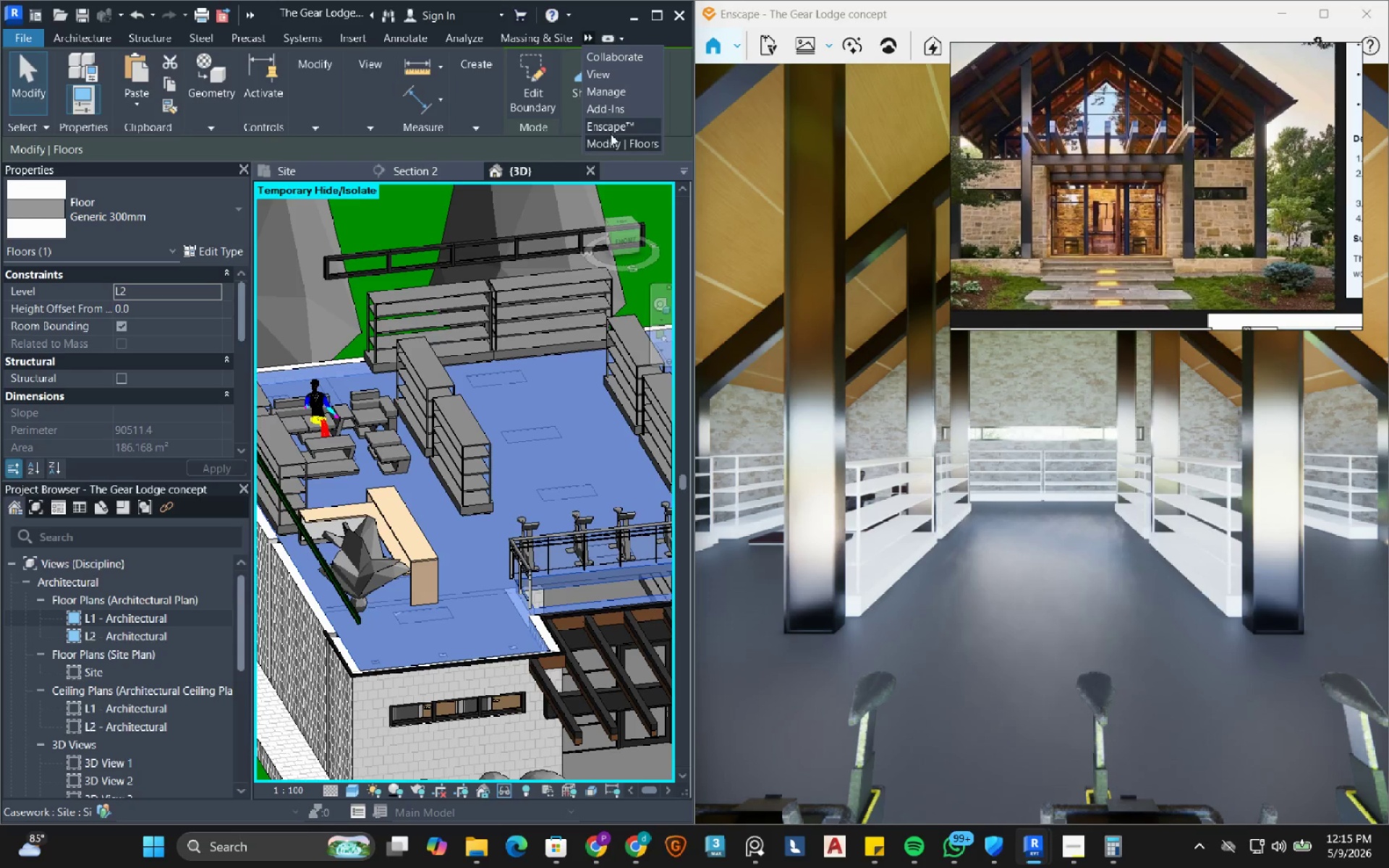 
left_click([609, 132])
 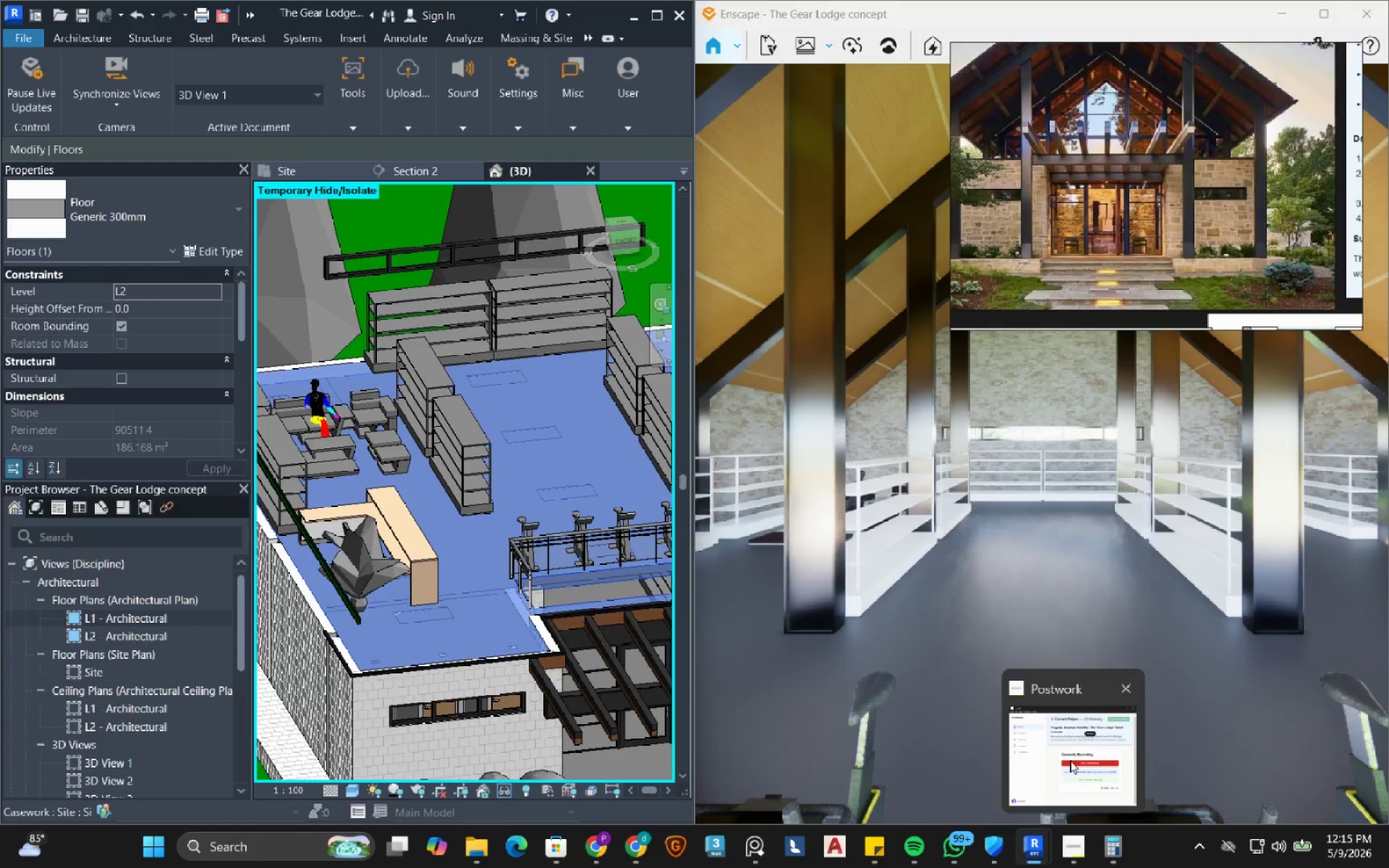 
left_click([1071, 760])
 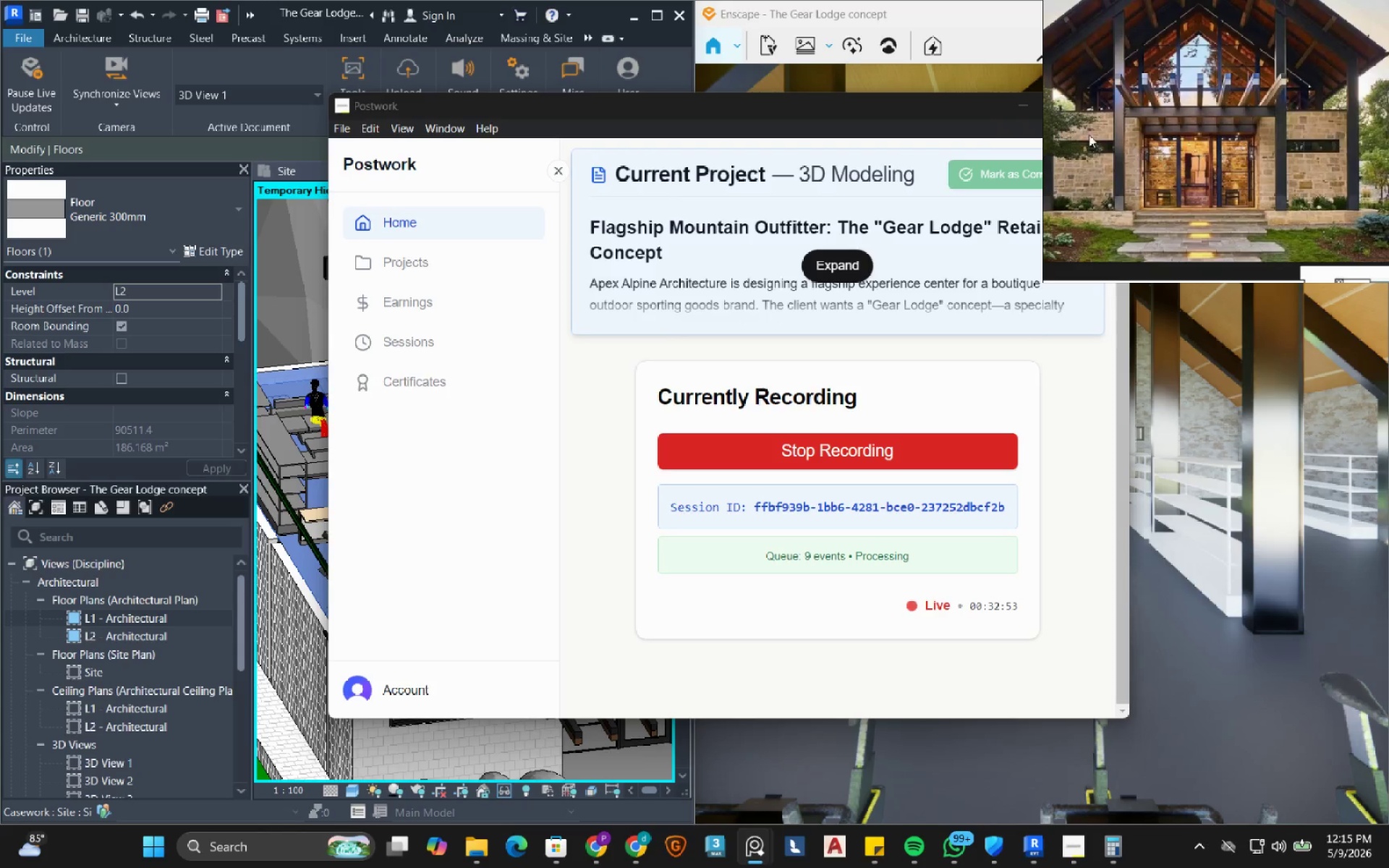 
left_click([1015, 106])
 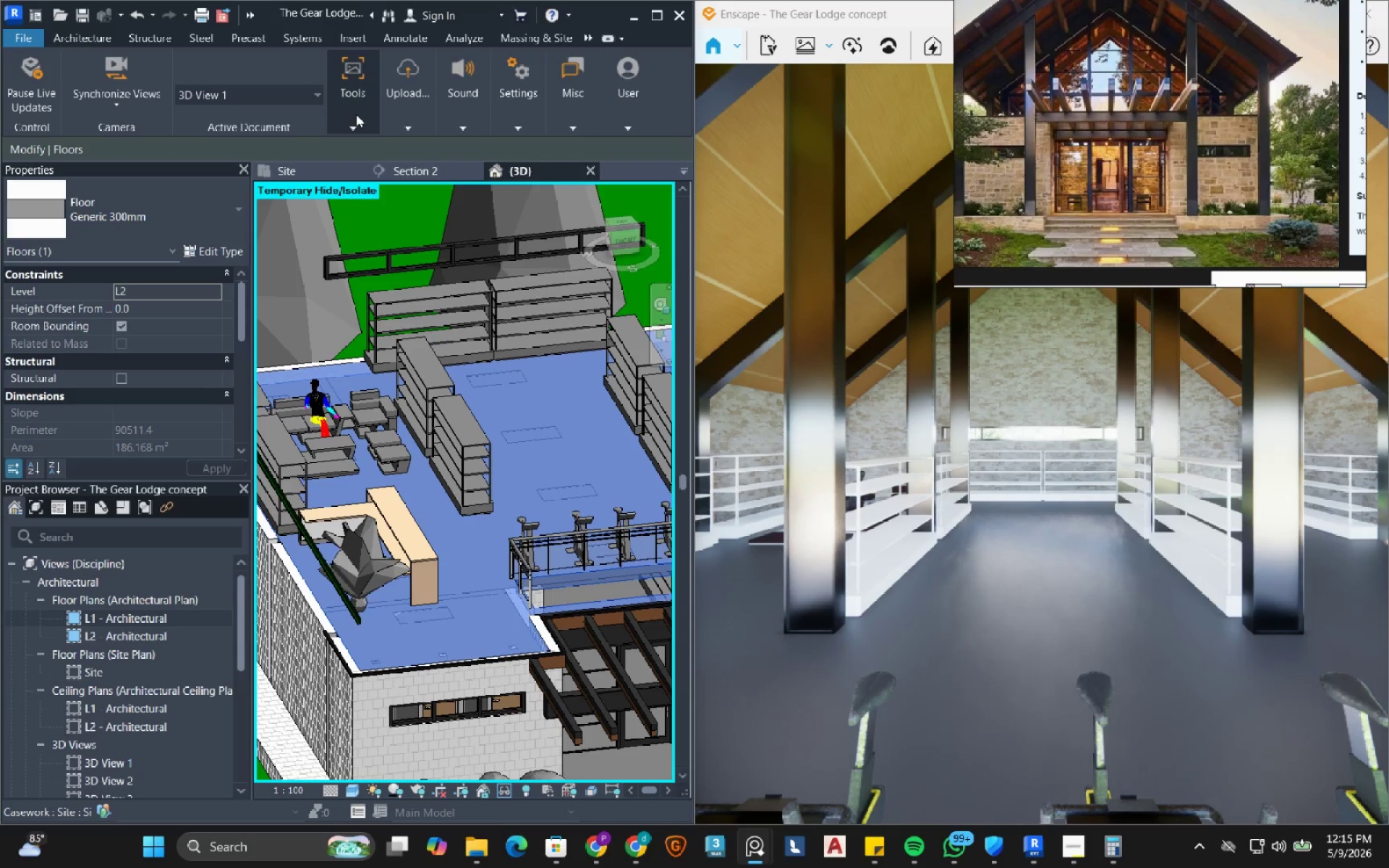 
wait(5.77)
 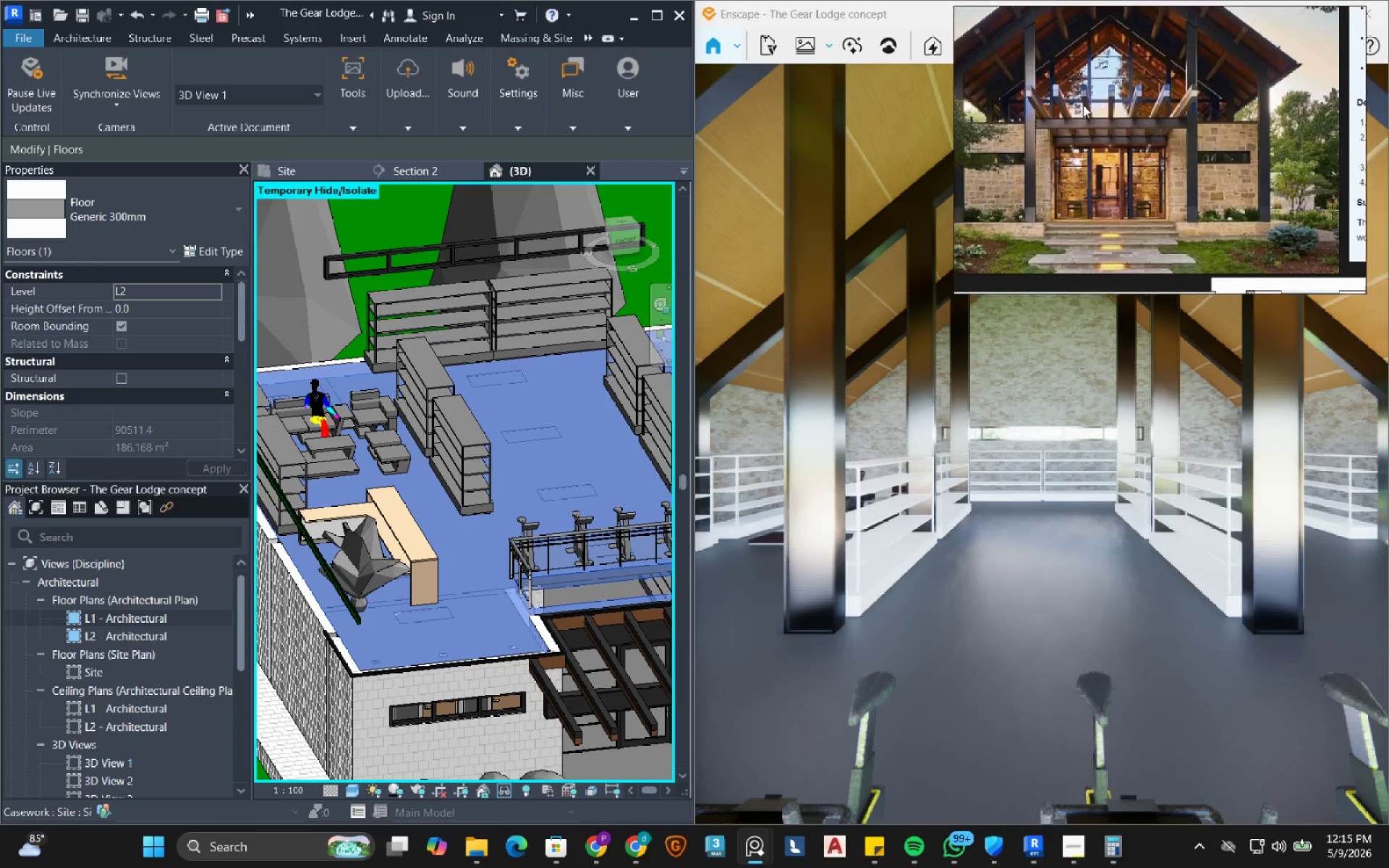 
left_click([356, 114])
 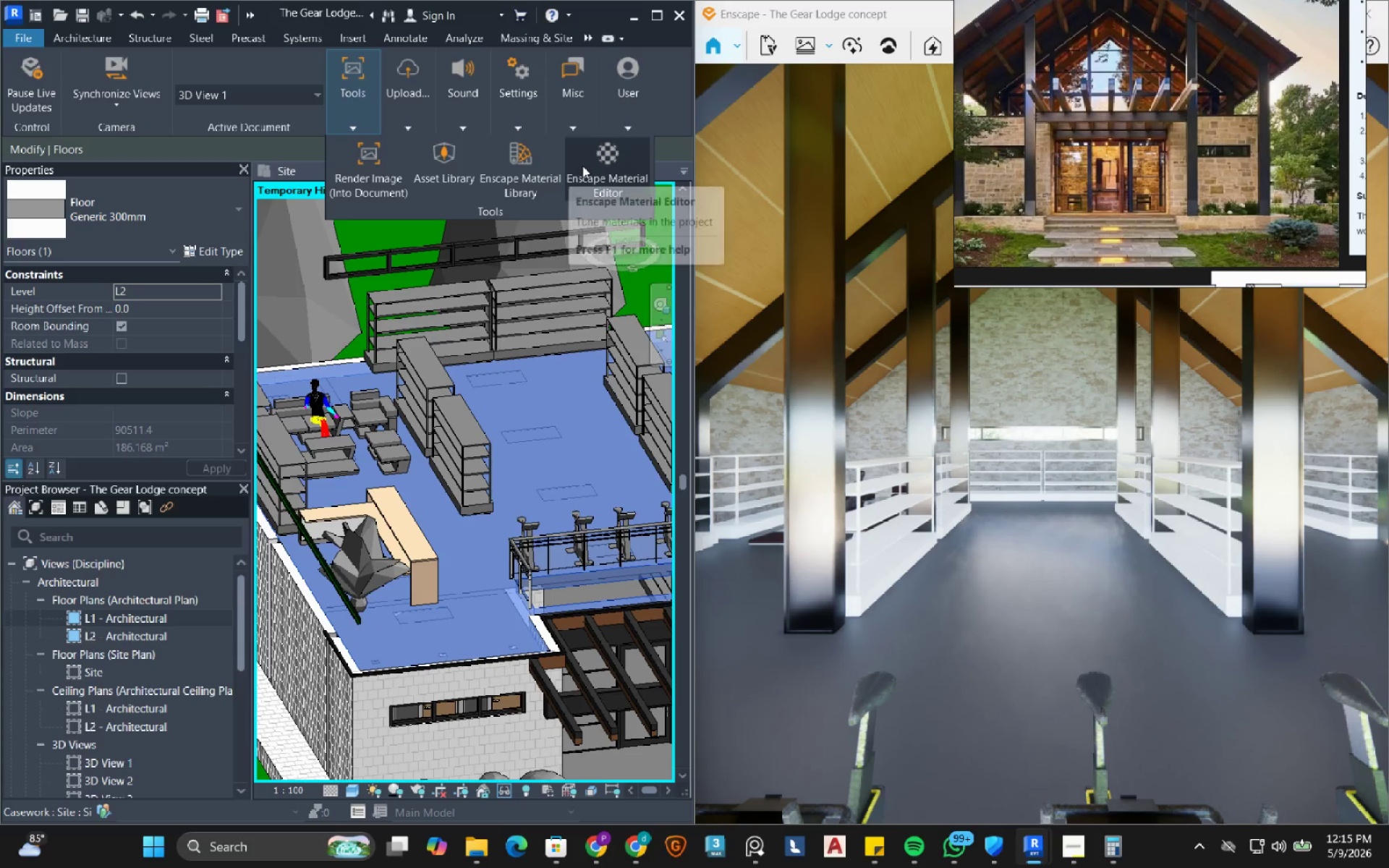 
left_click([582, 166])
 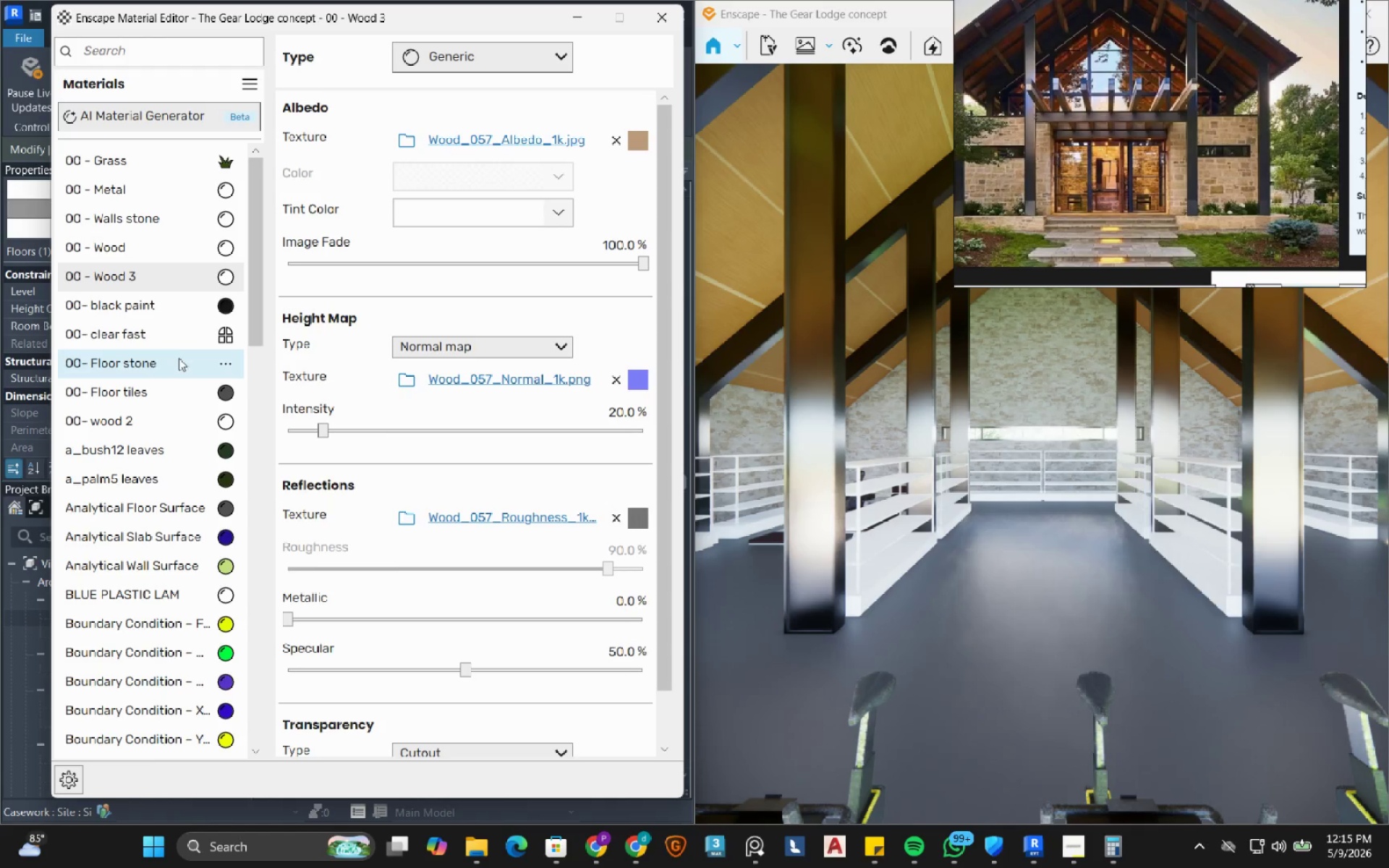 
left_click([228, 366])
 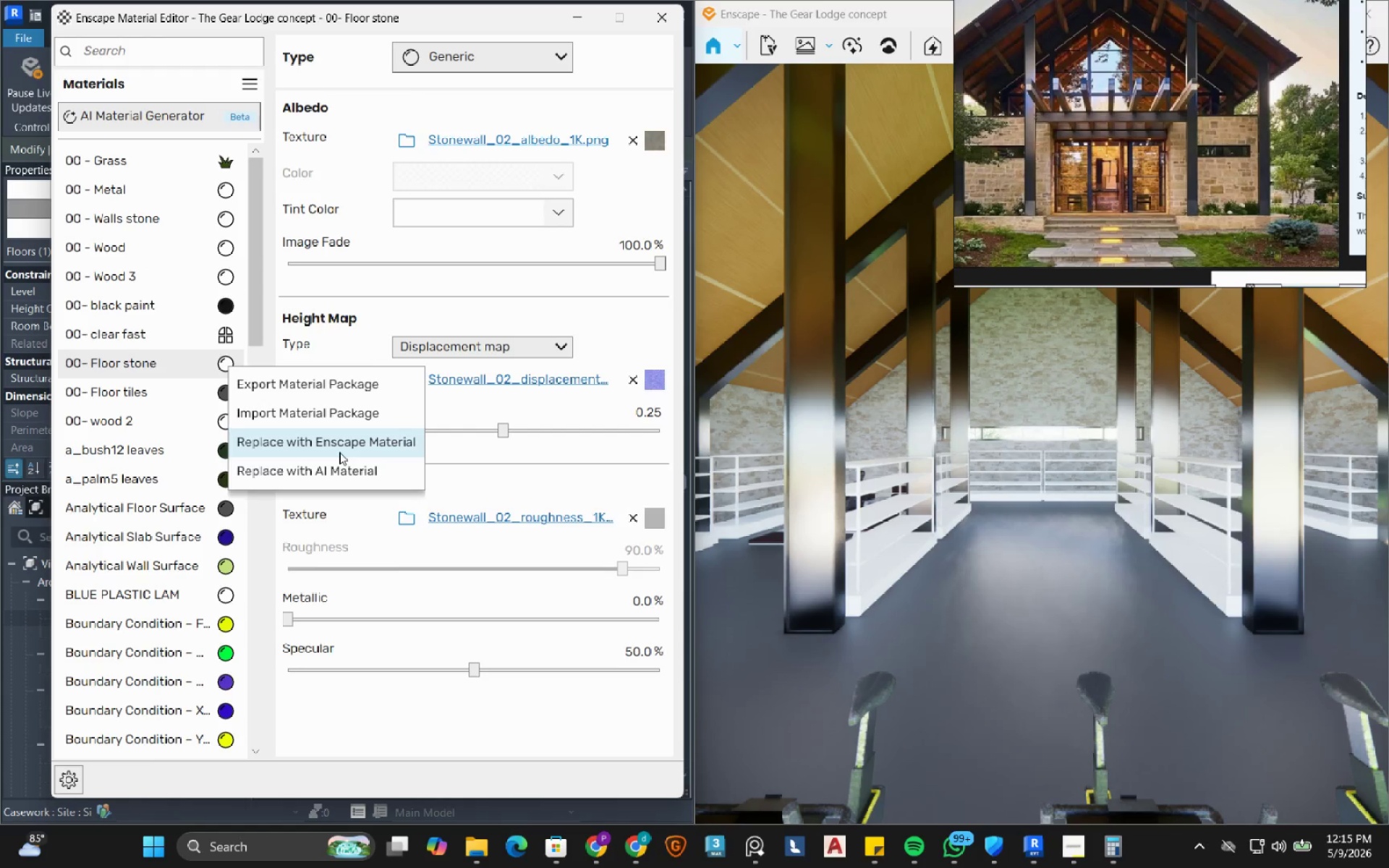 
left_click([339, 451])
 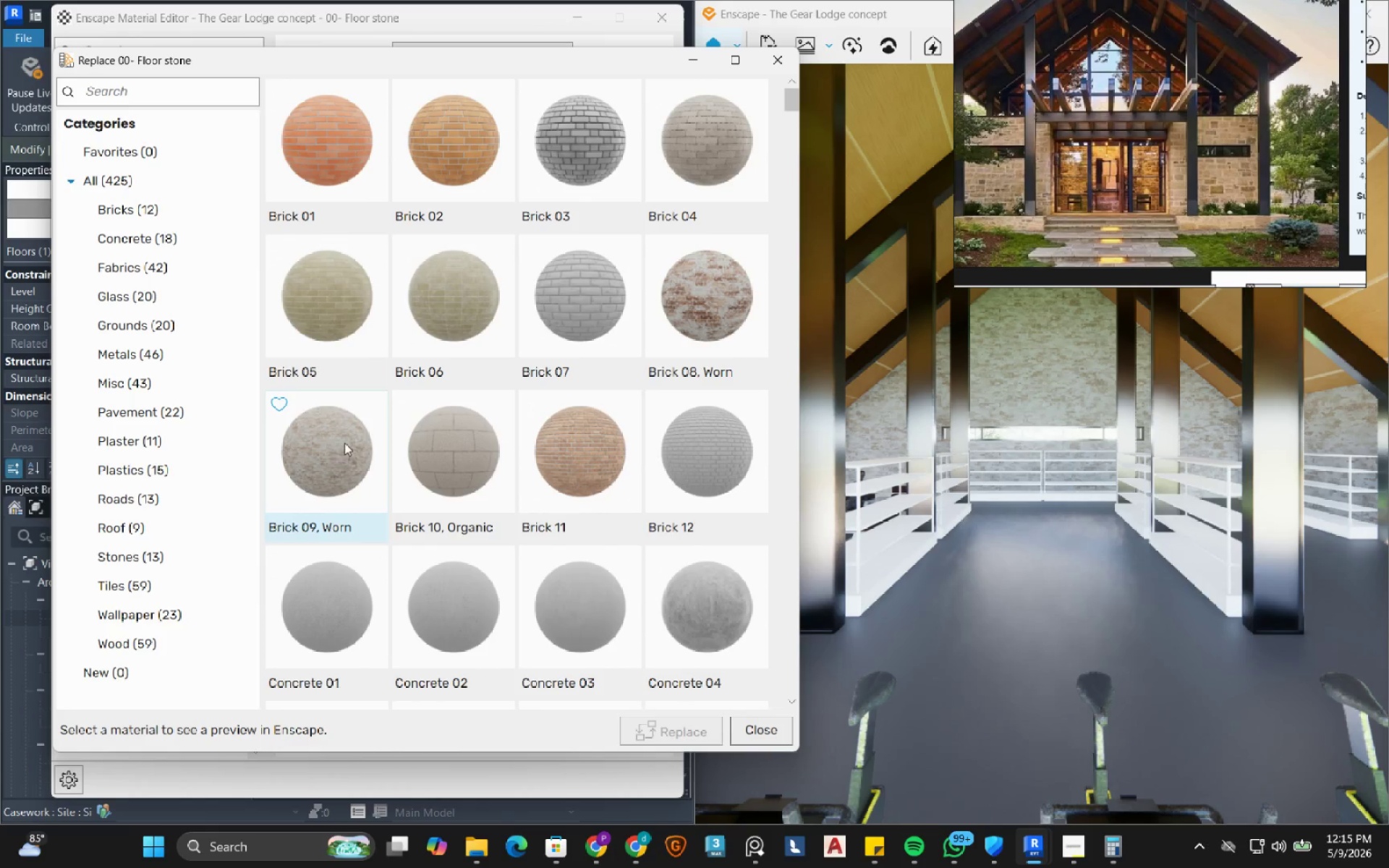 
left_click([783, 52])
 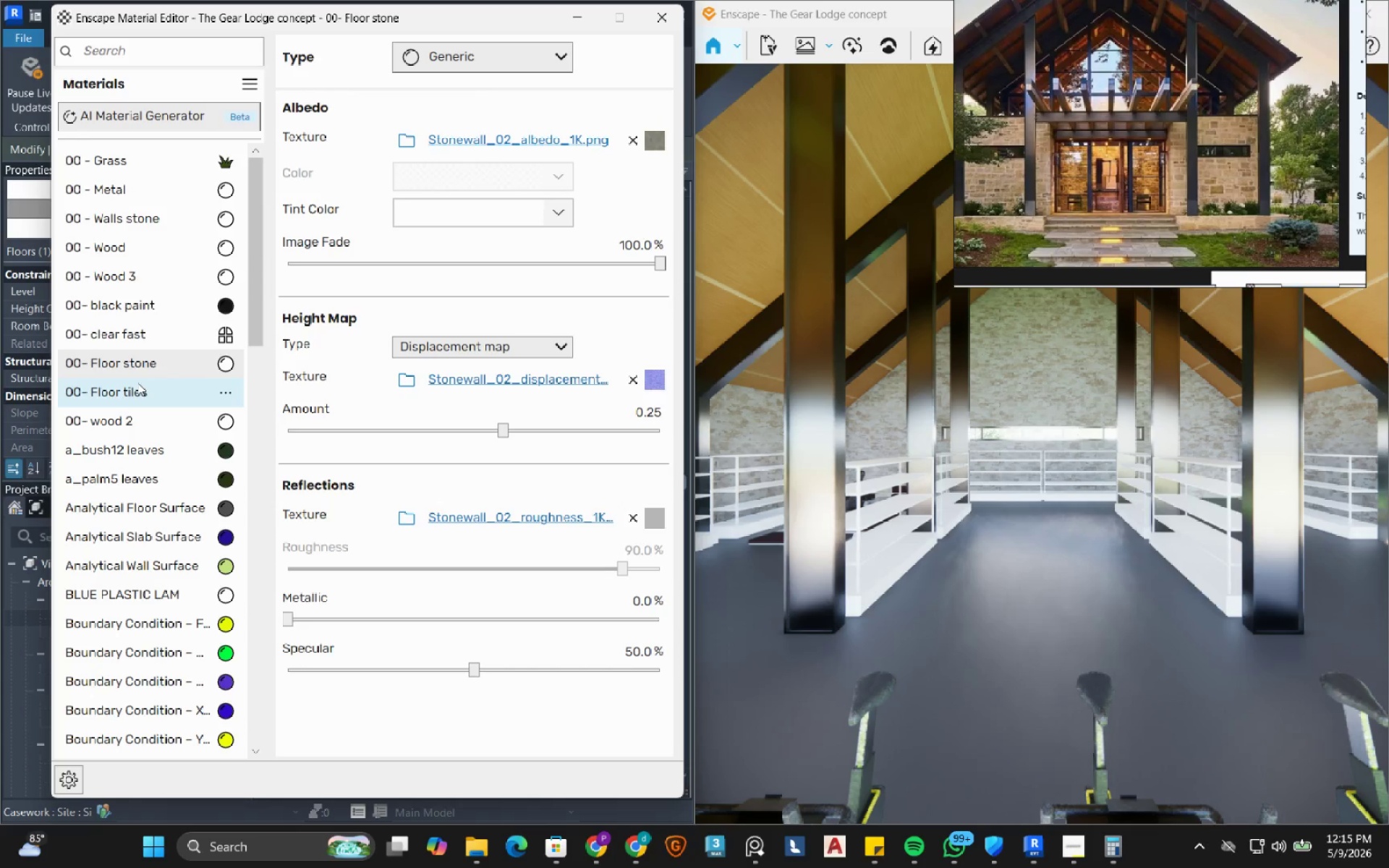 
left_click([226, 393])
 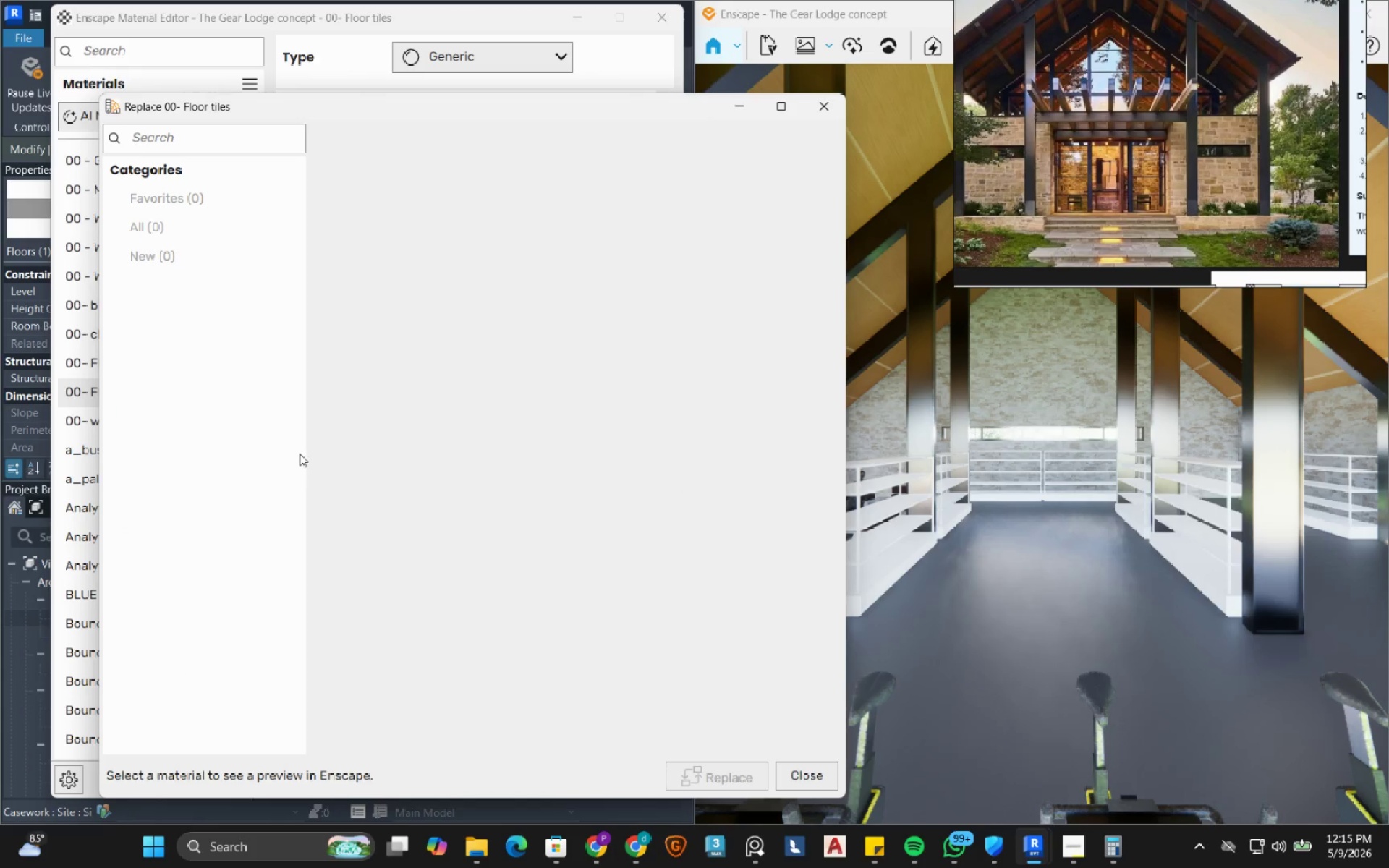 
left_click([184, 633])
 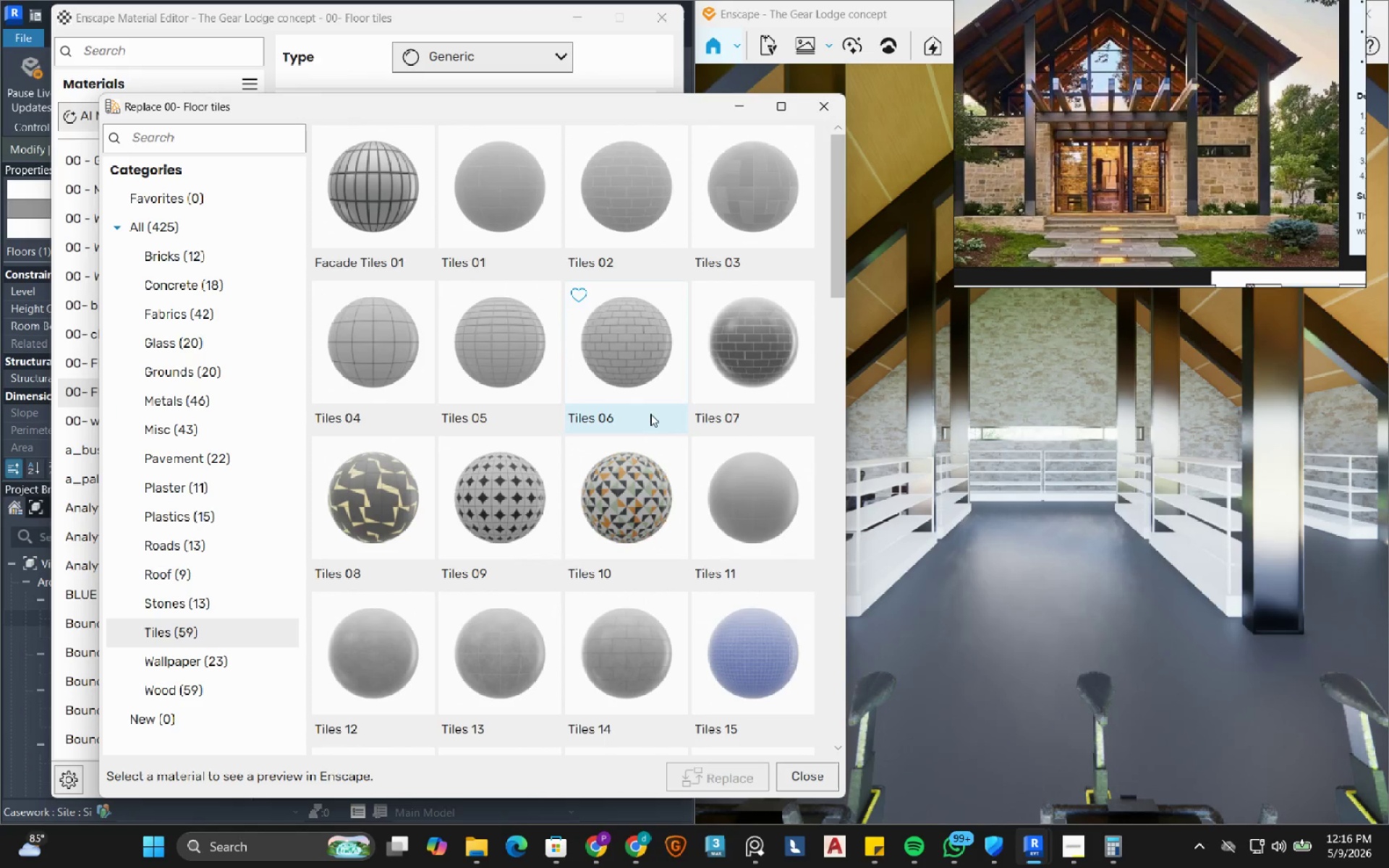 
scroll: coordinate [548, 509], scroll_direction: down, amount: 5.0
 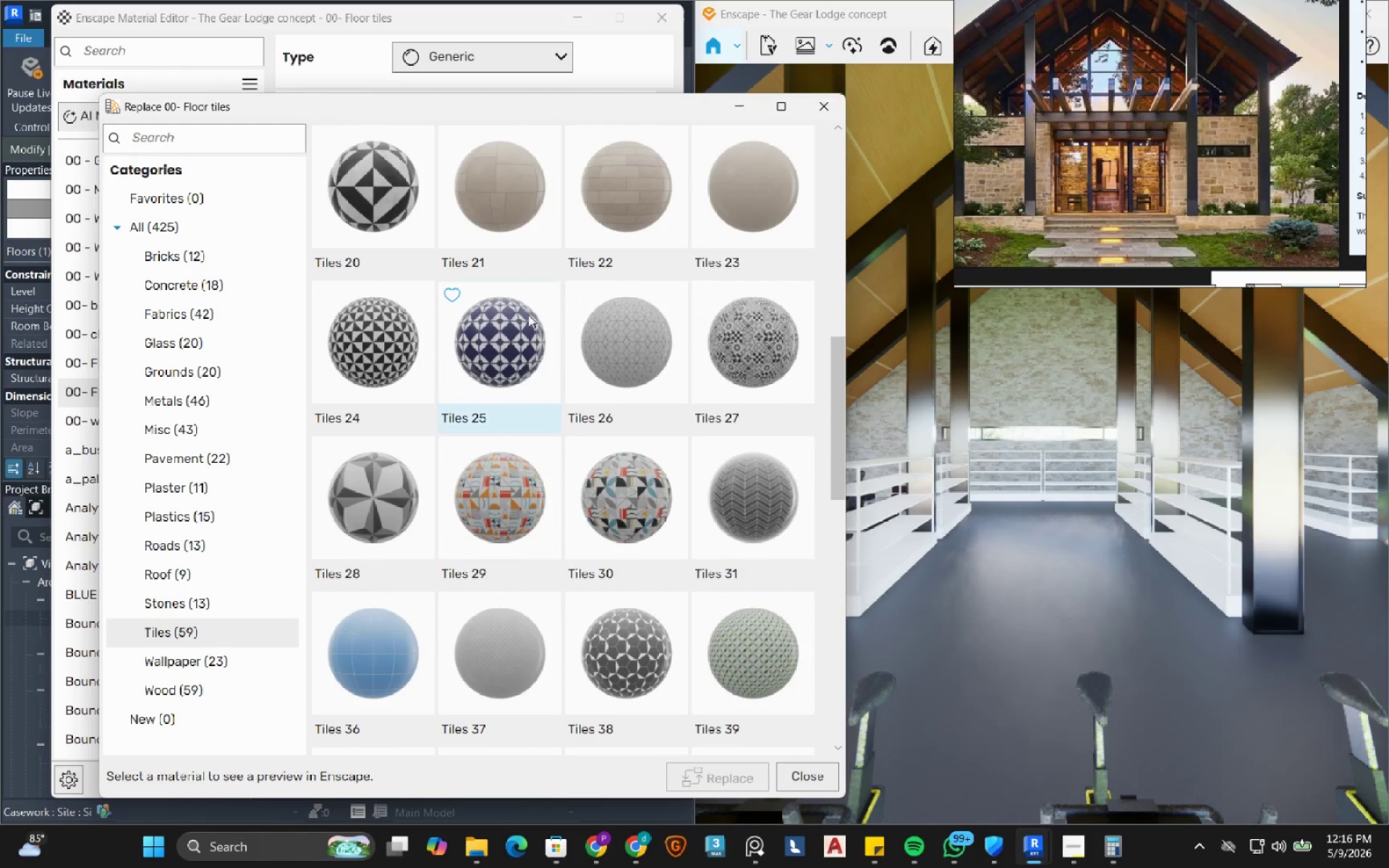 
left_click([530, 194])
 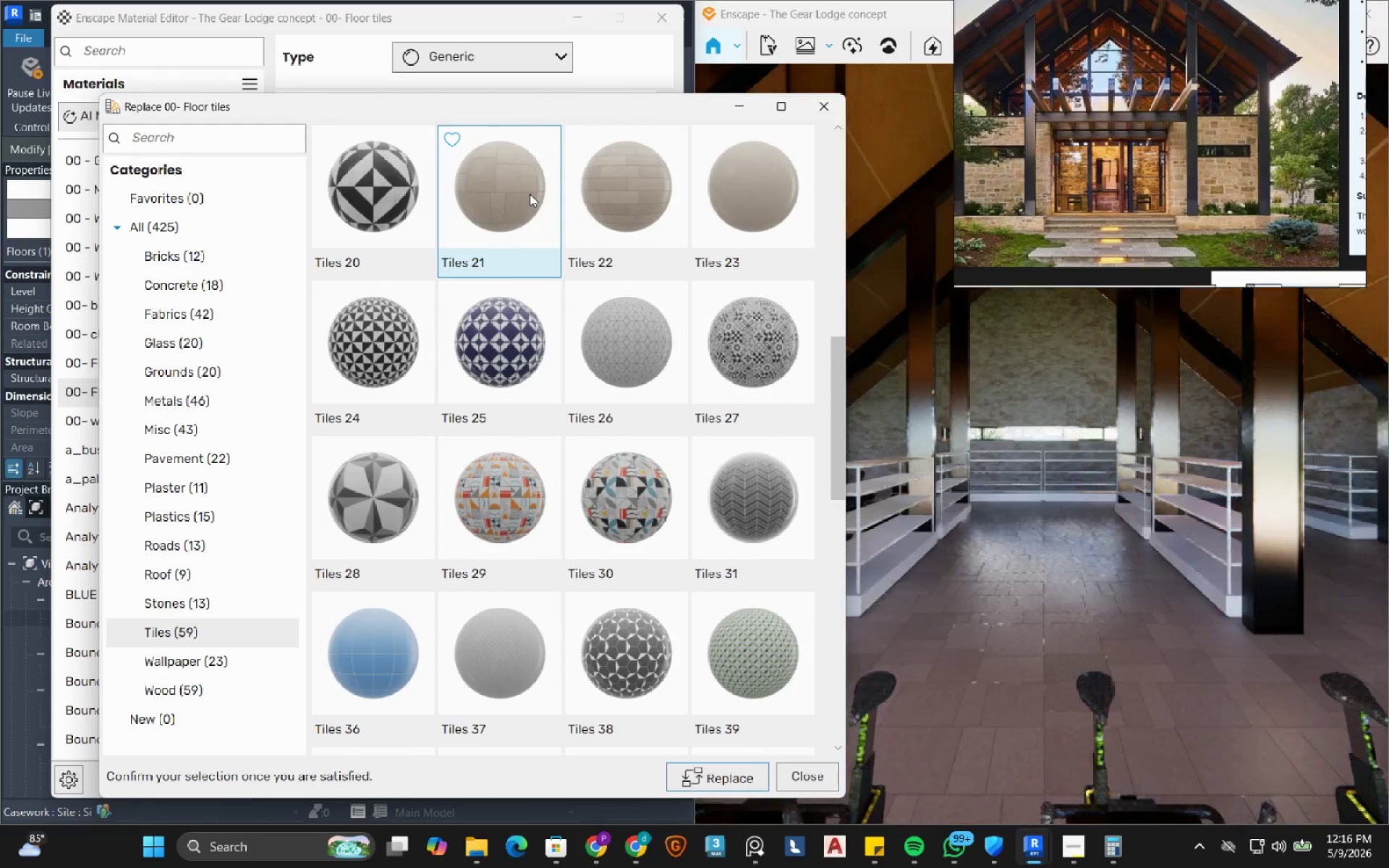 
wait(6.47)
 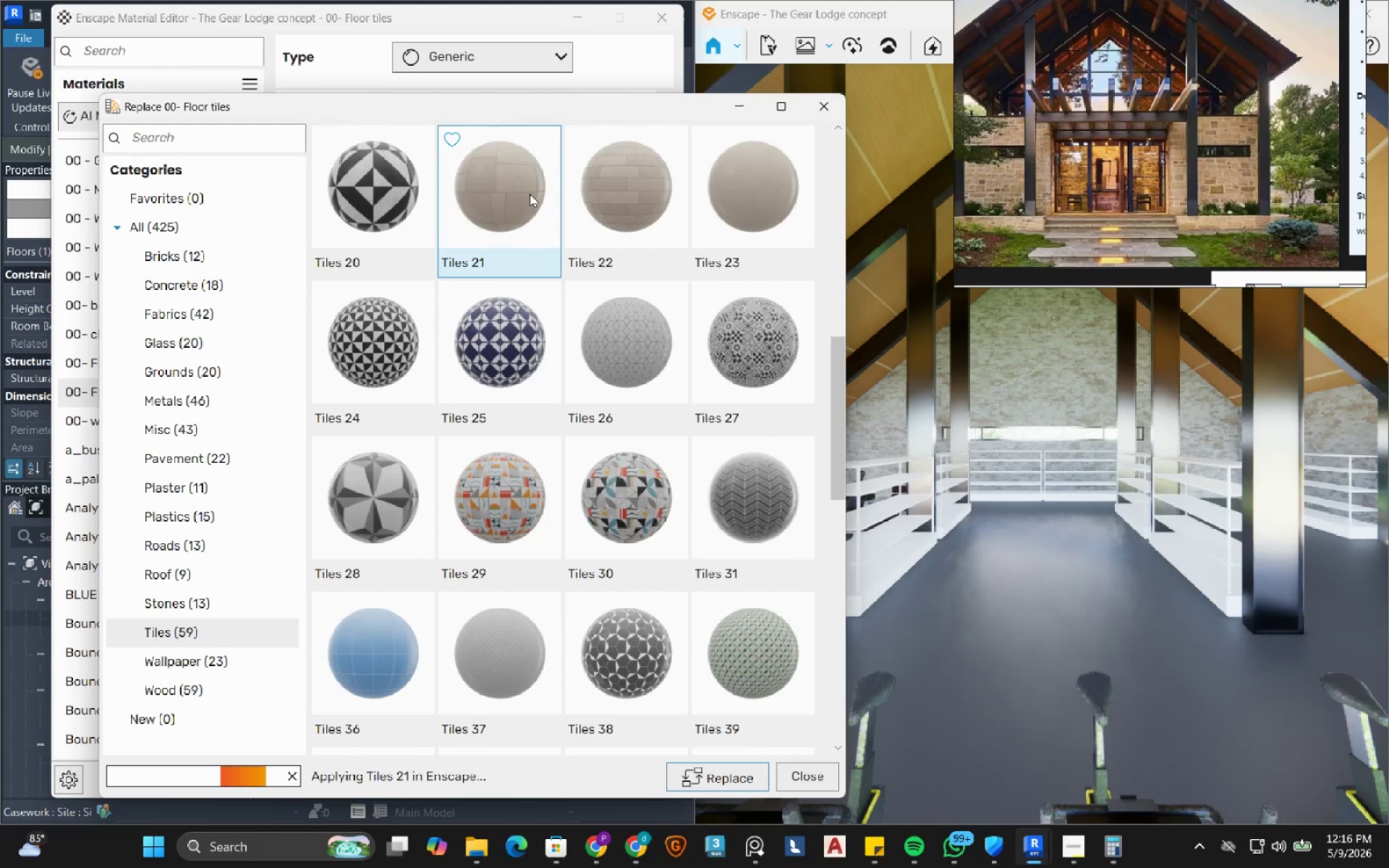 
scroll: coordinate [552, 548], scroll_direction: down, amount: 10.0
 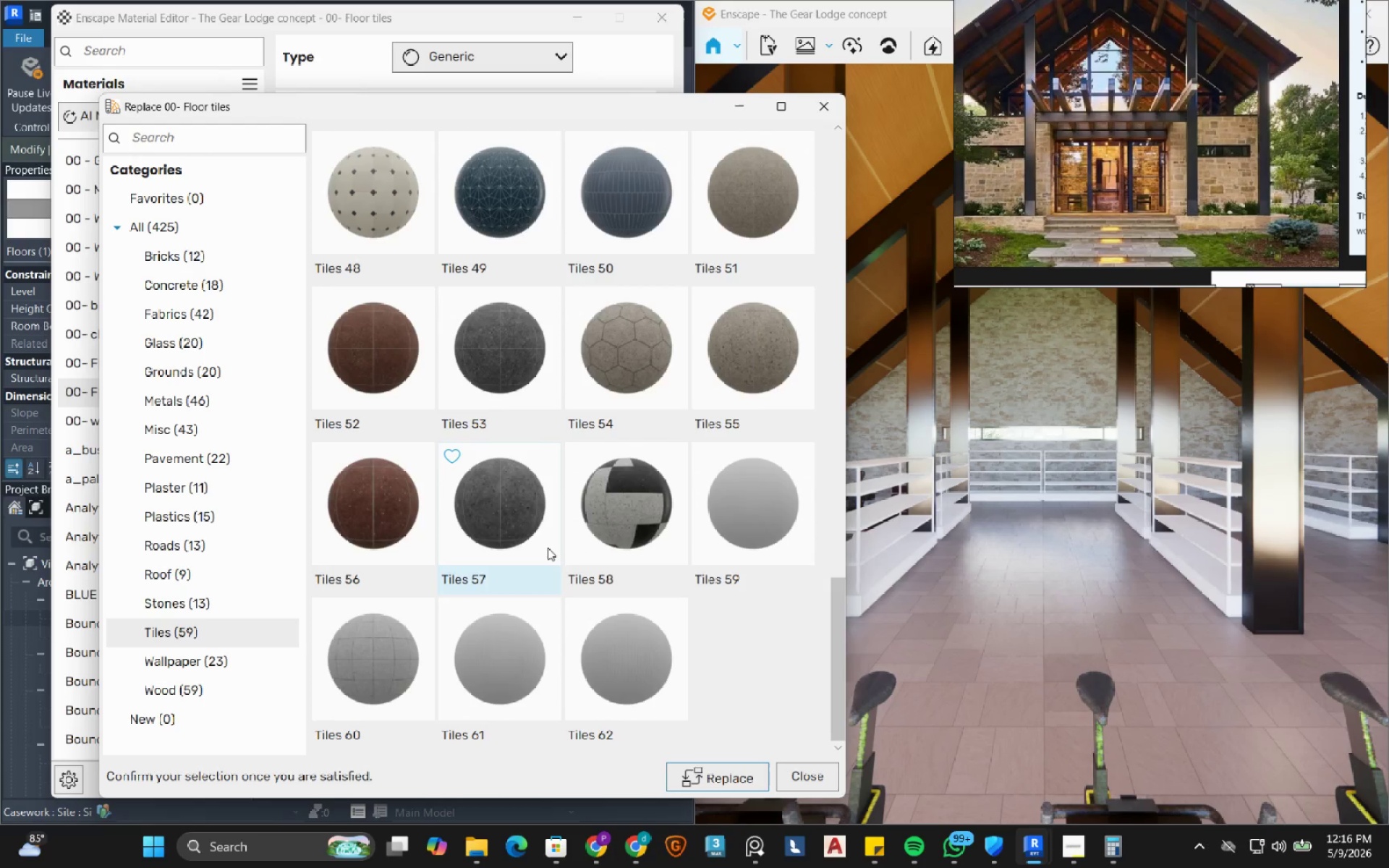 
mouse_move([632, 525])
 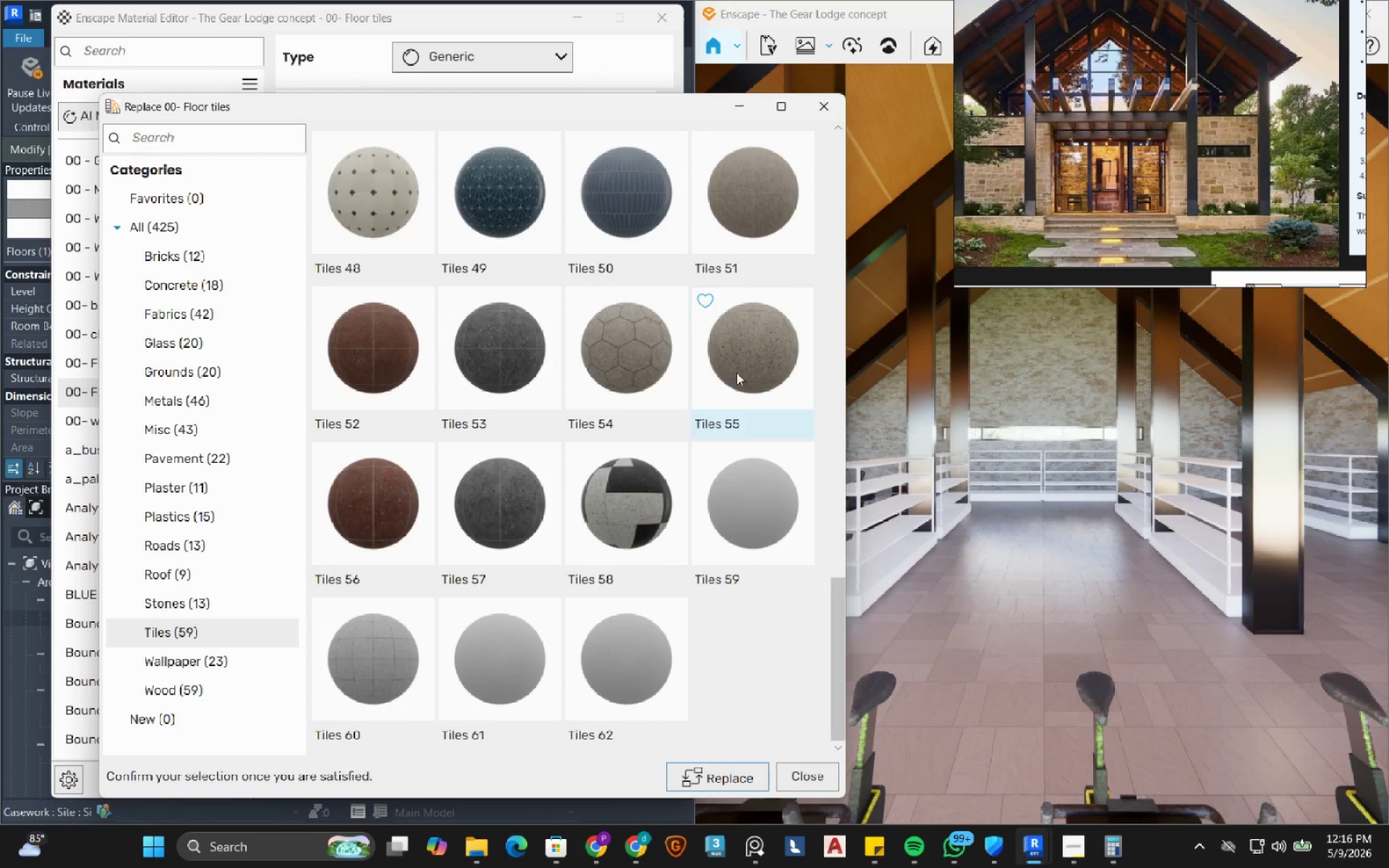 
left_click([745, 365])
 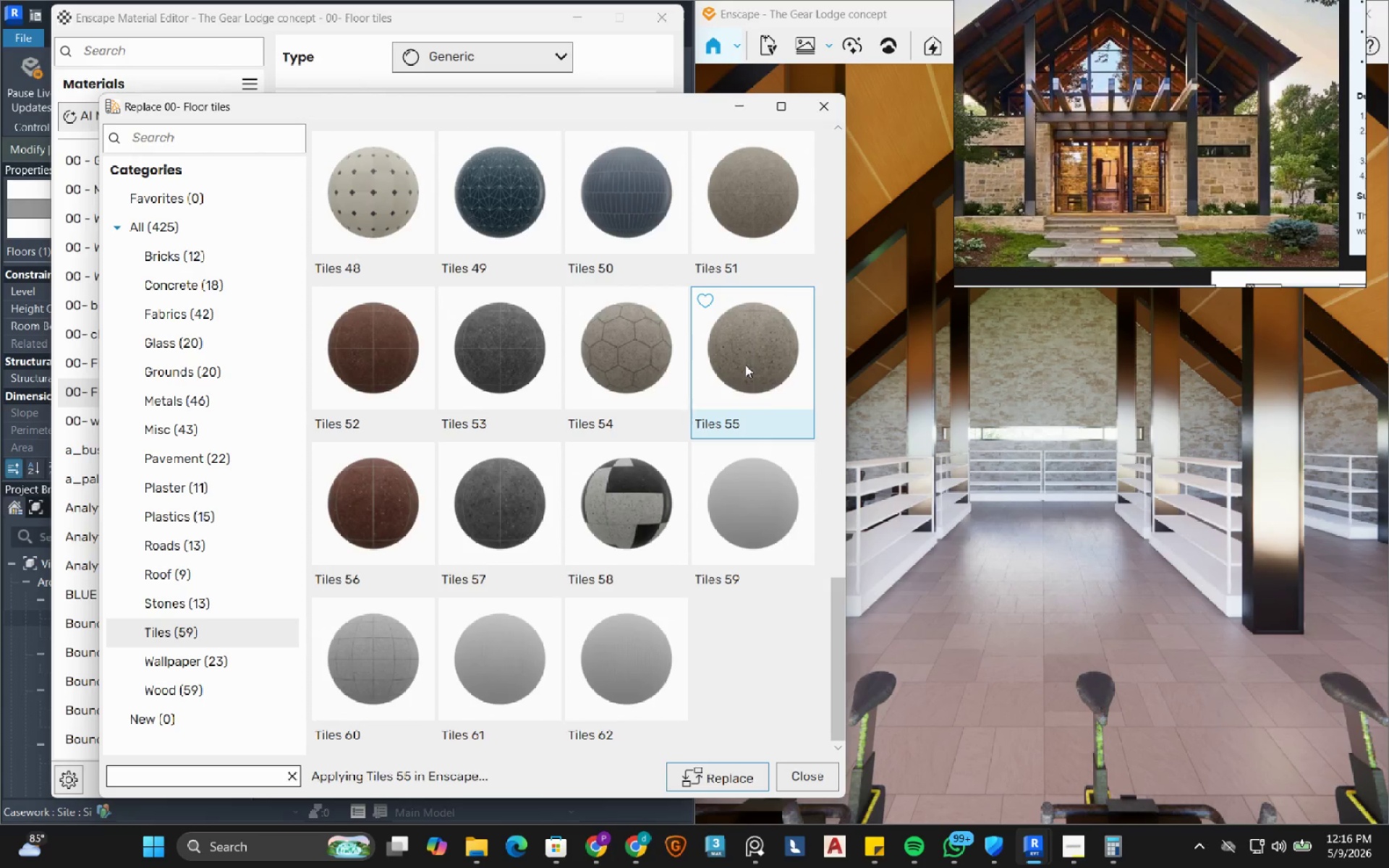 
scroll: coordinate [544, 522], scroll_direction: up, amount: 1.0
 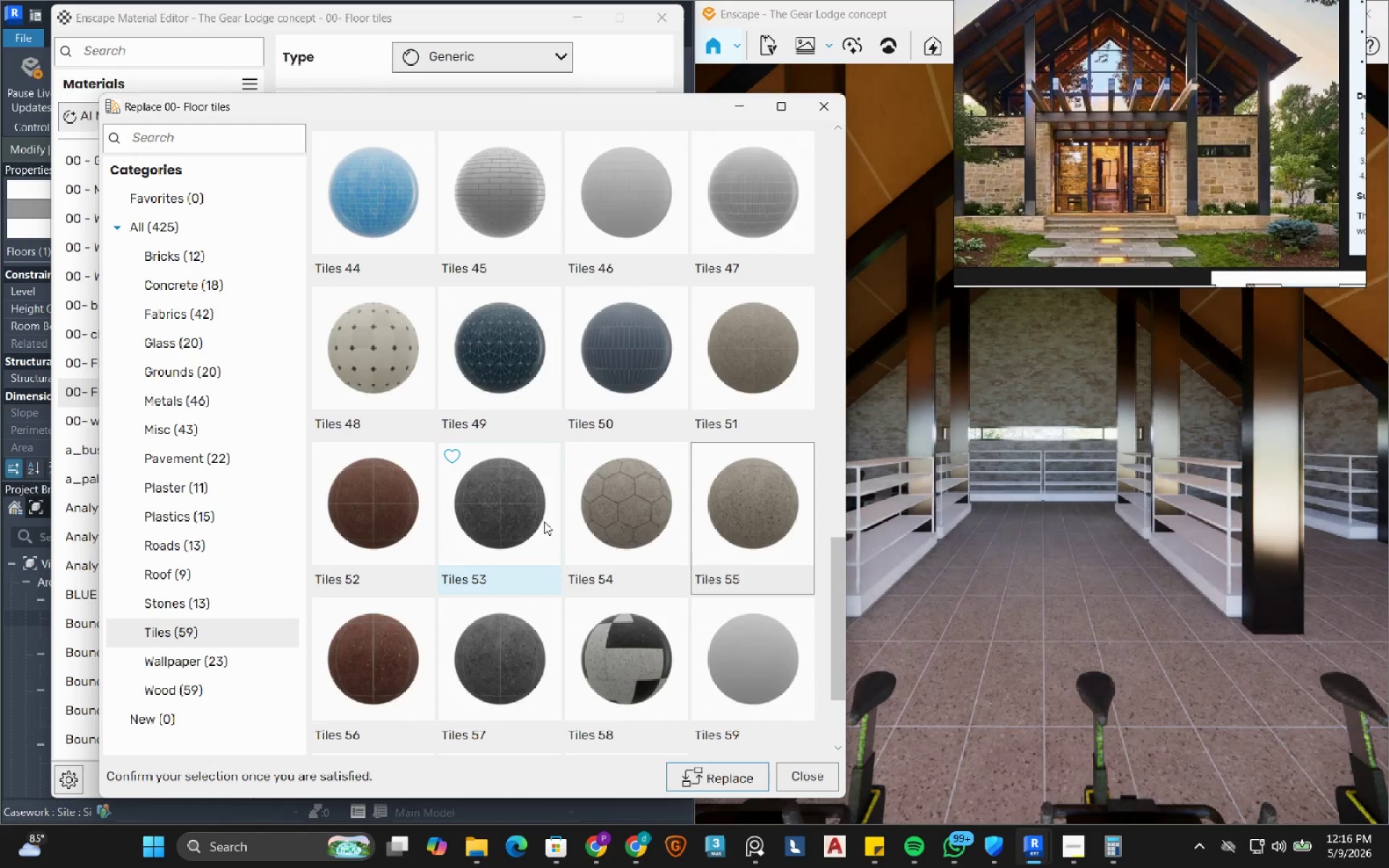 
wait(7.6)
 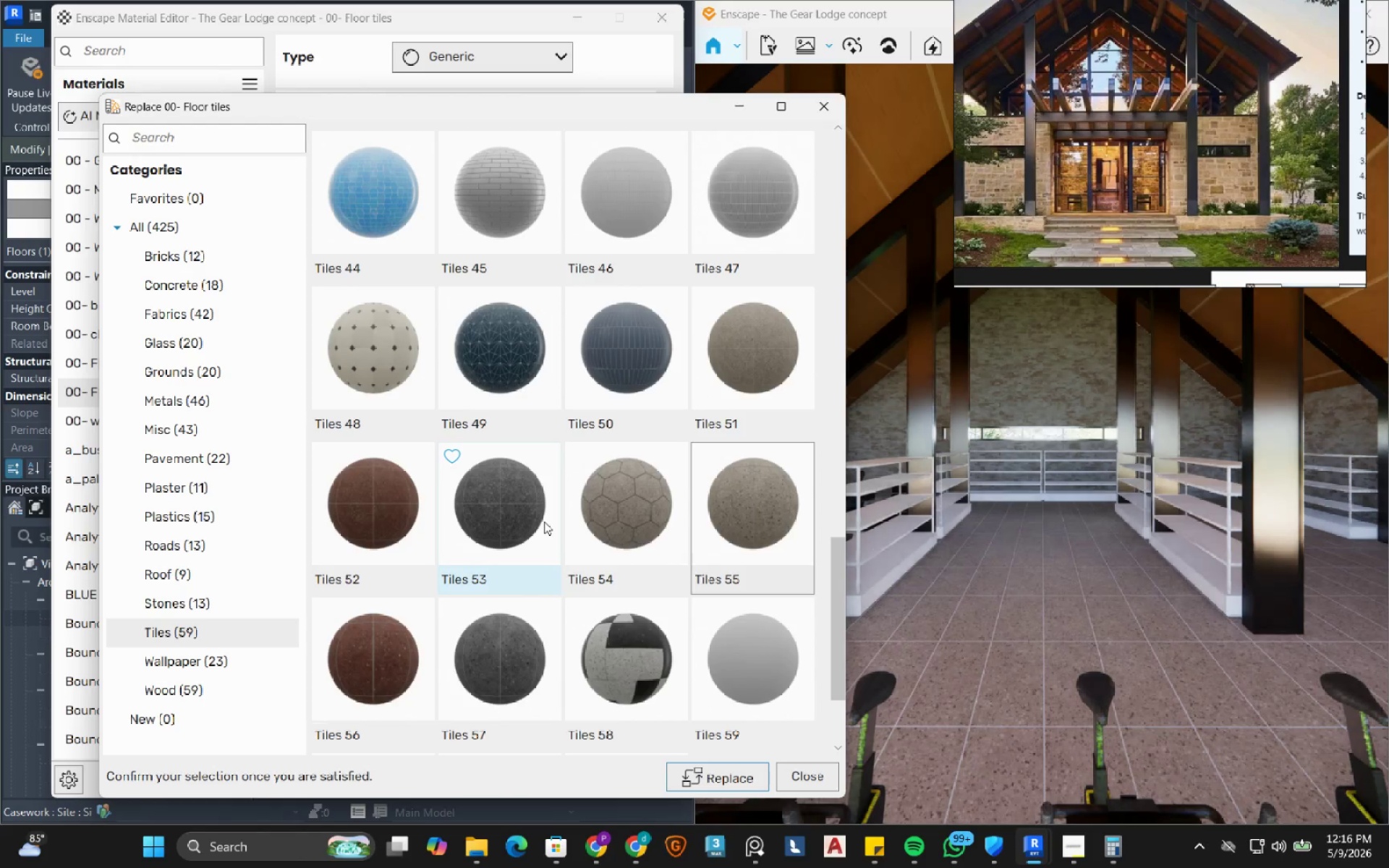 
left_click([777, 368])
 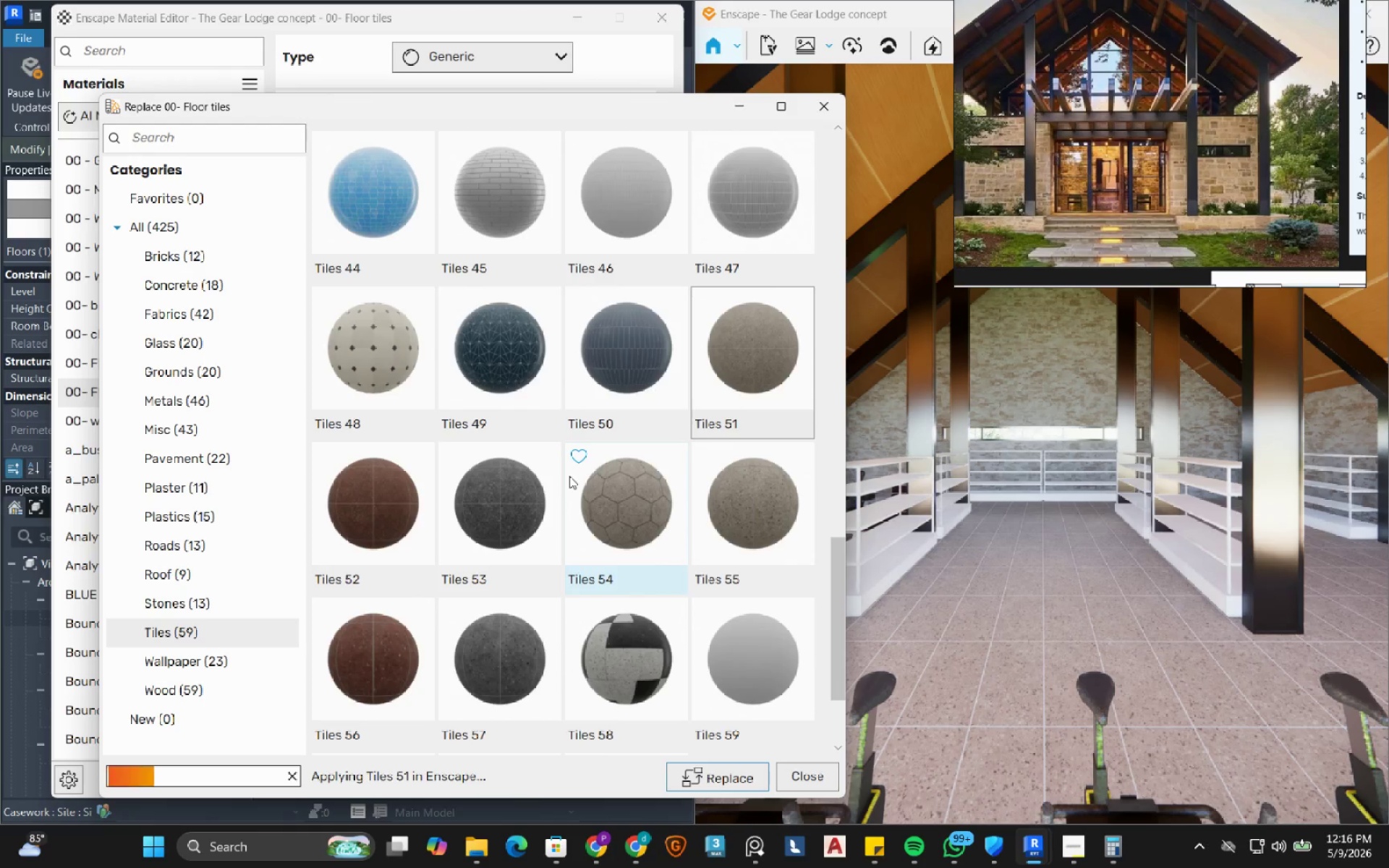 
scroll: coordinate [569, 476], scroll_direction: up, amount: 1.0
 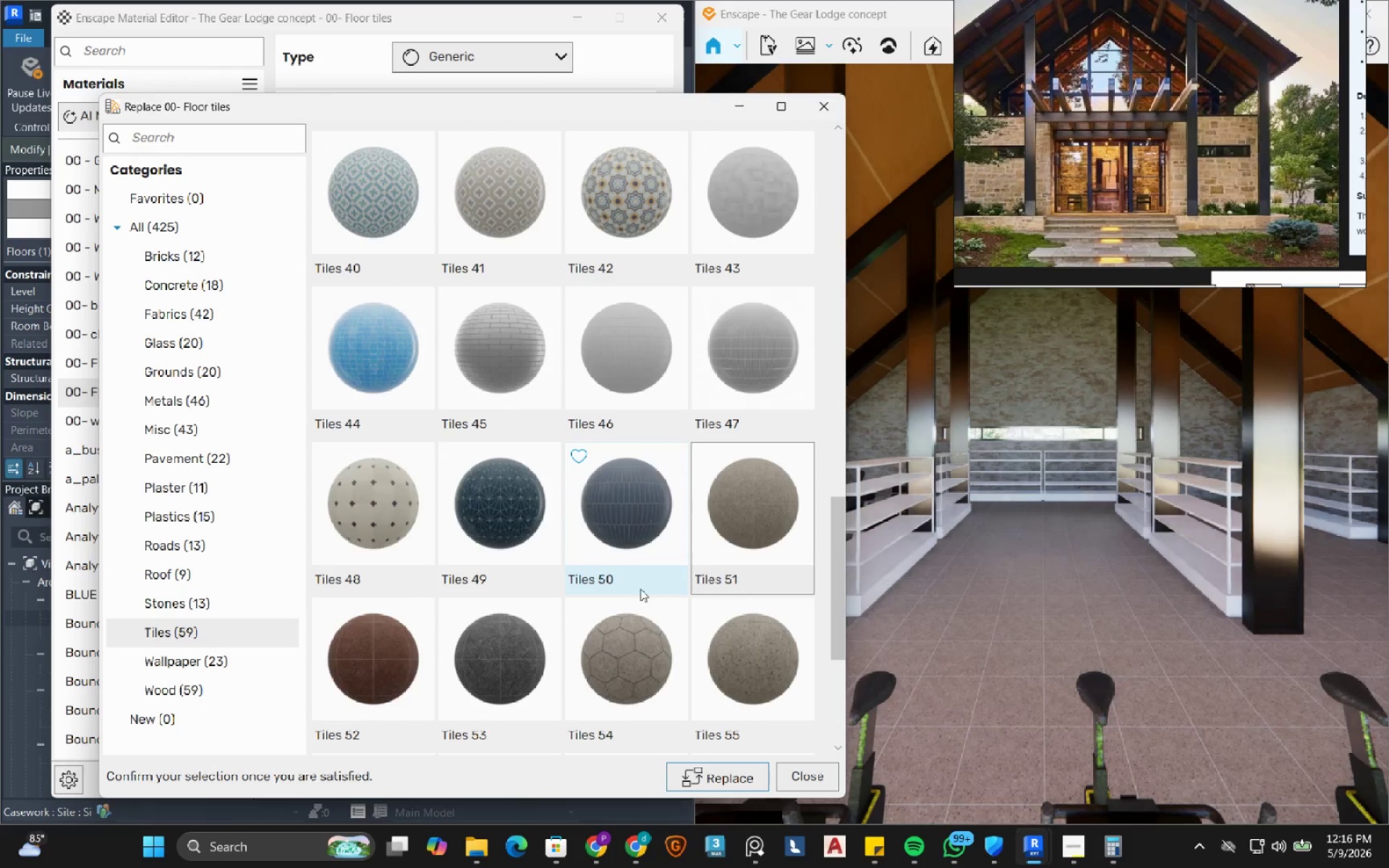 
left_click([729, 782])
 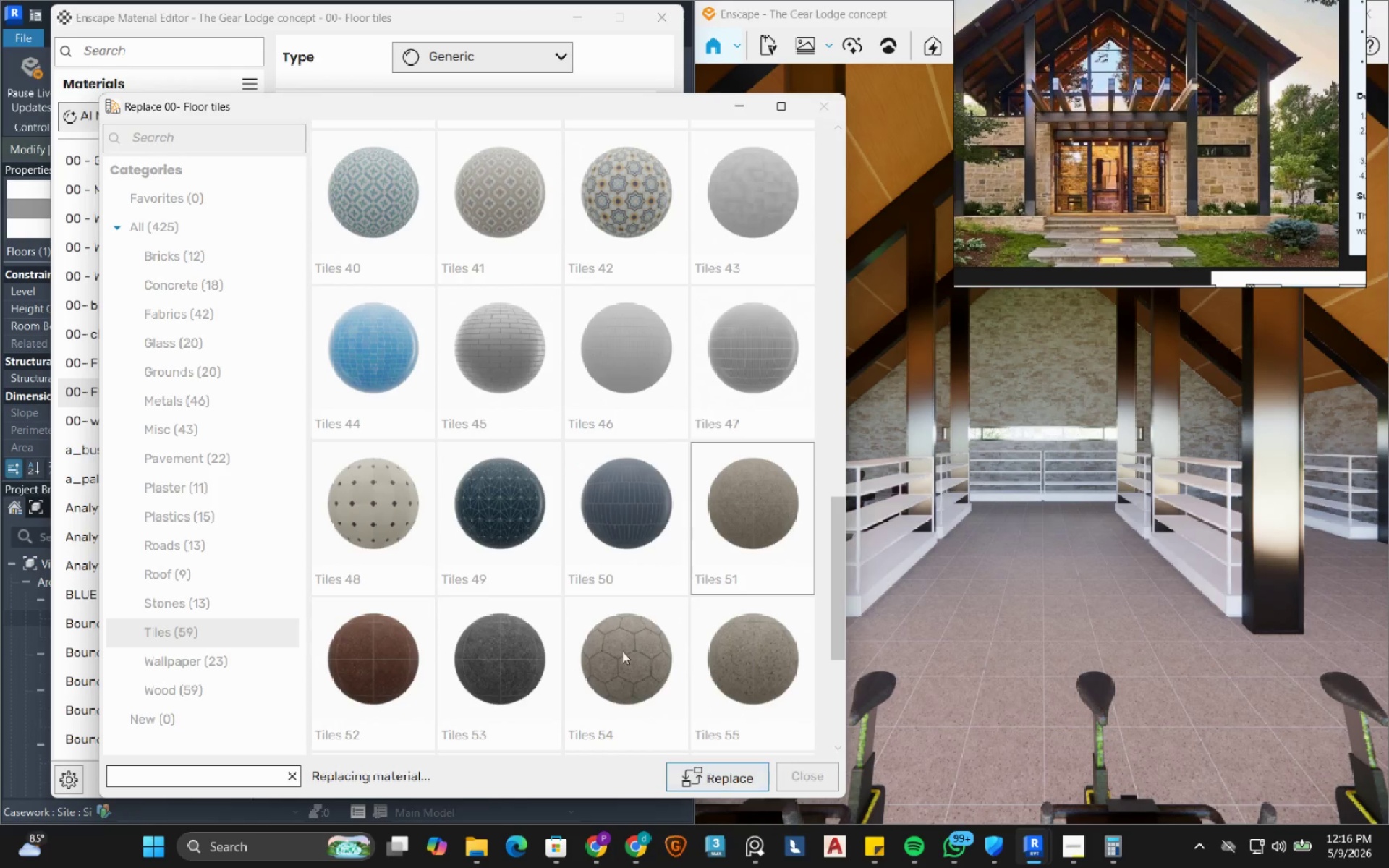 
mouse_move([603, 590])
 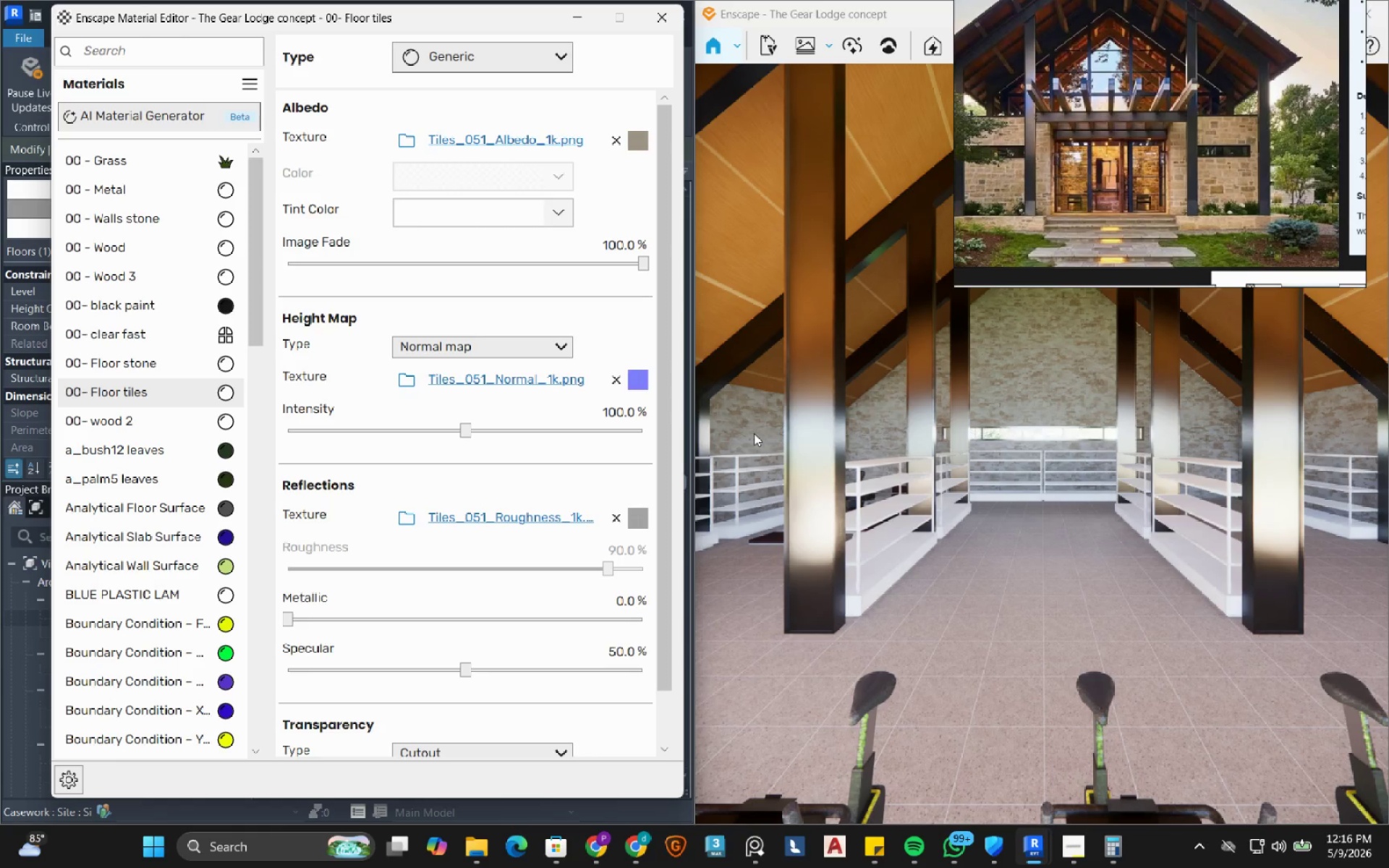 
hold_key(key=W, duration=0.41)
 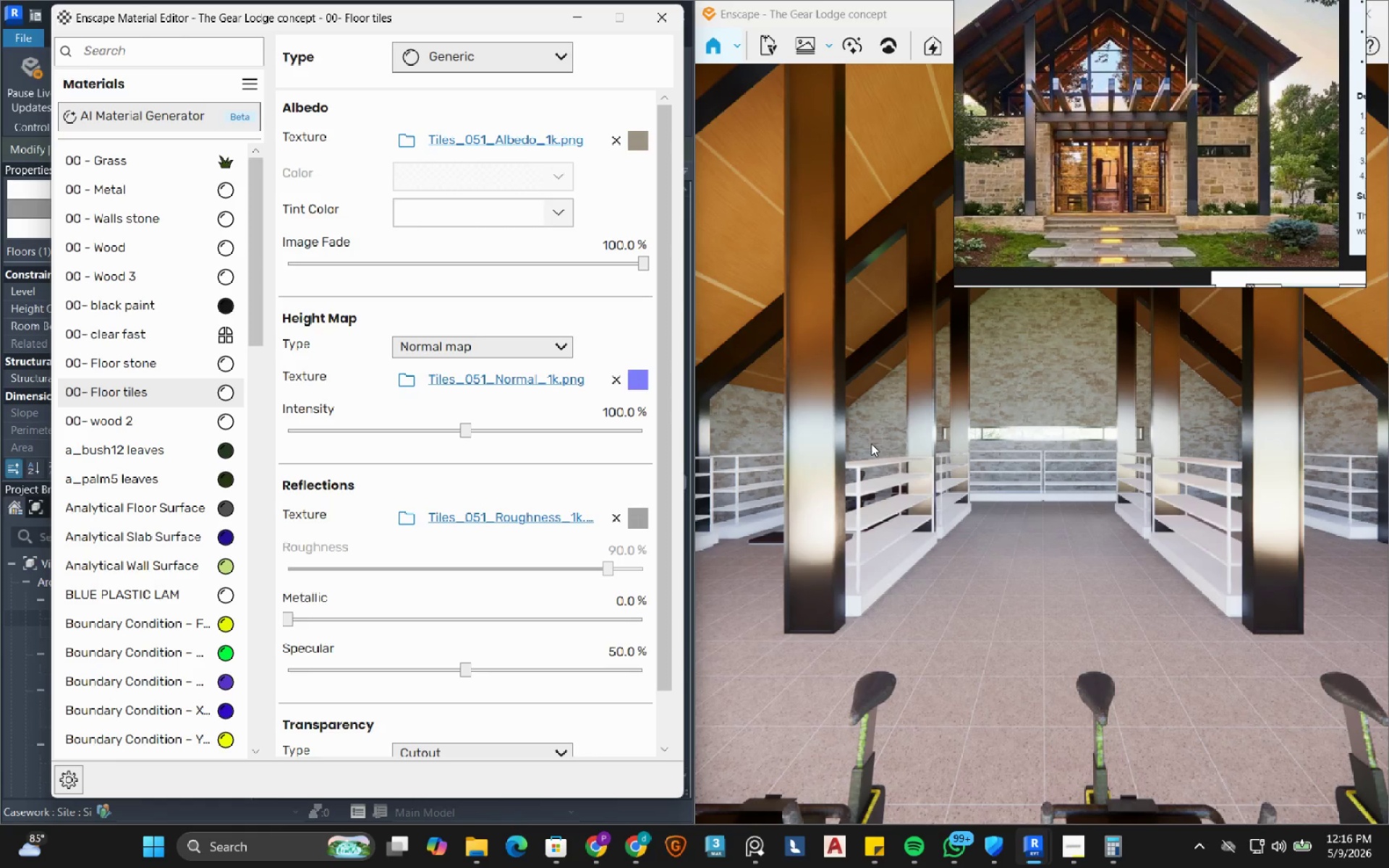 
key(W)
 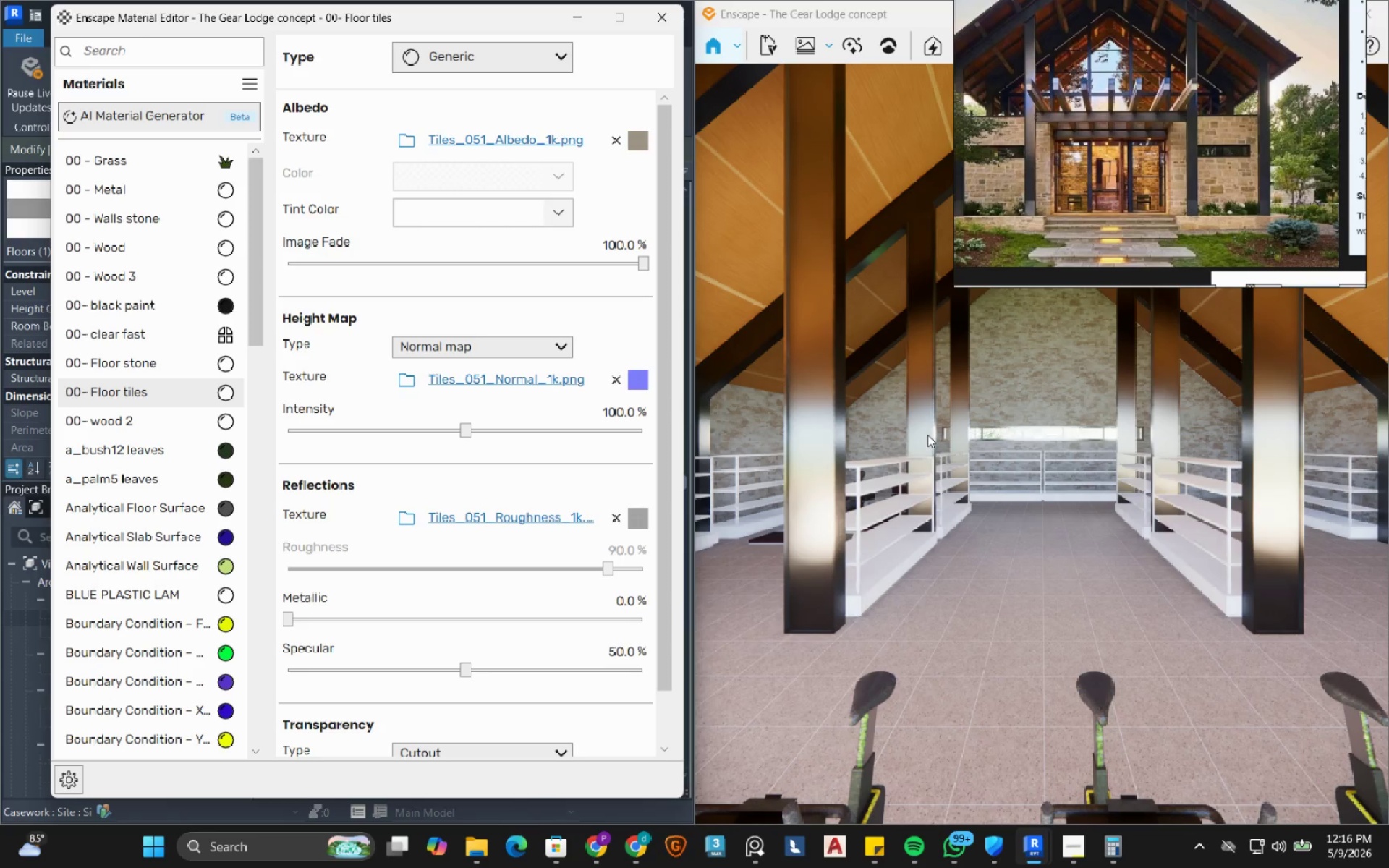 
left_click_drag(start_coordinate=[929, 435], to_coordinate=[1042, 443])
 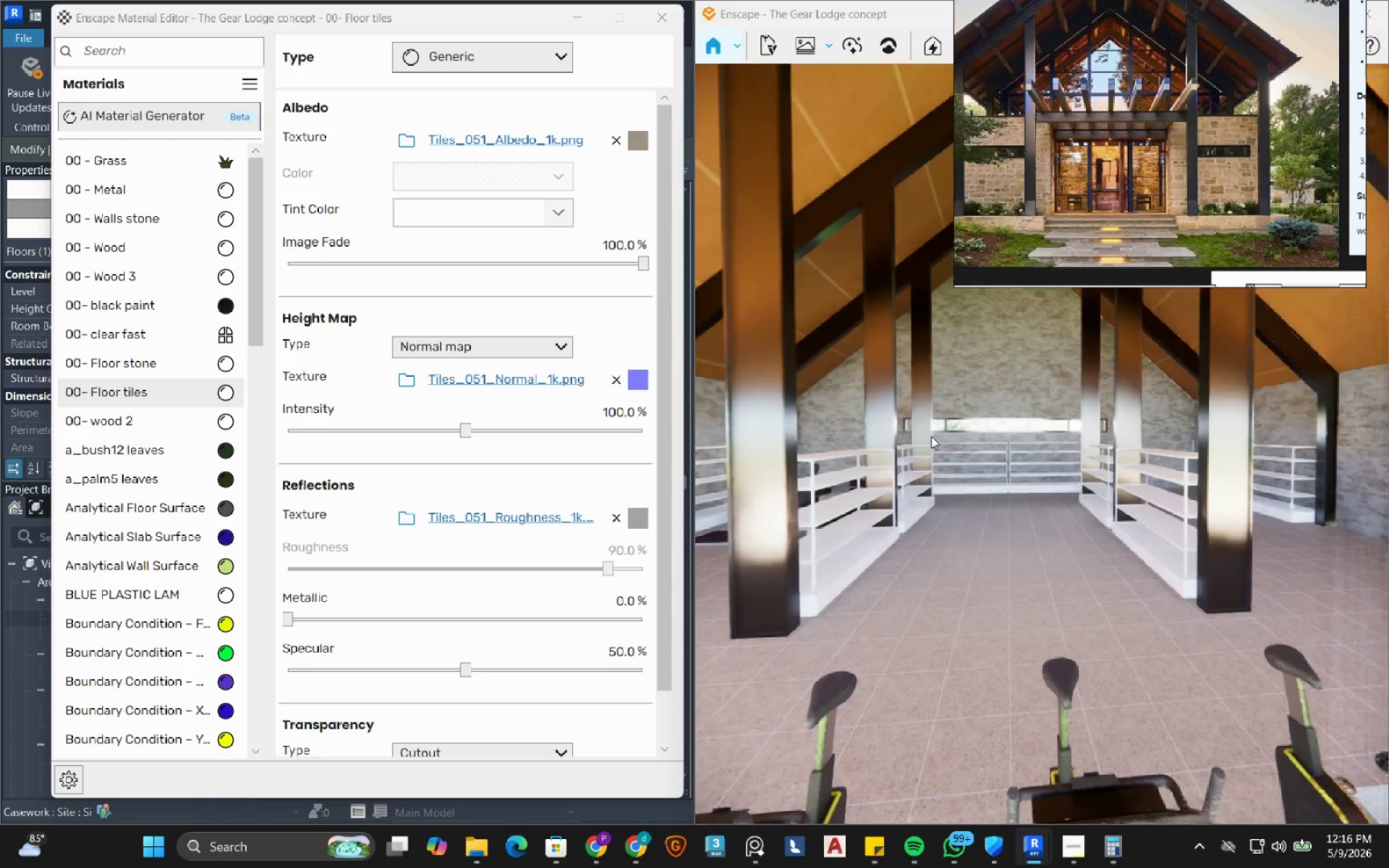 
hold_key(key=W, duration=2.41)
 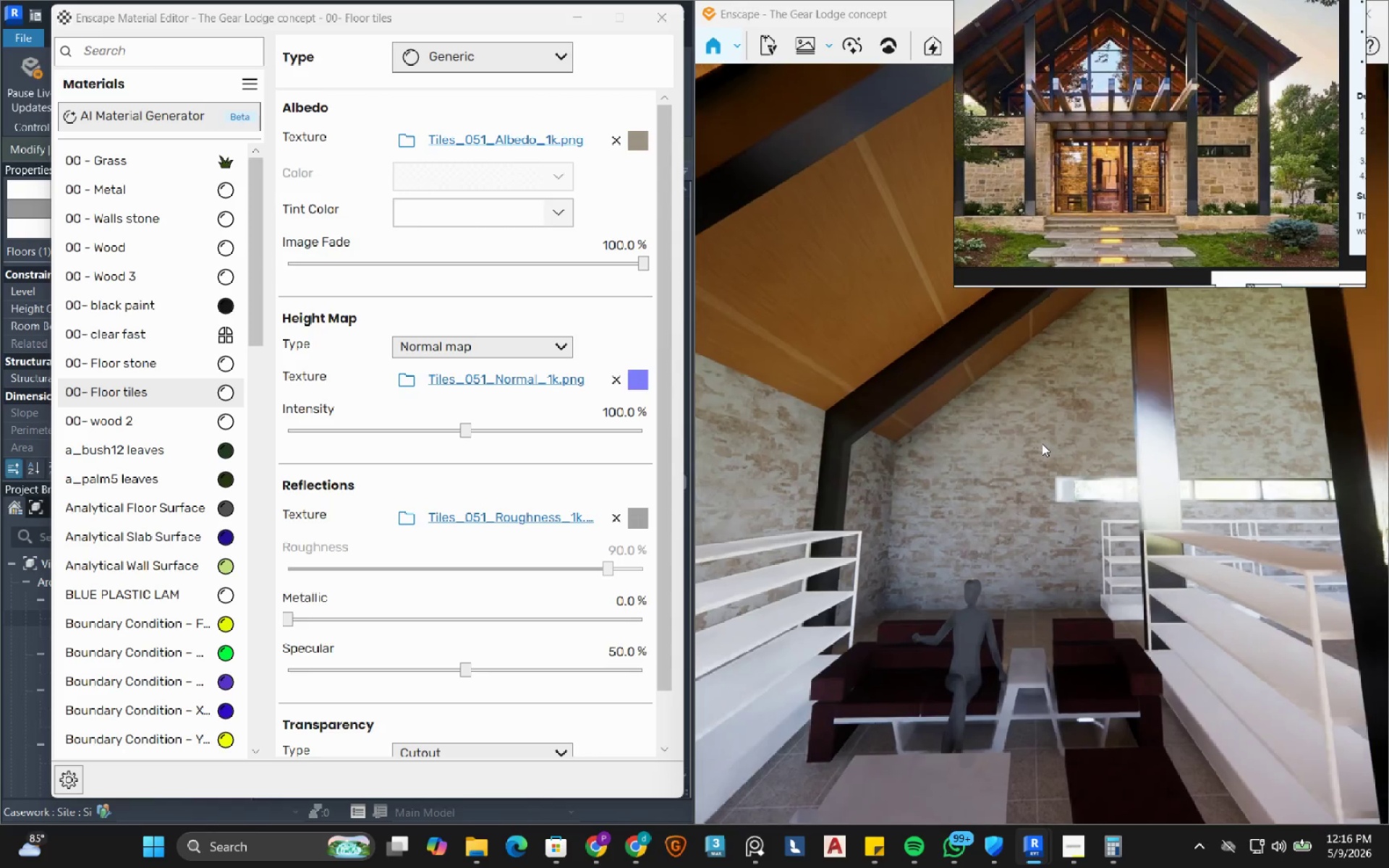 
hold_key(key=A, duration=1.5)
 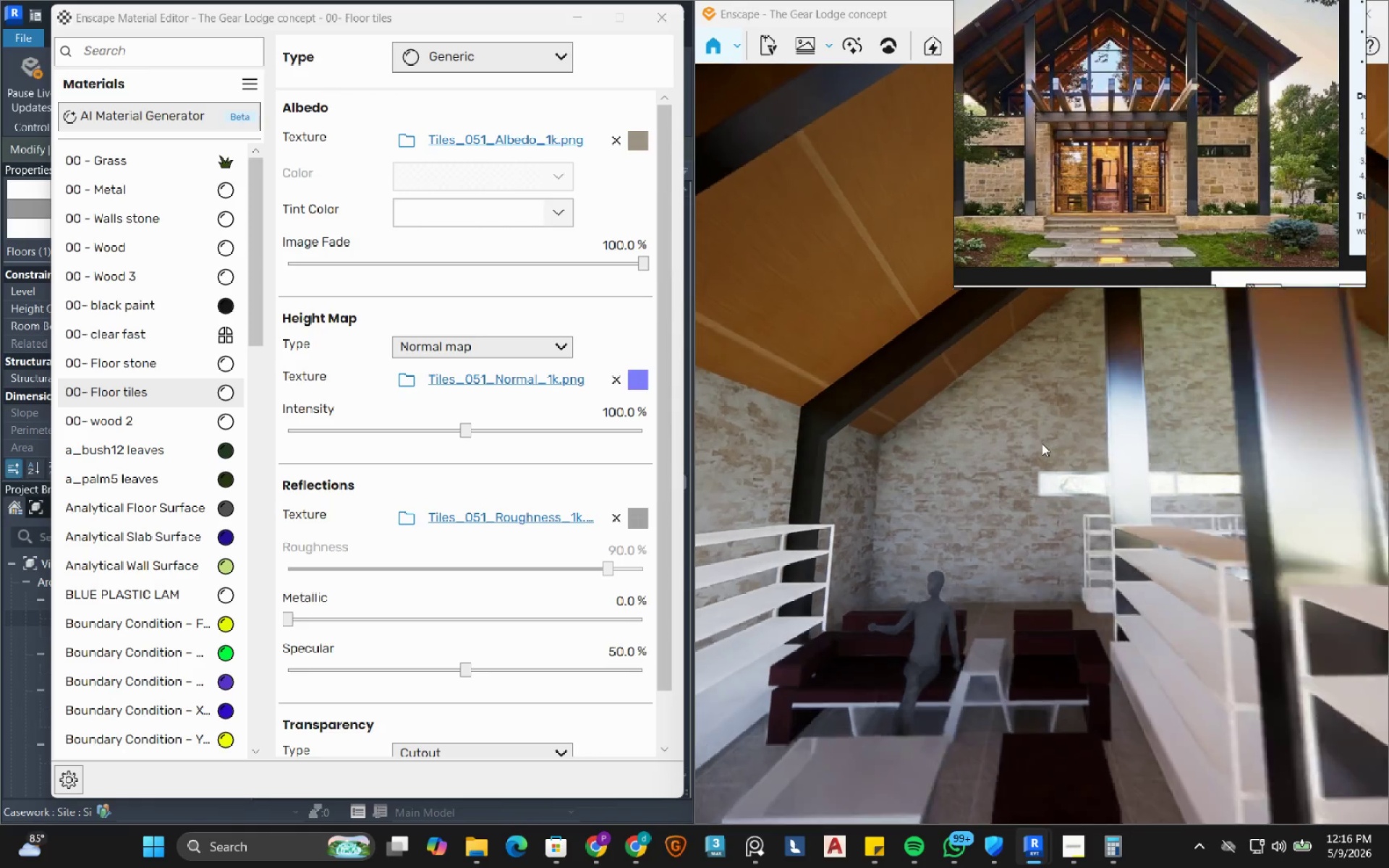 
left_click_drag(start_coordinate=[886, 428], to_coordinate=[1042, 443])
 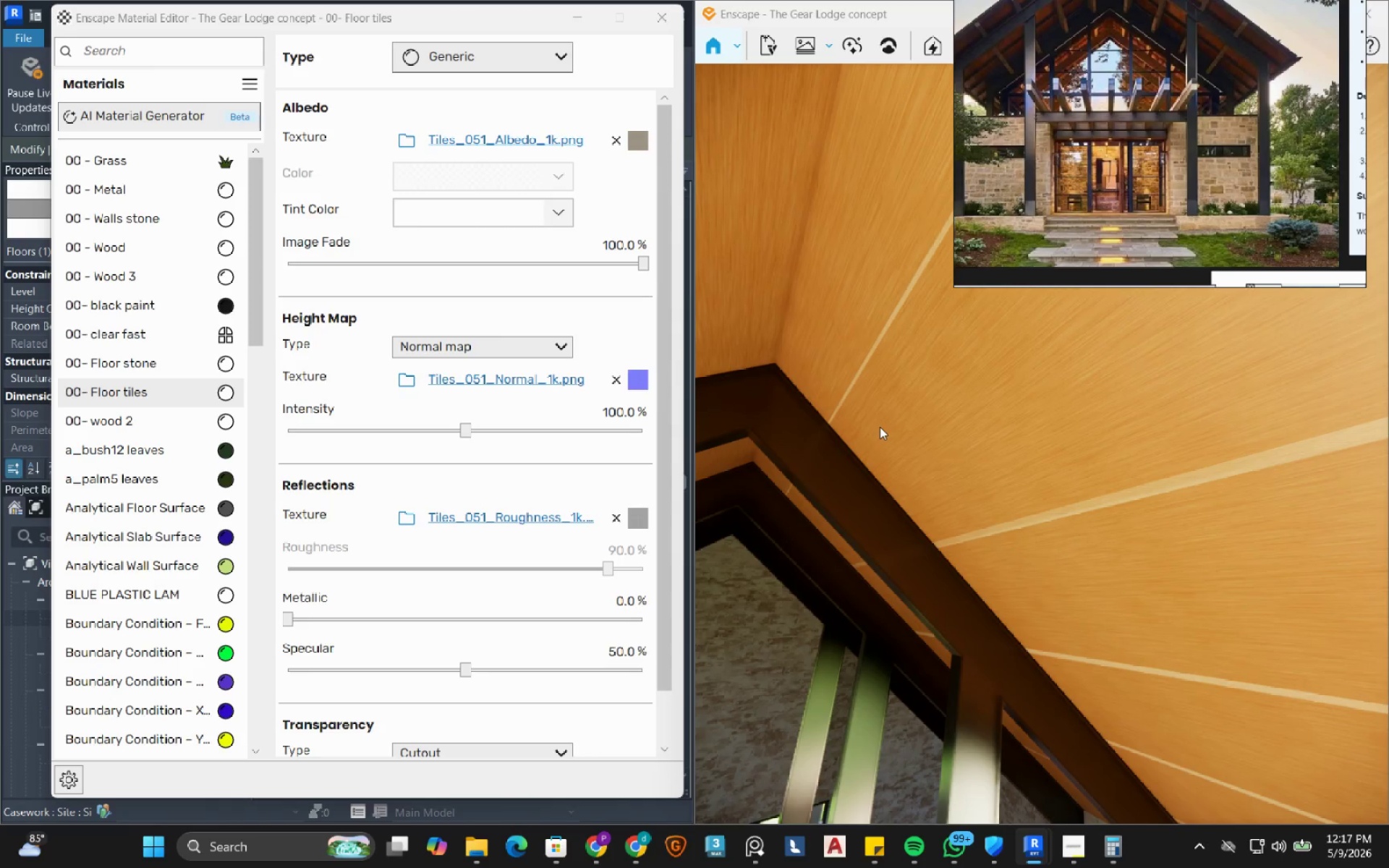 
hold_key(key=A, duration=0.73)
 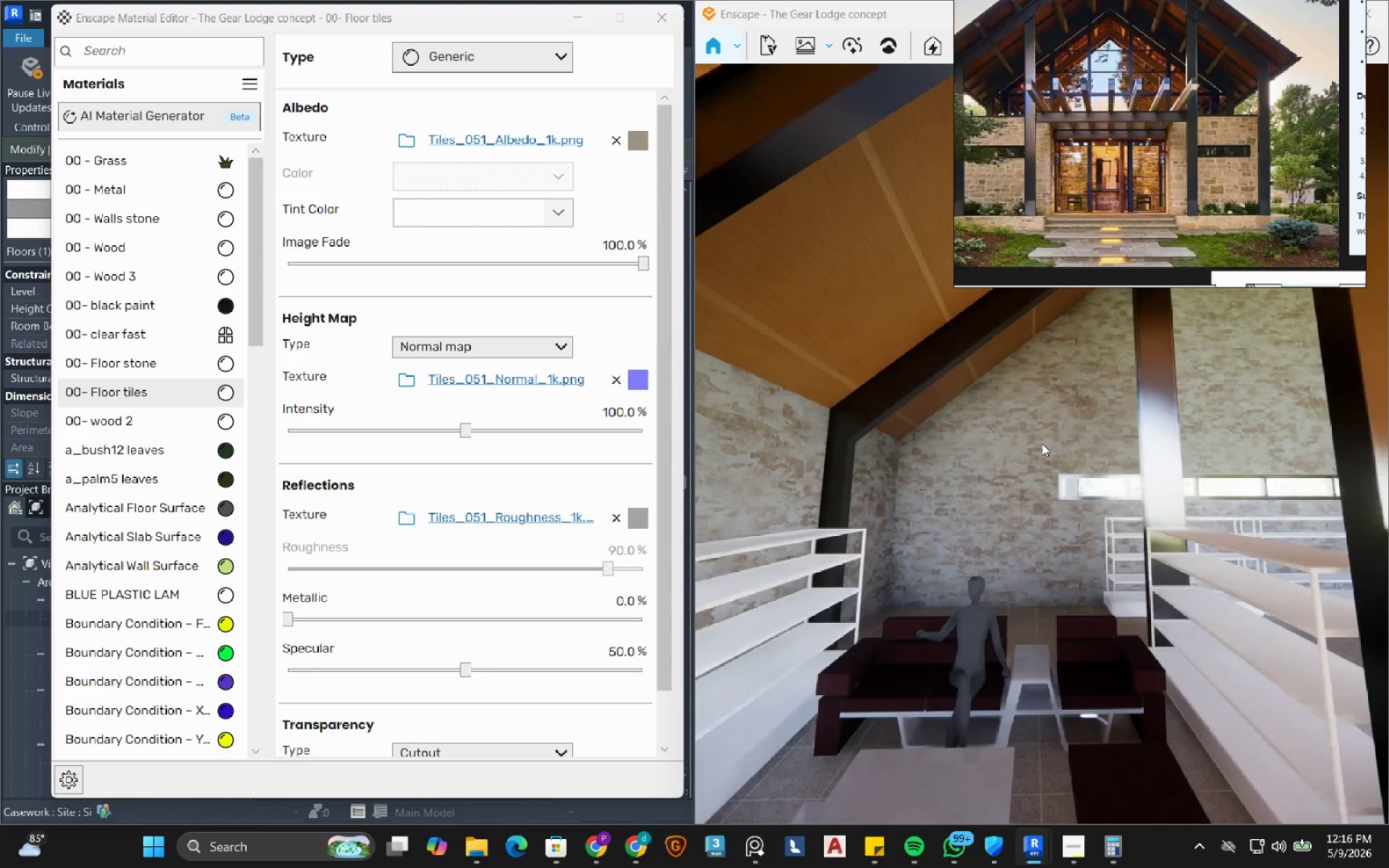 
hold_key(key=E, duration=0.69)
 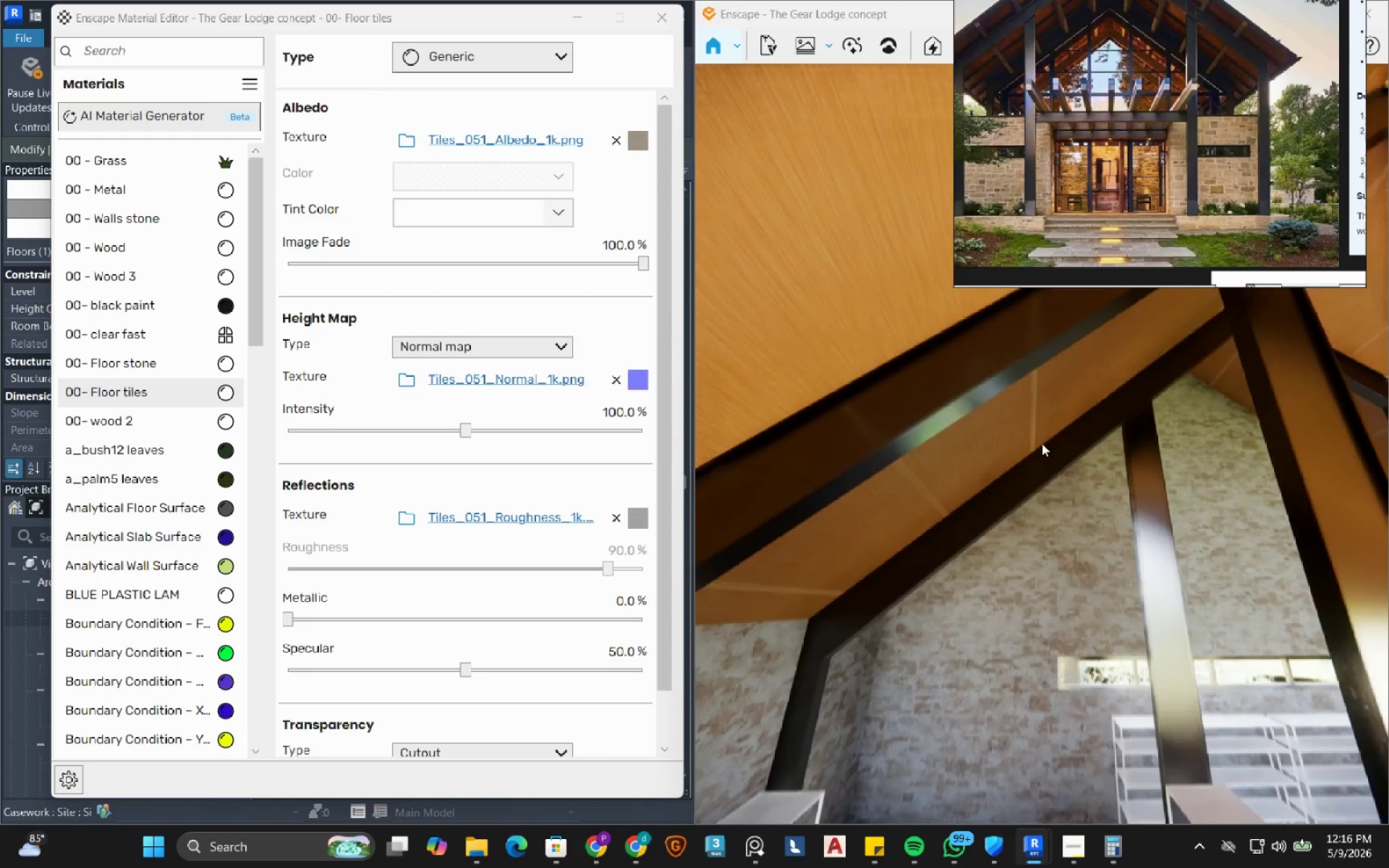 
type(aa)
 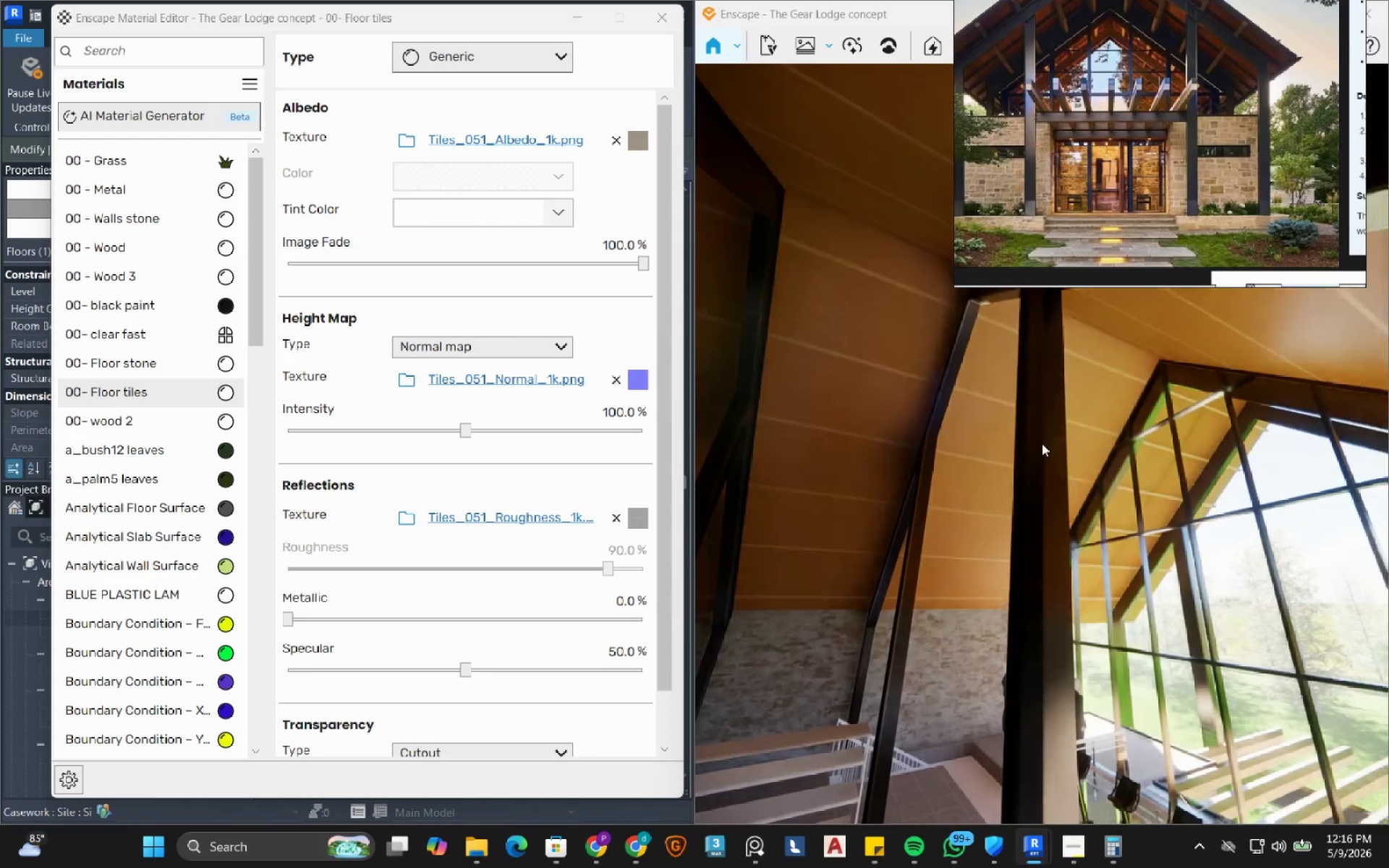 
hold_key(key=W, duration=2.75)
 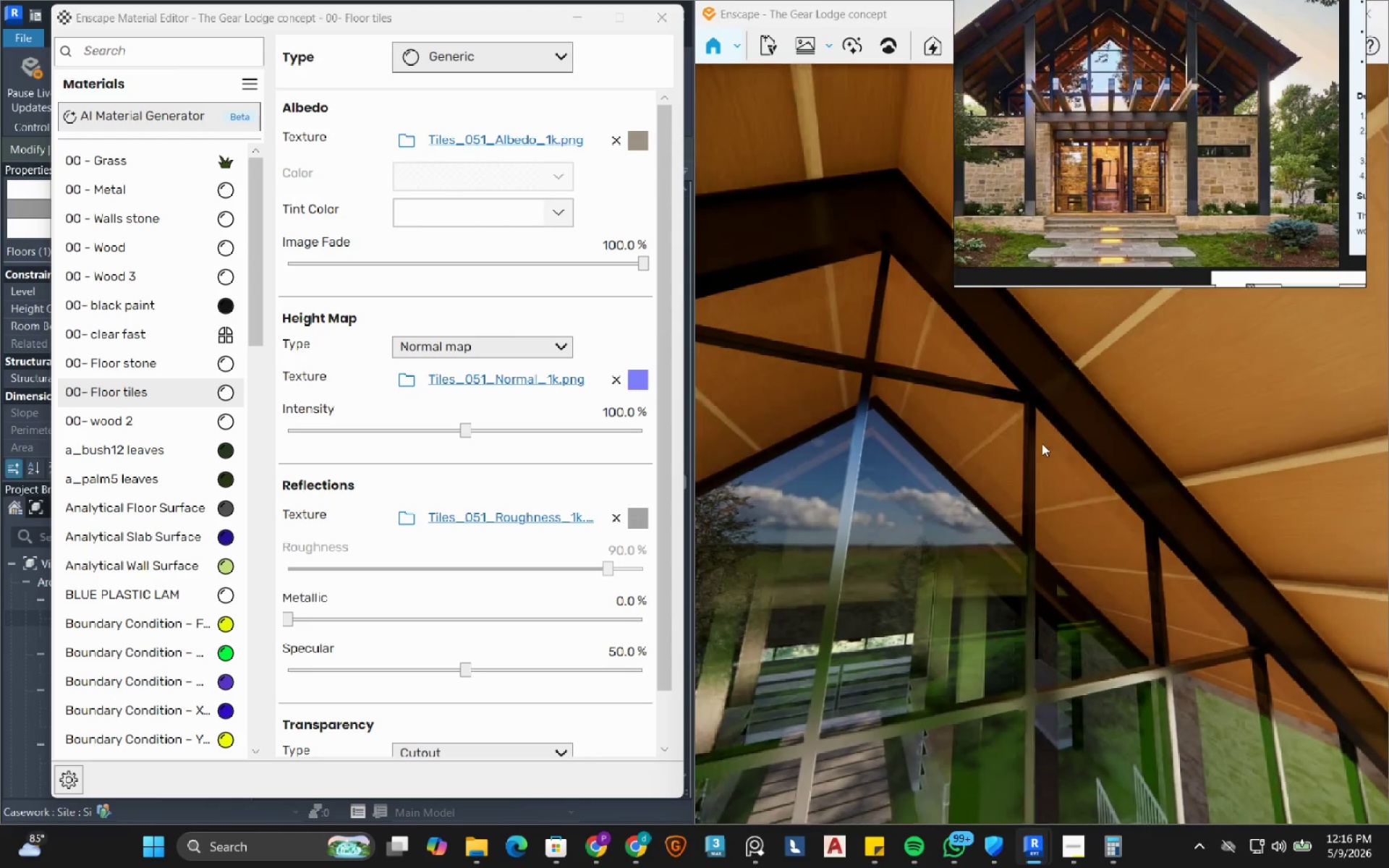 
hold_key(key=ShiftLeft, duration=0.34)
 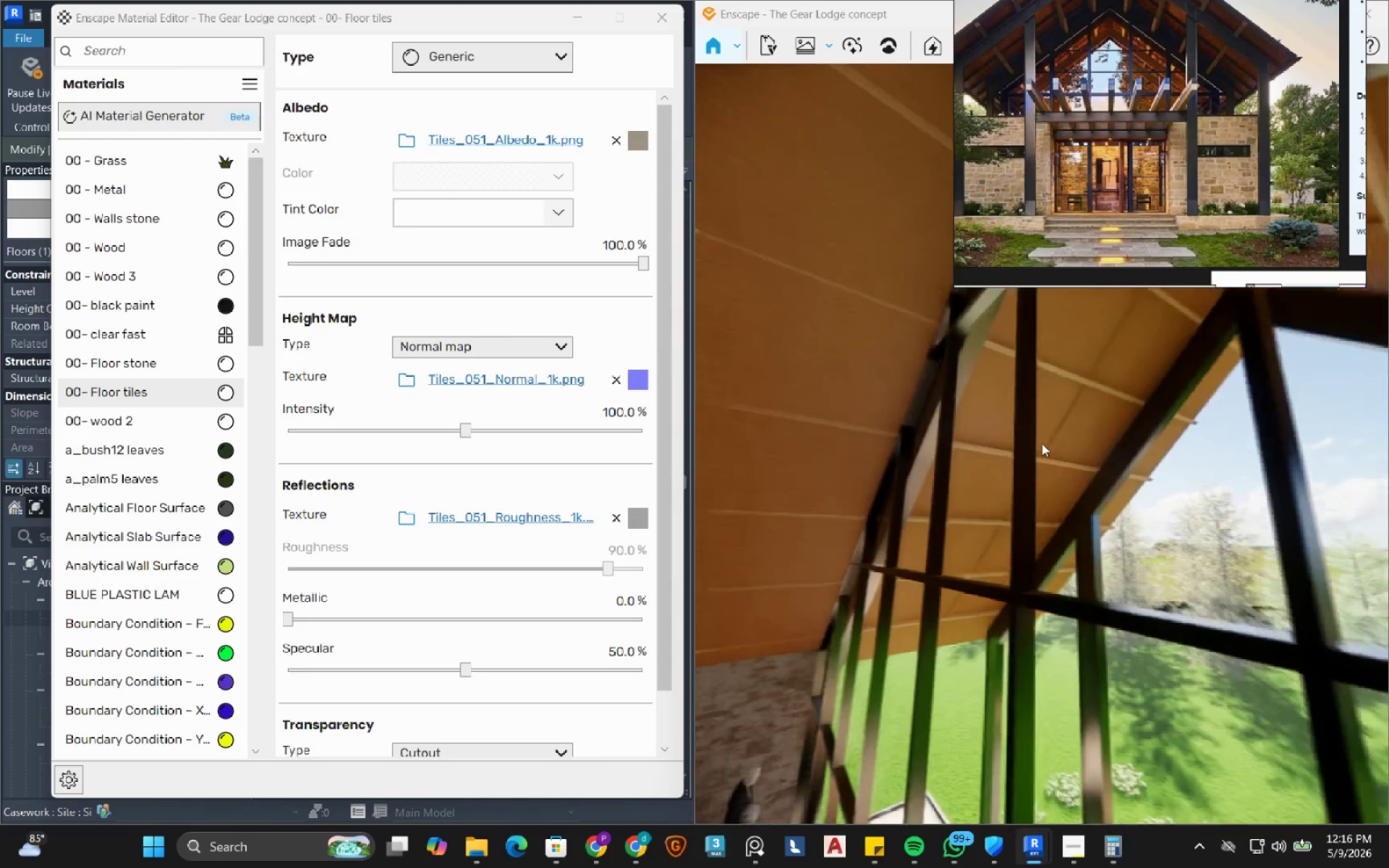 
type(dawa)
 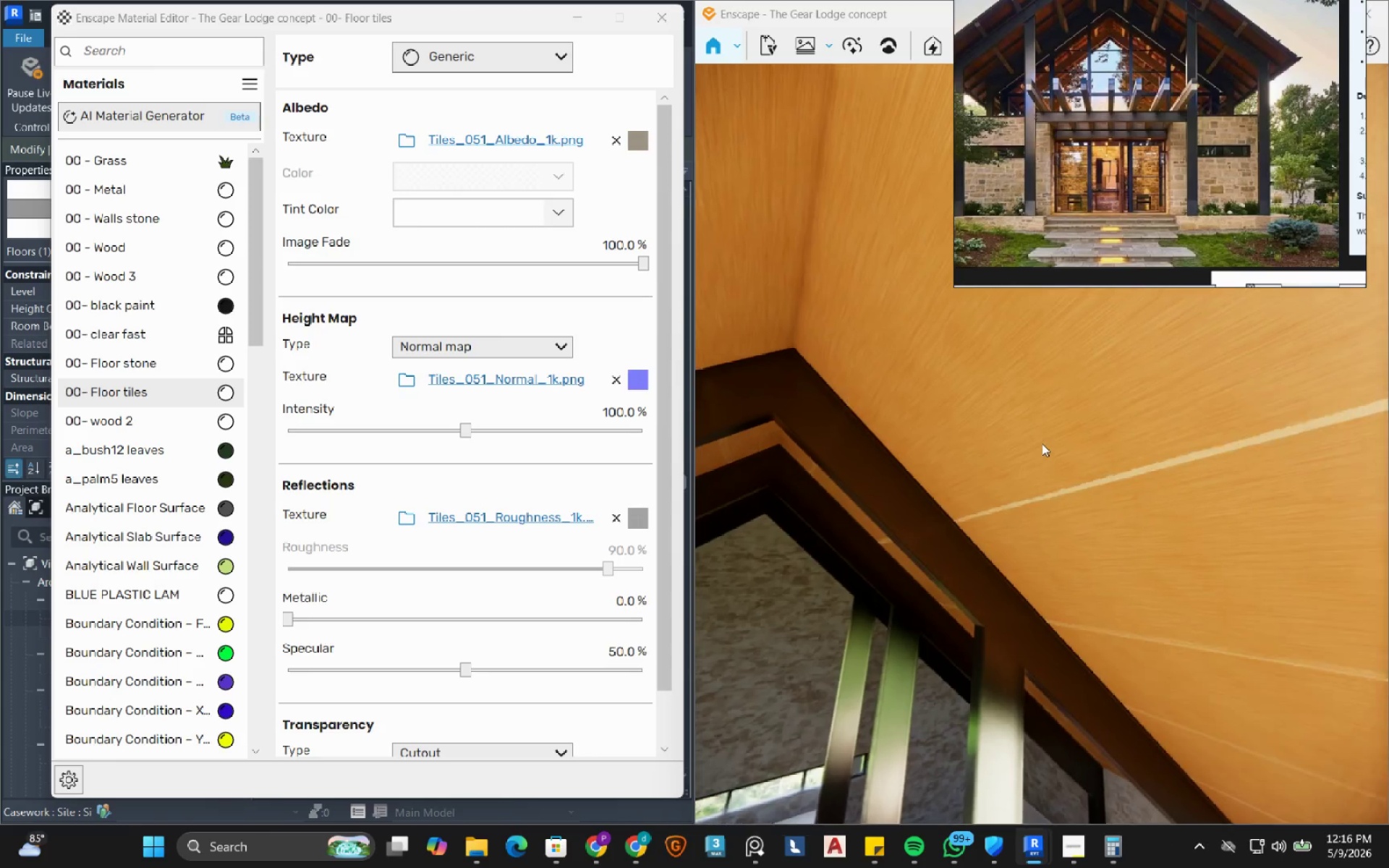 
wait(17.94)
 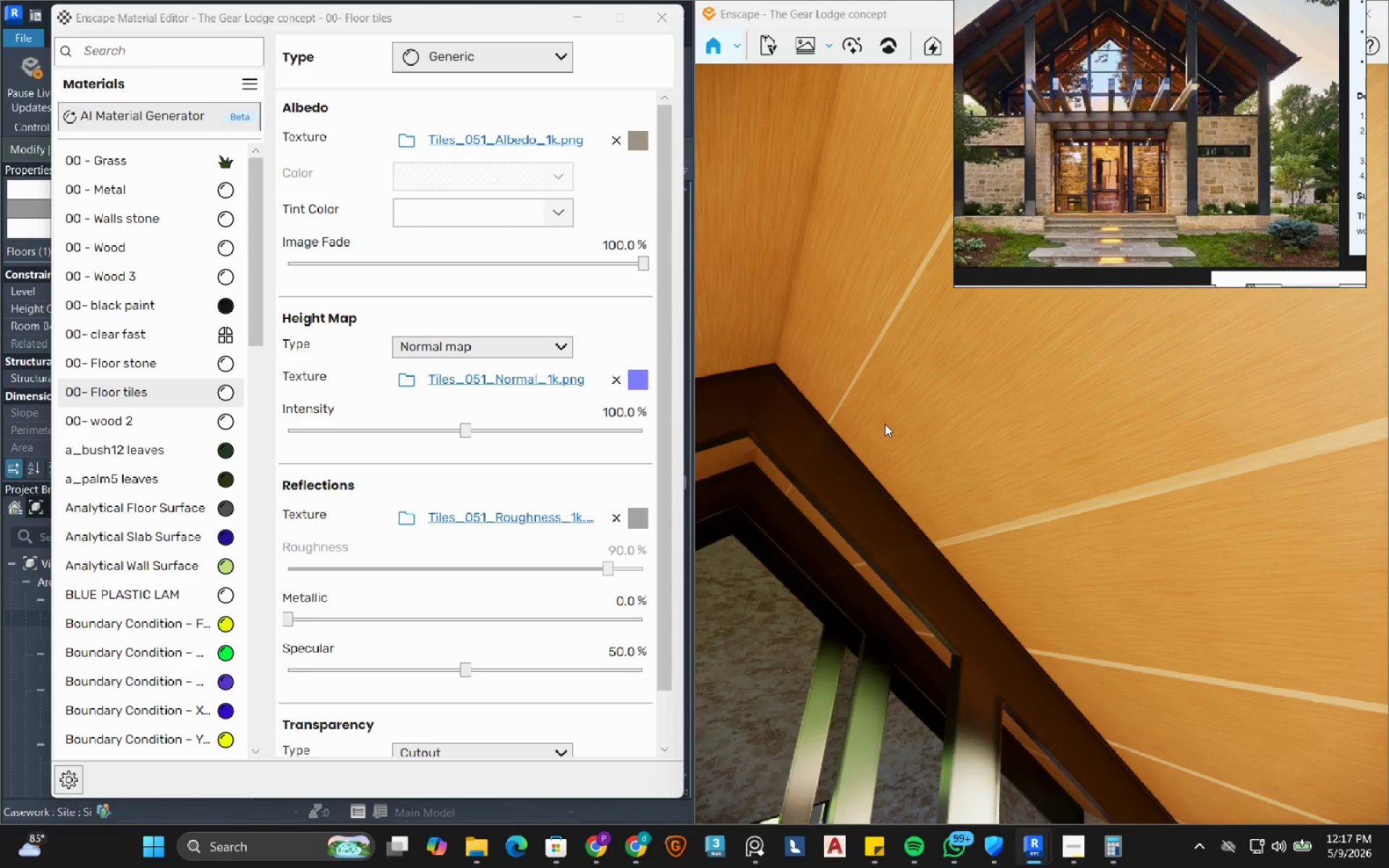 
left_click([574, 20])
 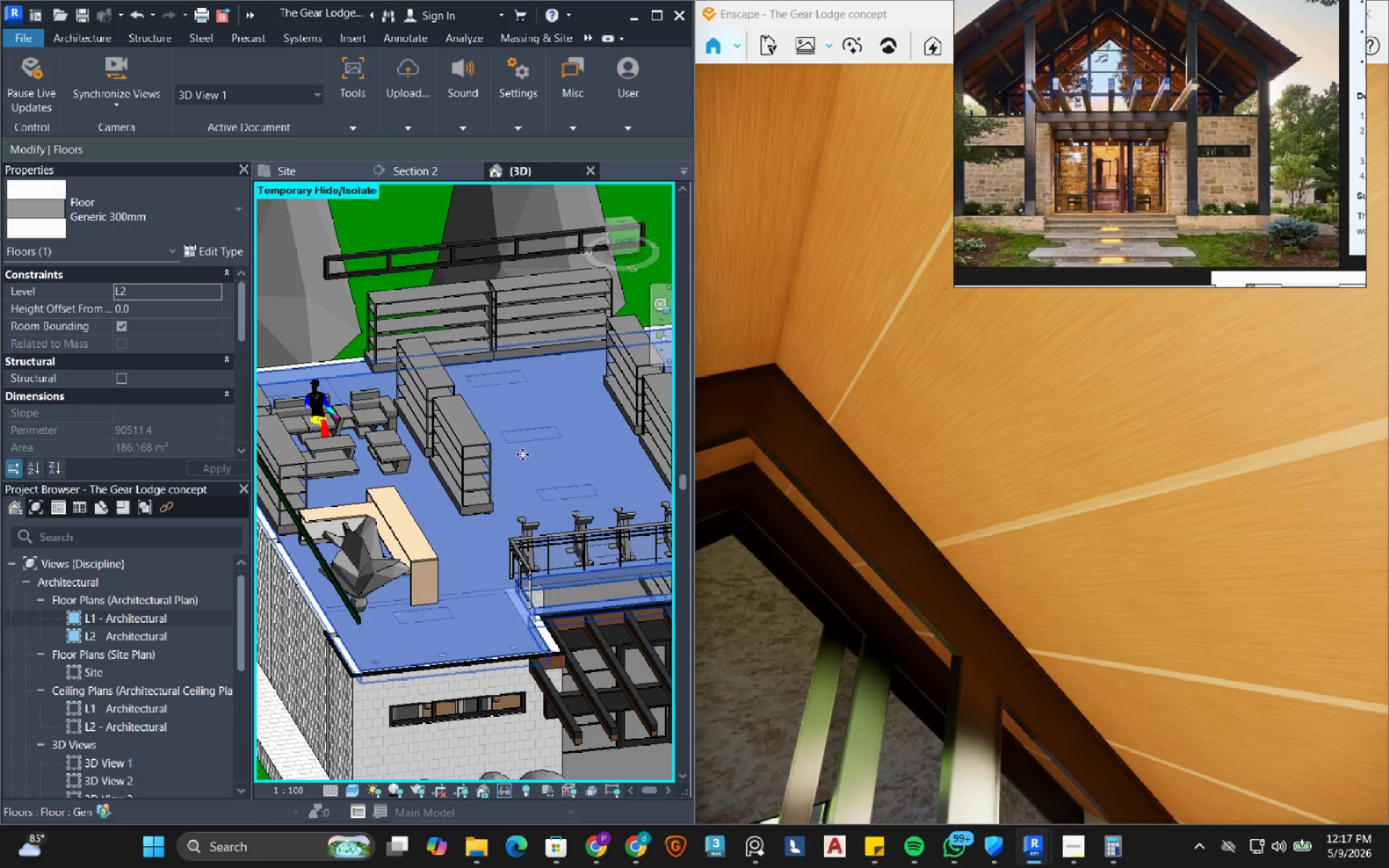 
scroll: coordinate [498, 469], scroll_direction: down, amount: 2.0
 